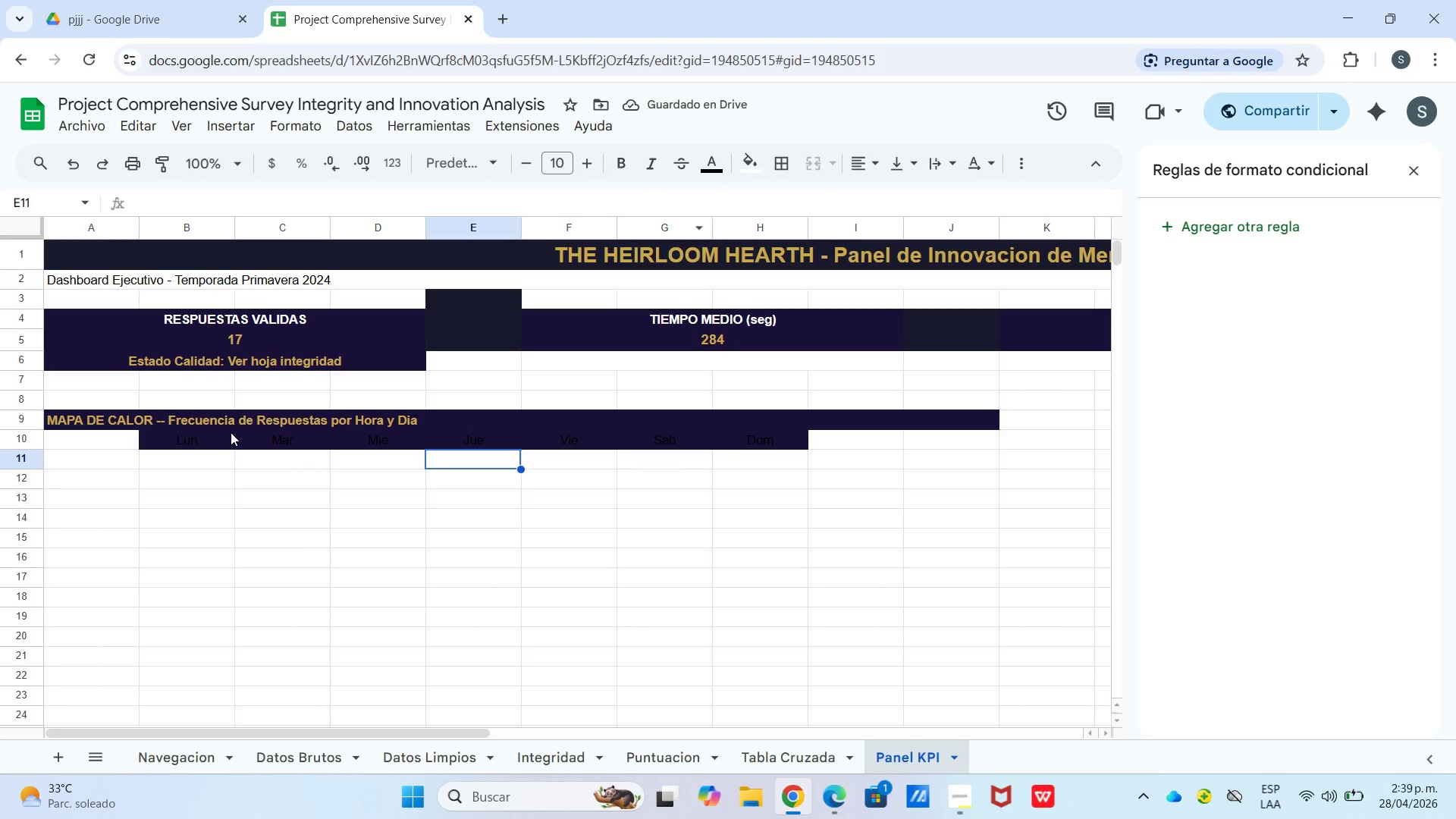 
left_click_drag(start_coordinate=[196, 440], to_coordinate=[755, 433])
 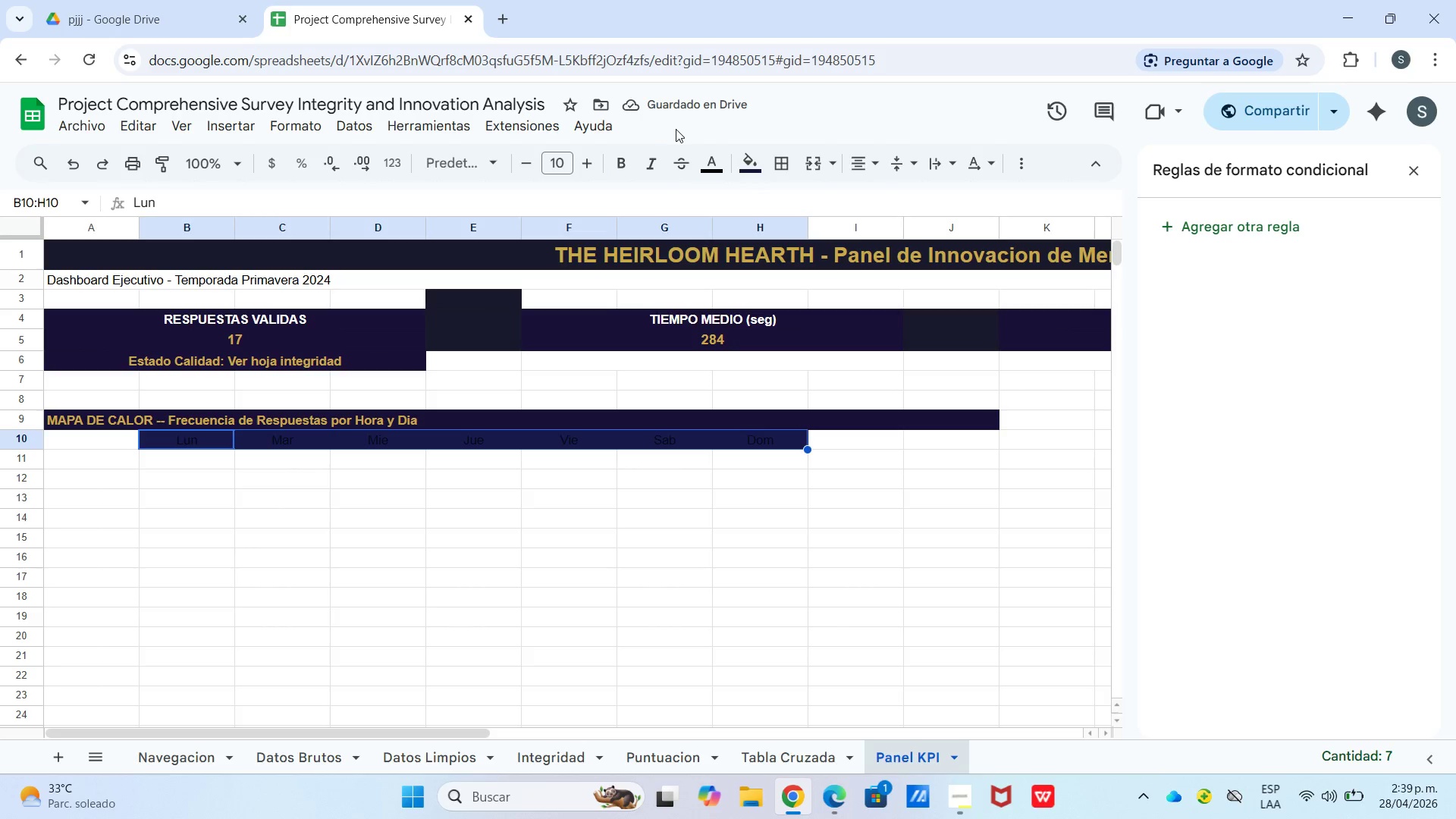 
left_click_drag(start_coordinate=[712, 157], to_coordinate=[714, 162])
 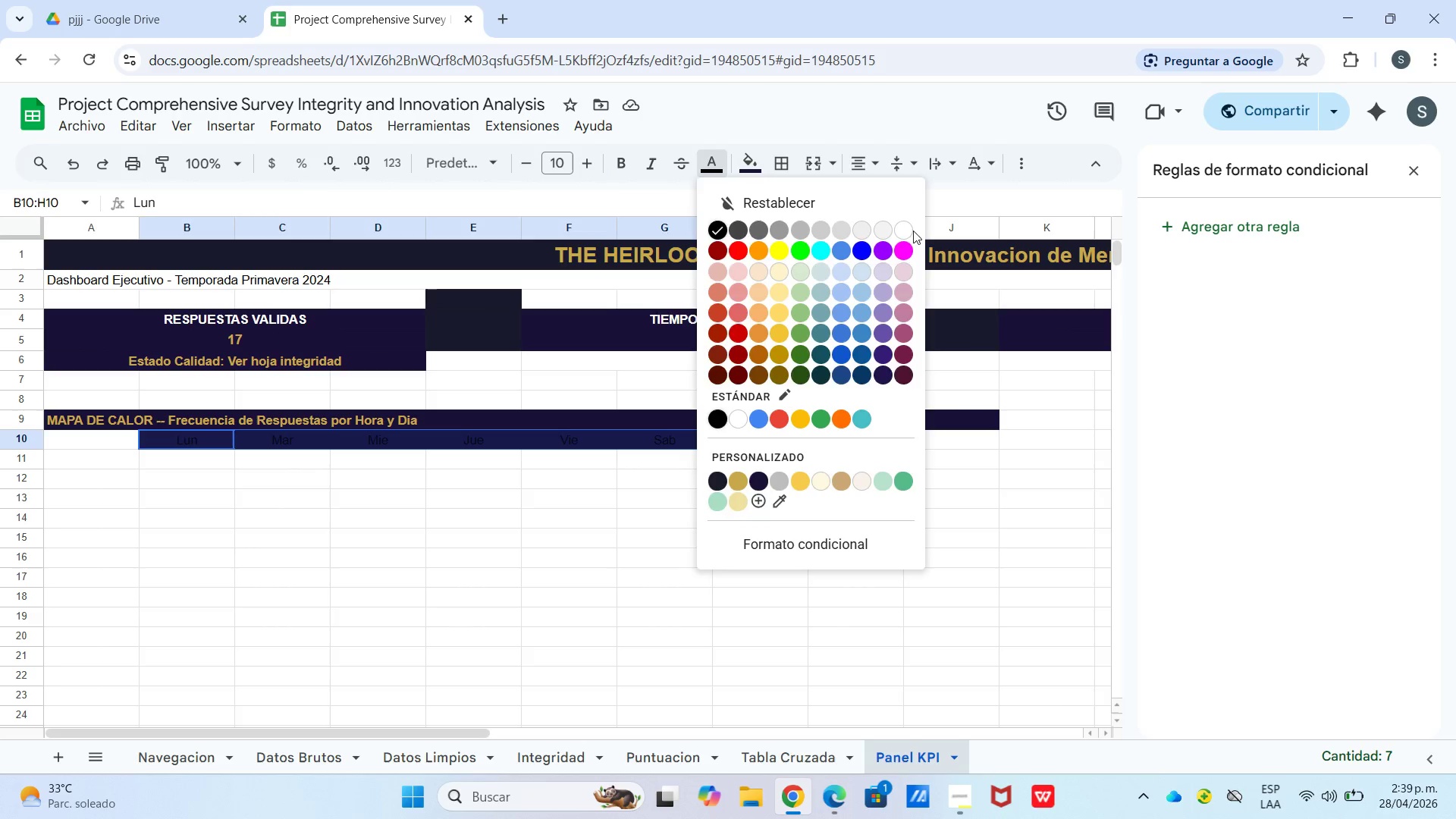 
left_click([908, 231])
 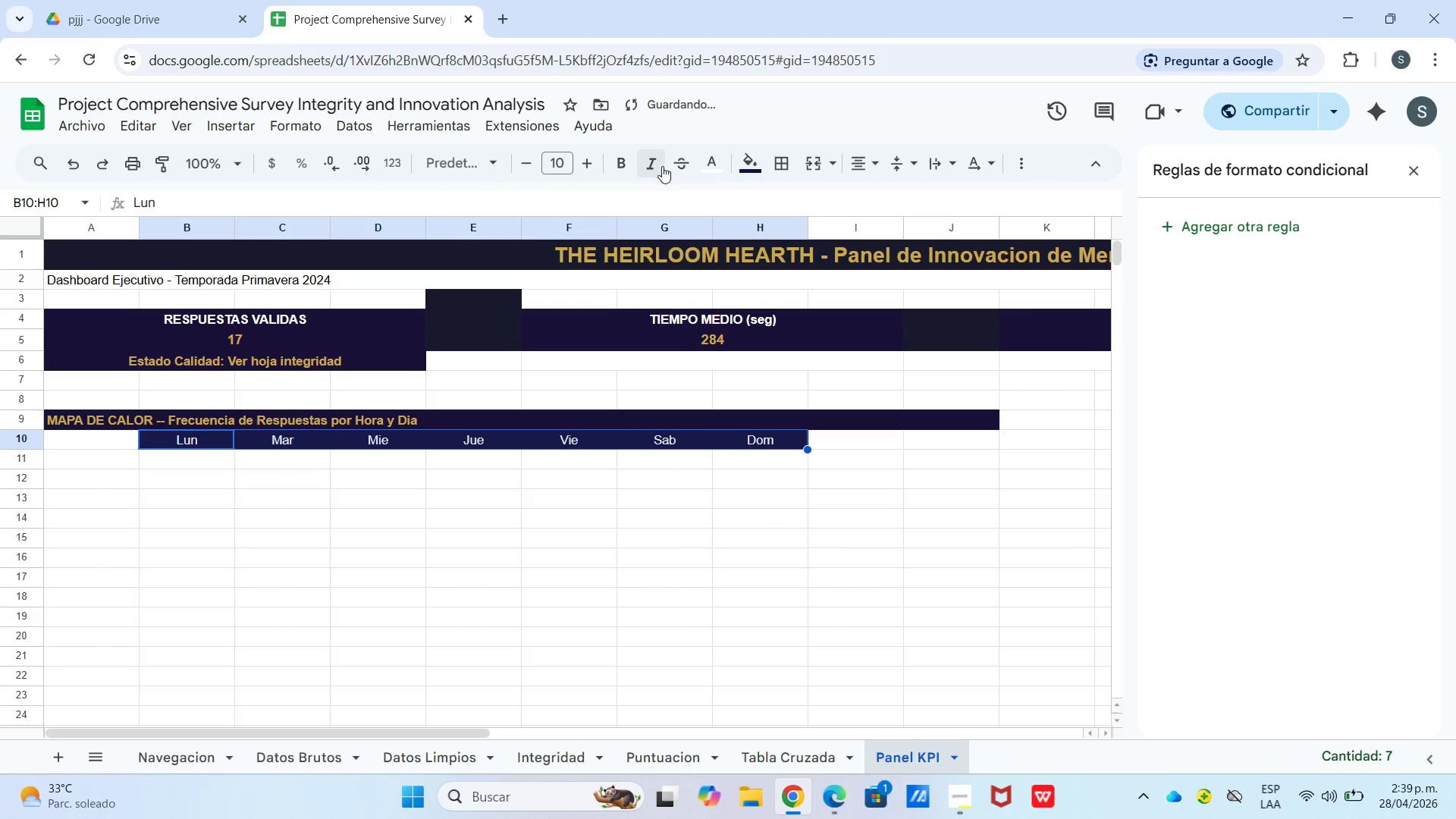 
left_click([629, 168])
 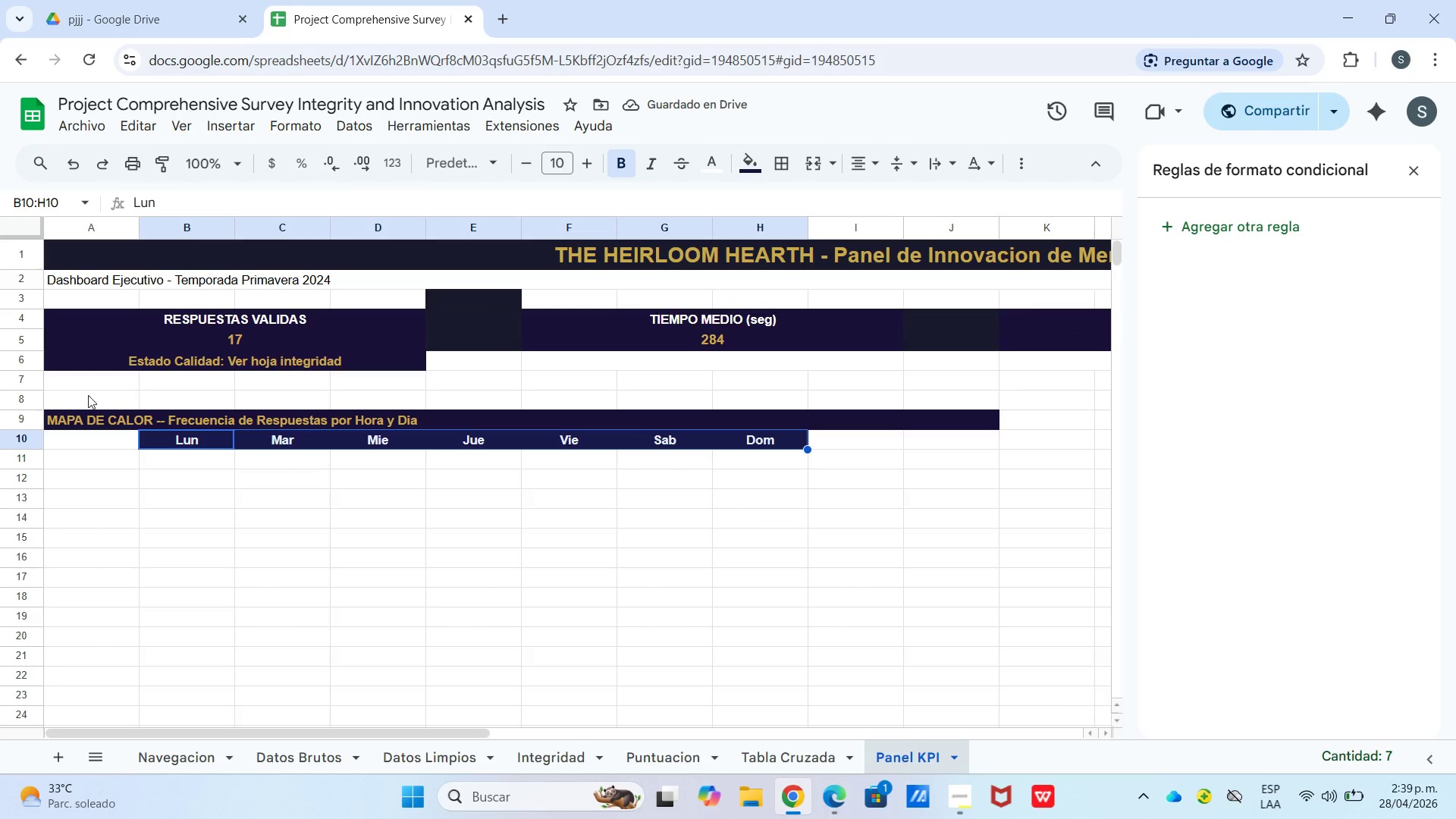 
double_click([89, 442])
 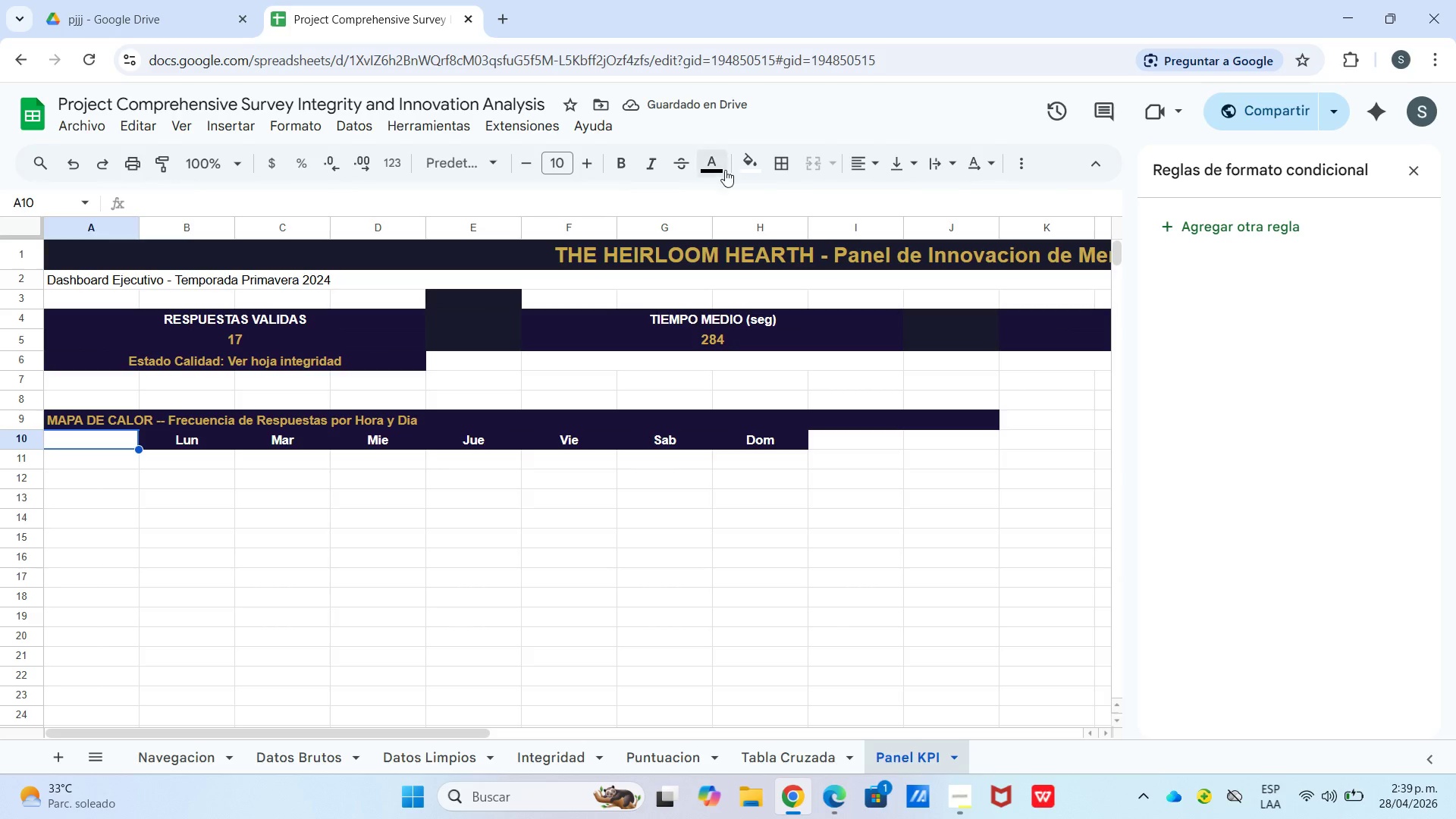 
left_click([736, 158])
 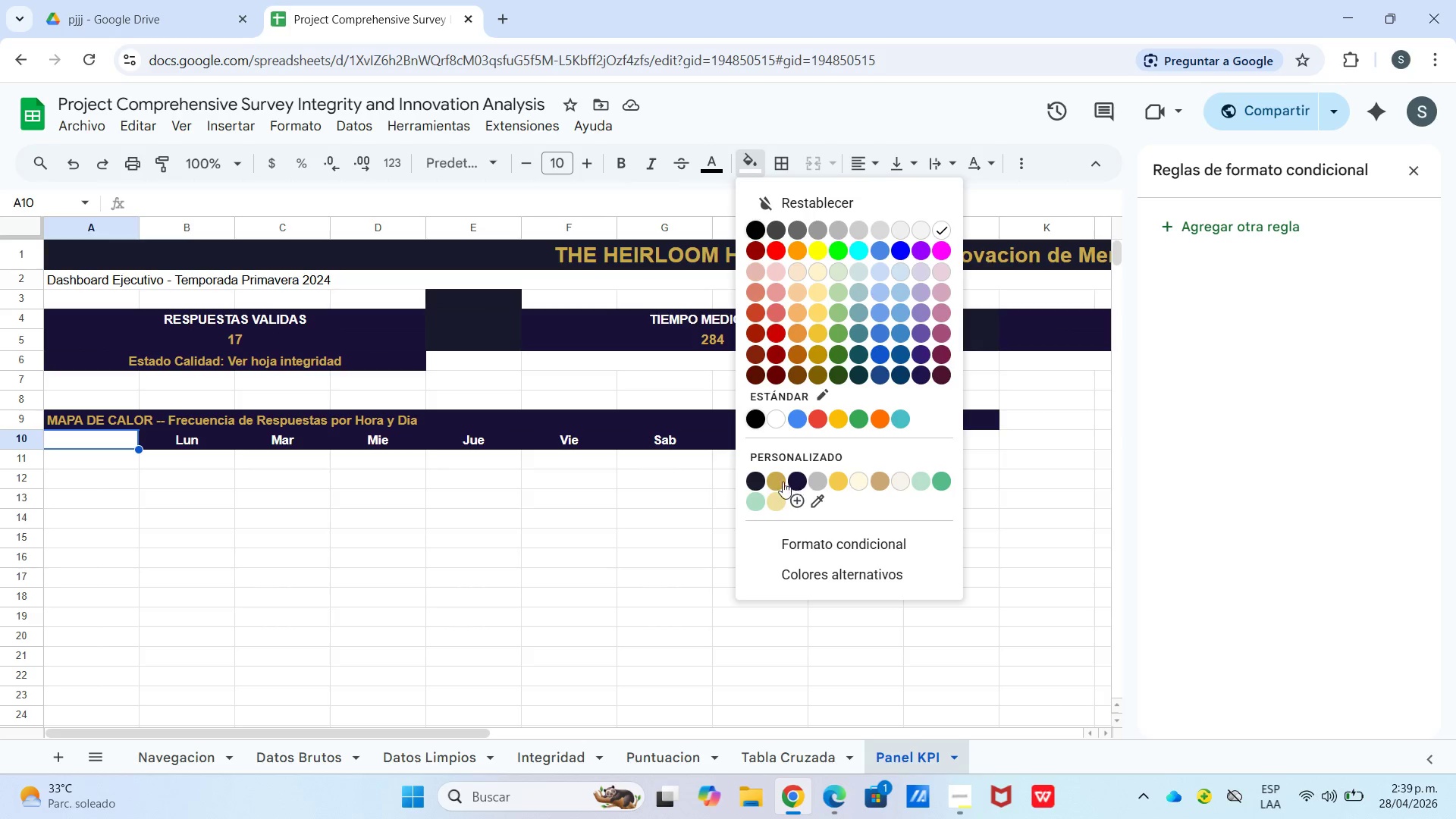 
left_click([755, 482])
 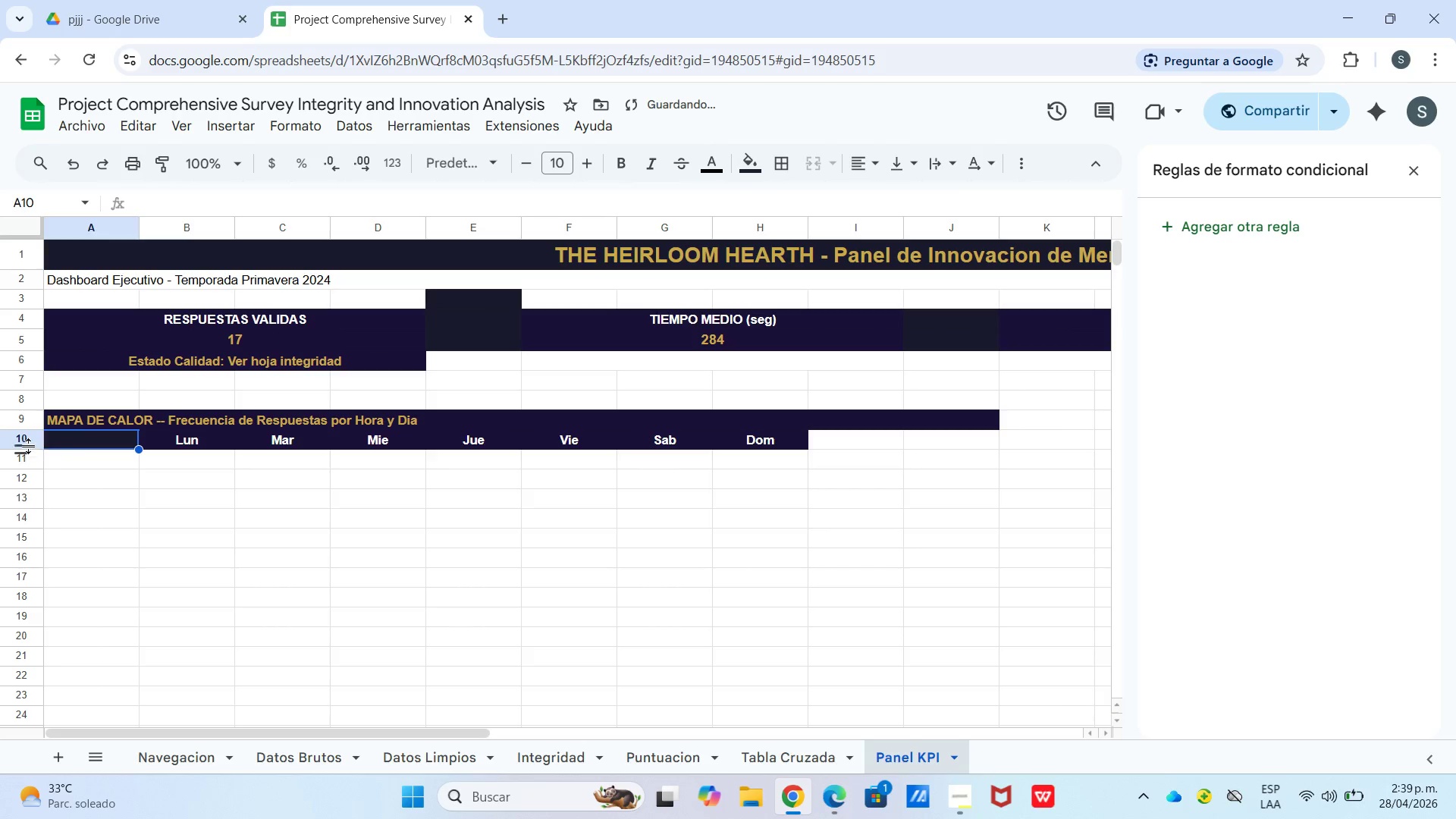 
left_click([73, 453])
 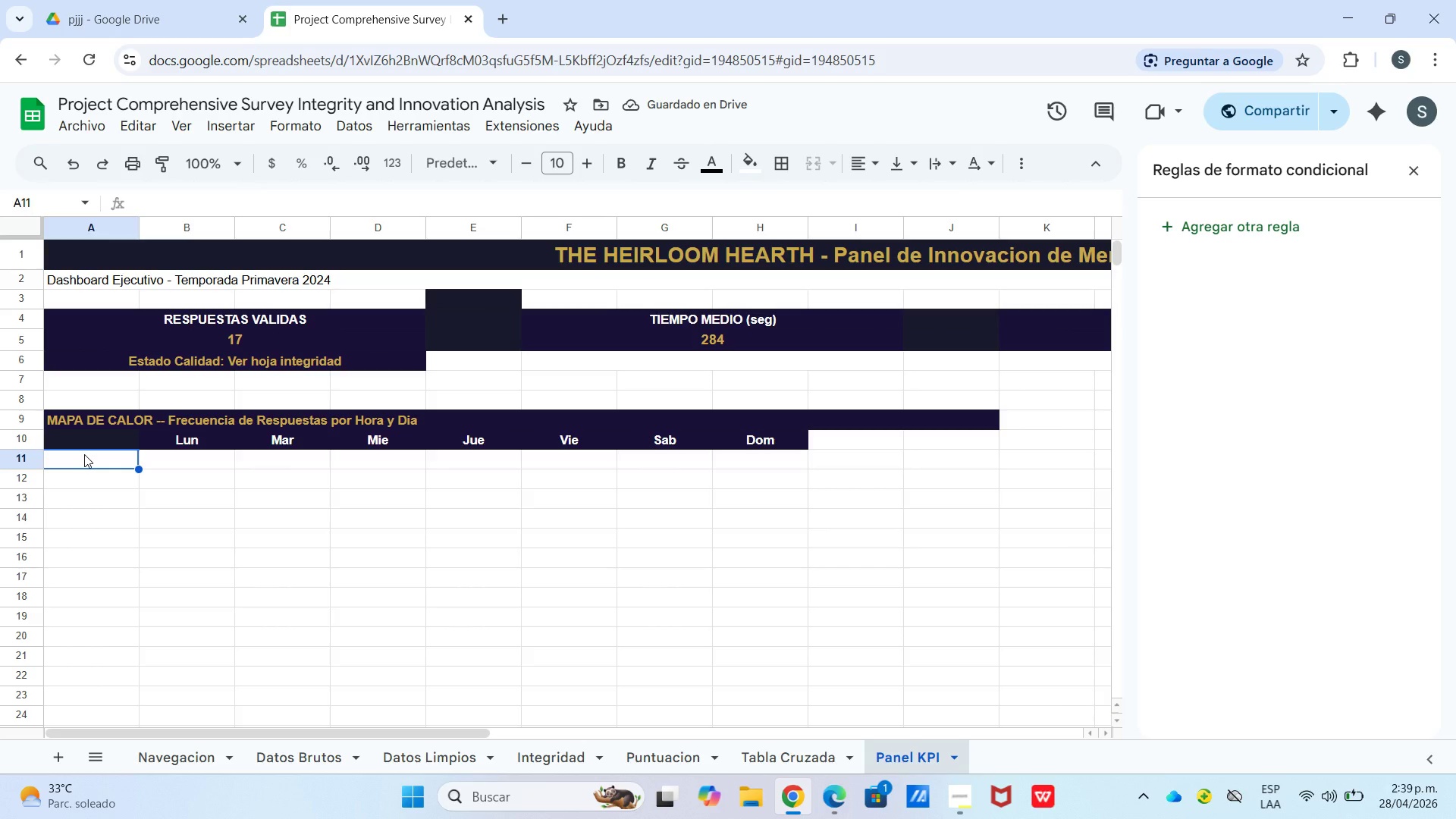 
key(Numpad0)
 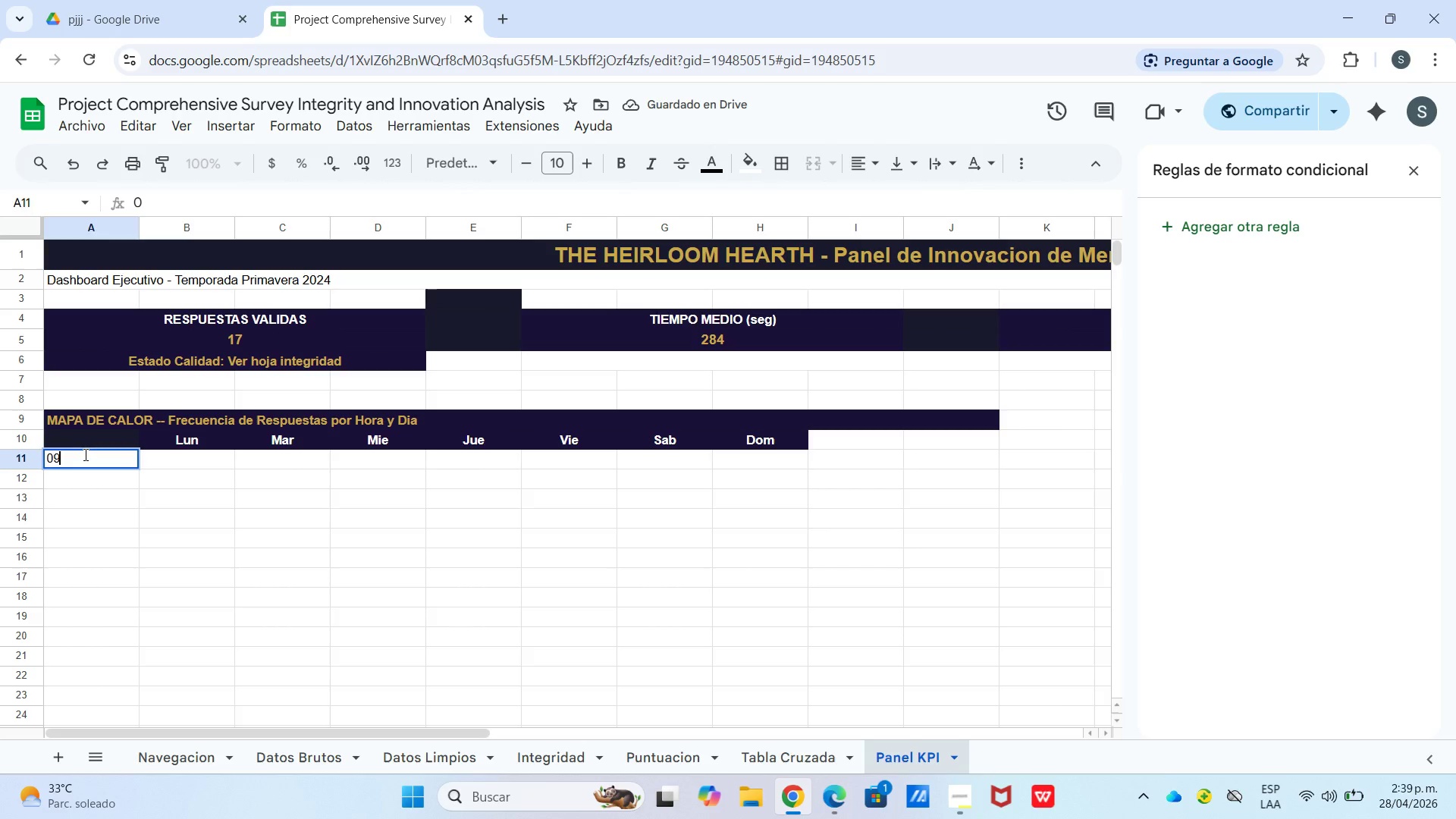 
key(Numpad9)
 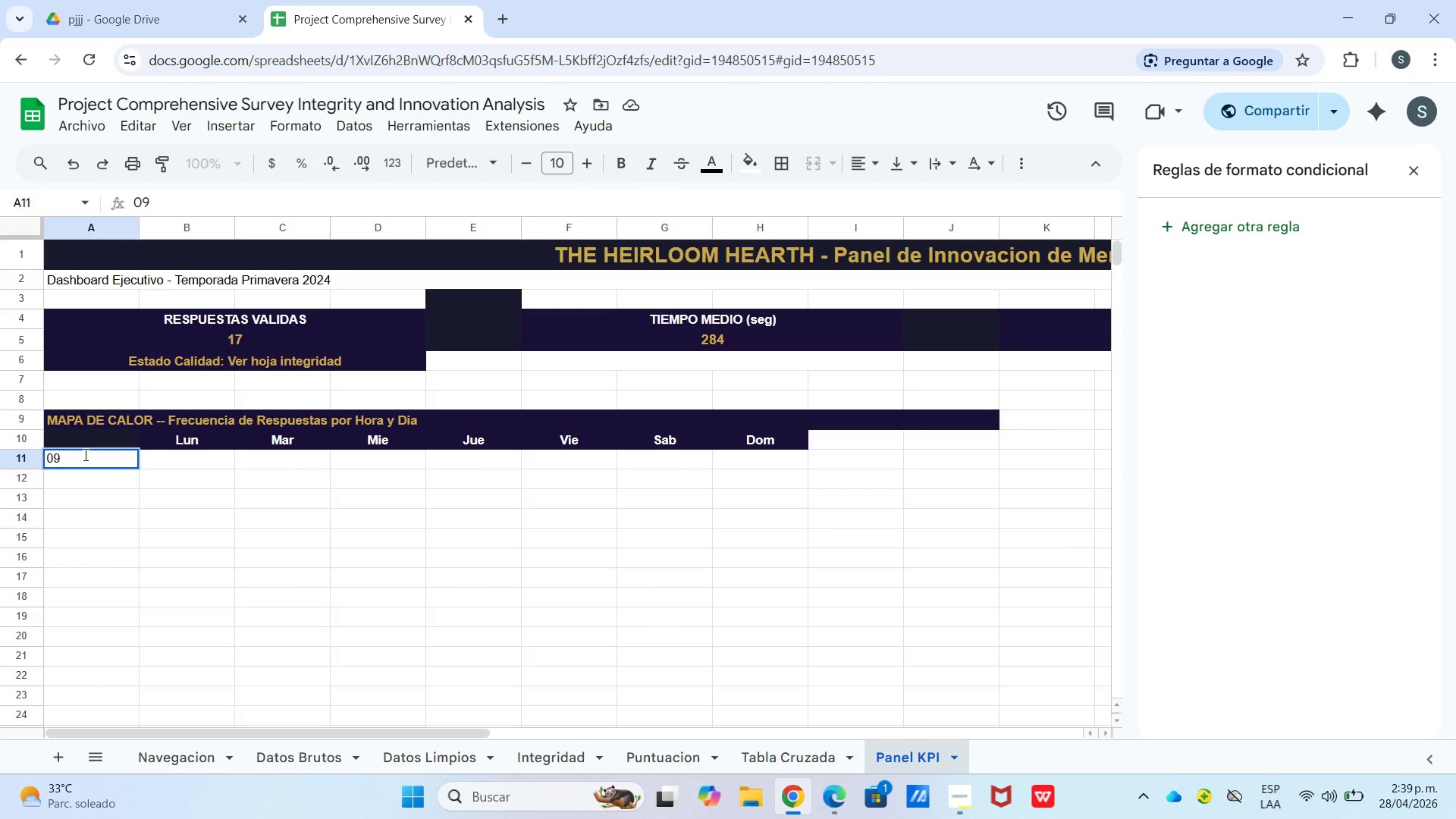 
key(Enter)
 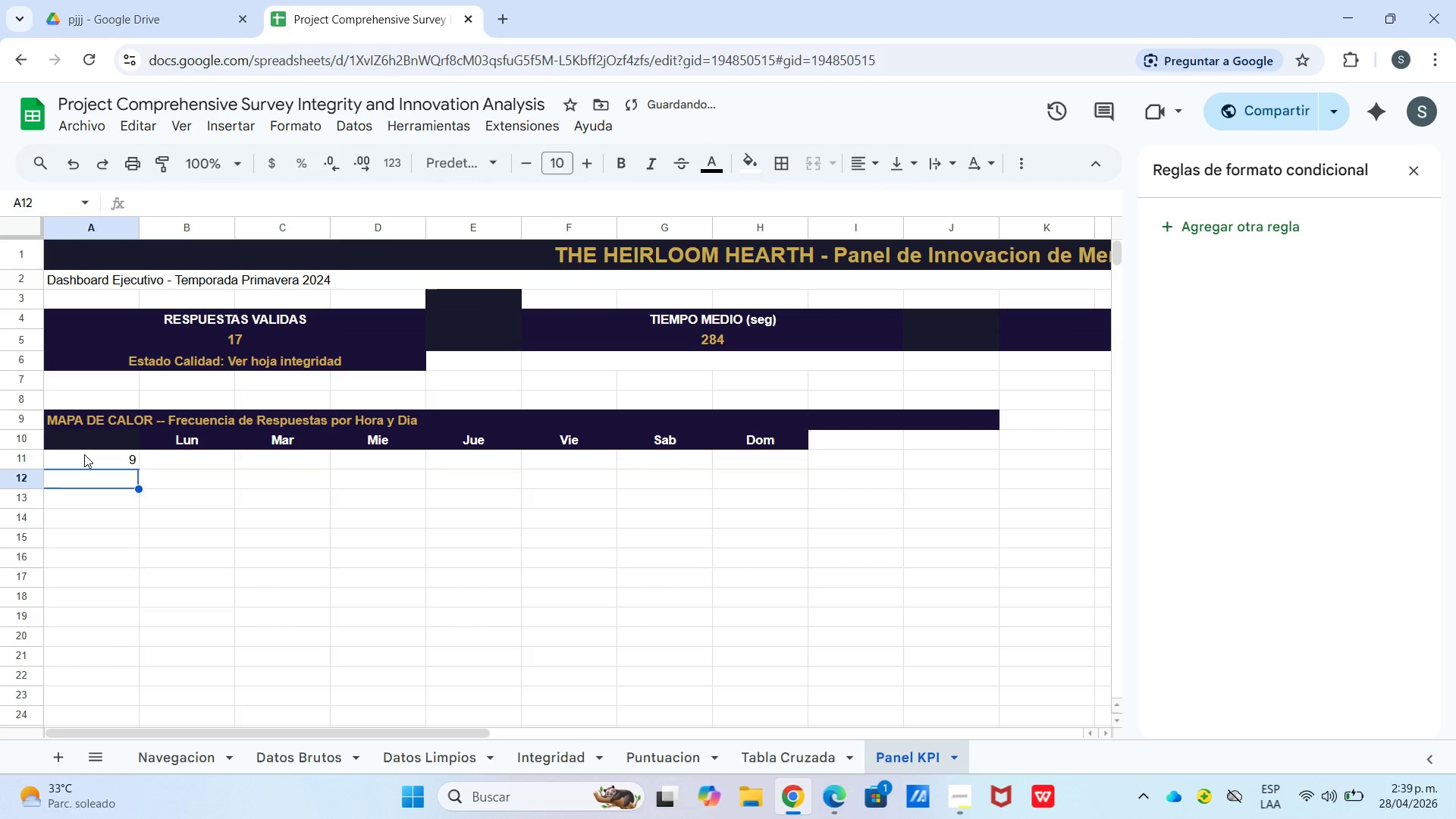 
key(Numpad1)
 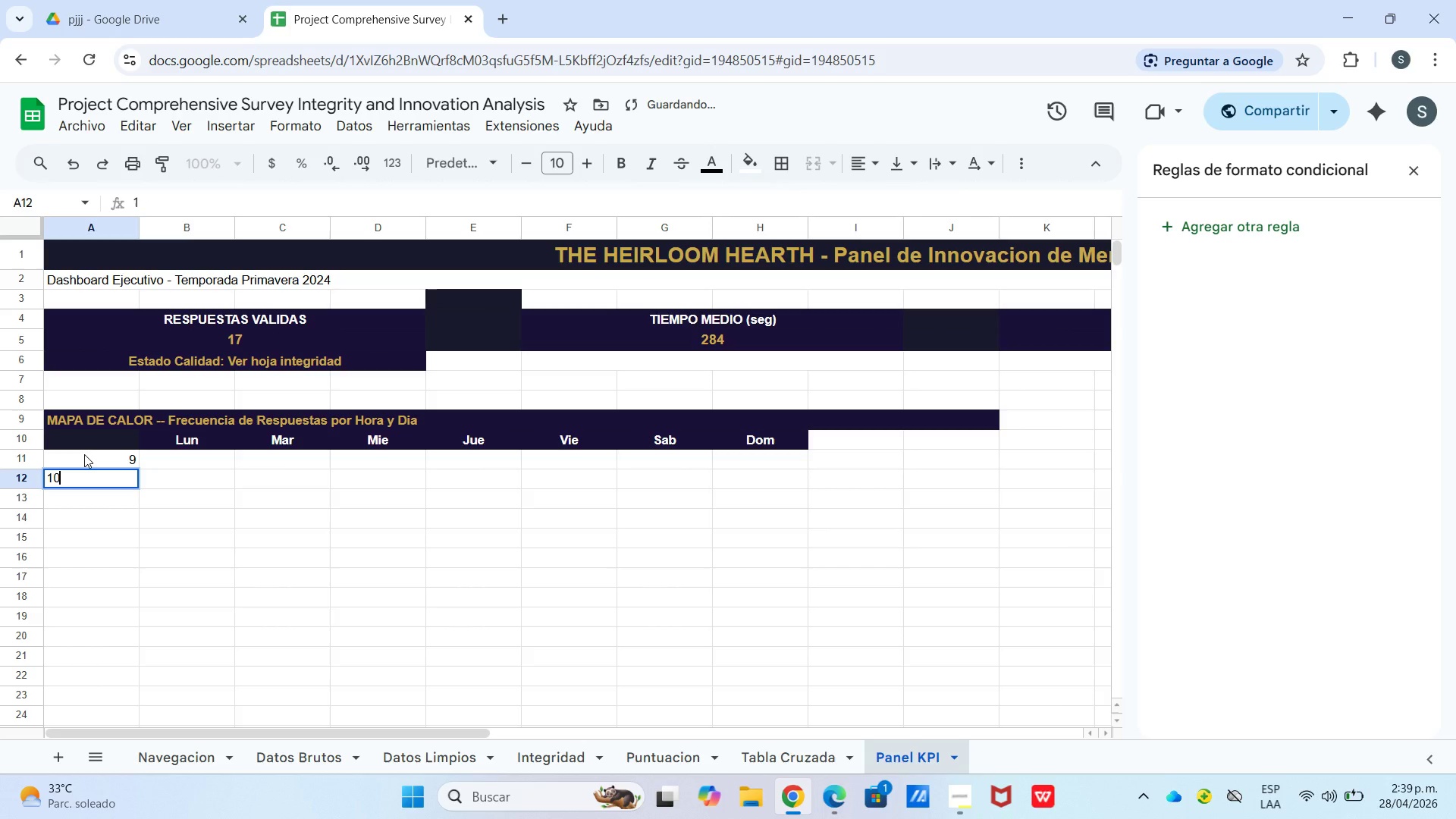 
key(Numpad0)
 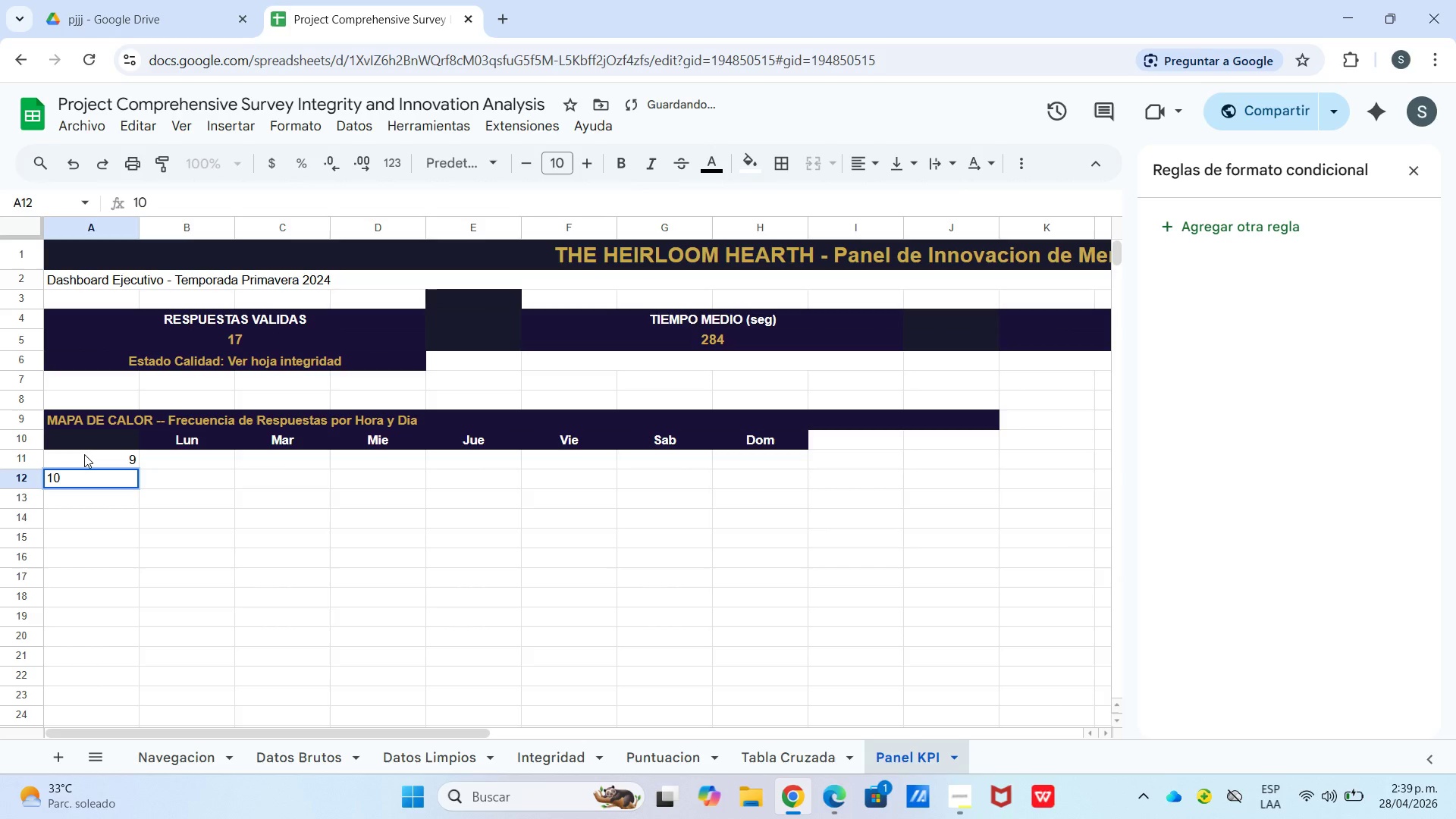 
key(Enter)
 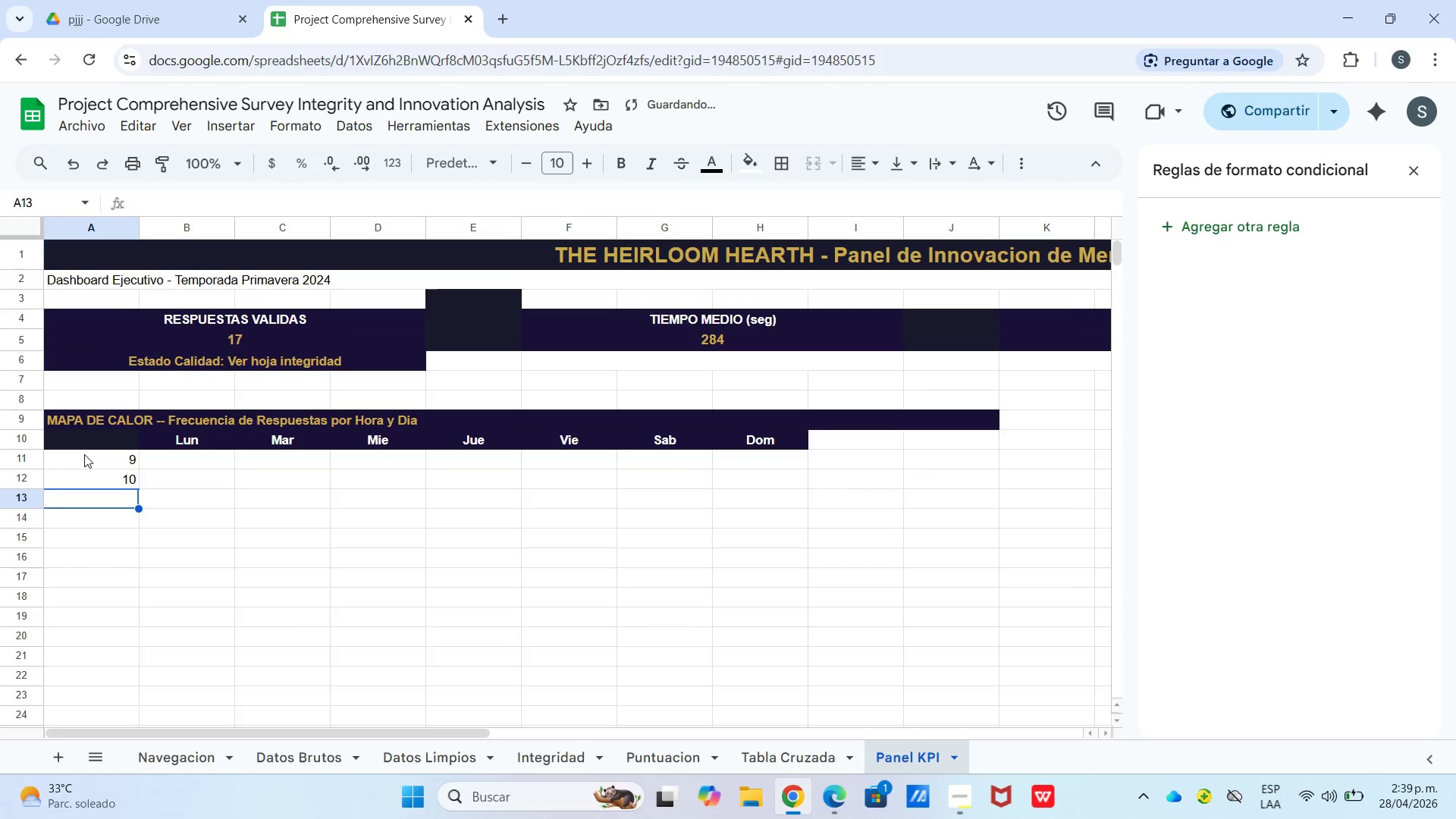 
key(Numpad1)
 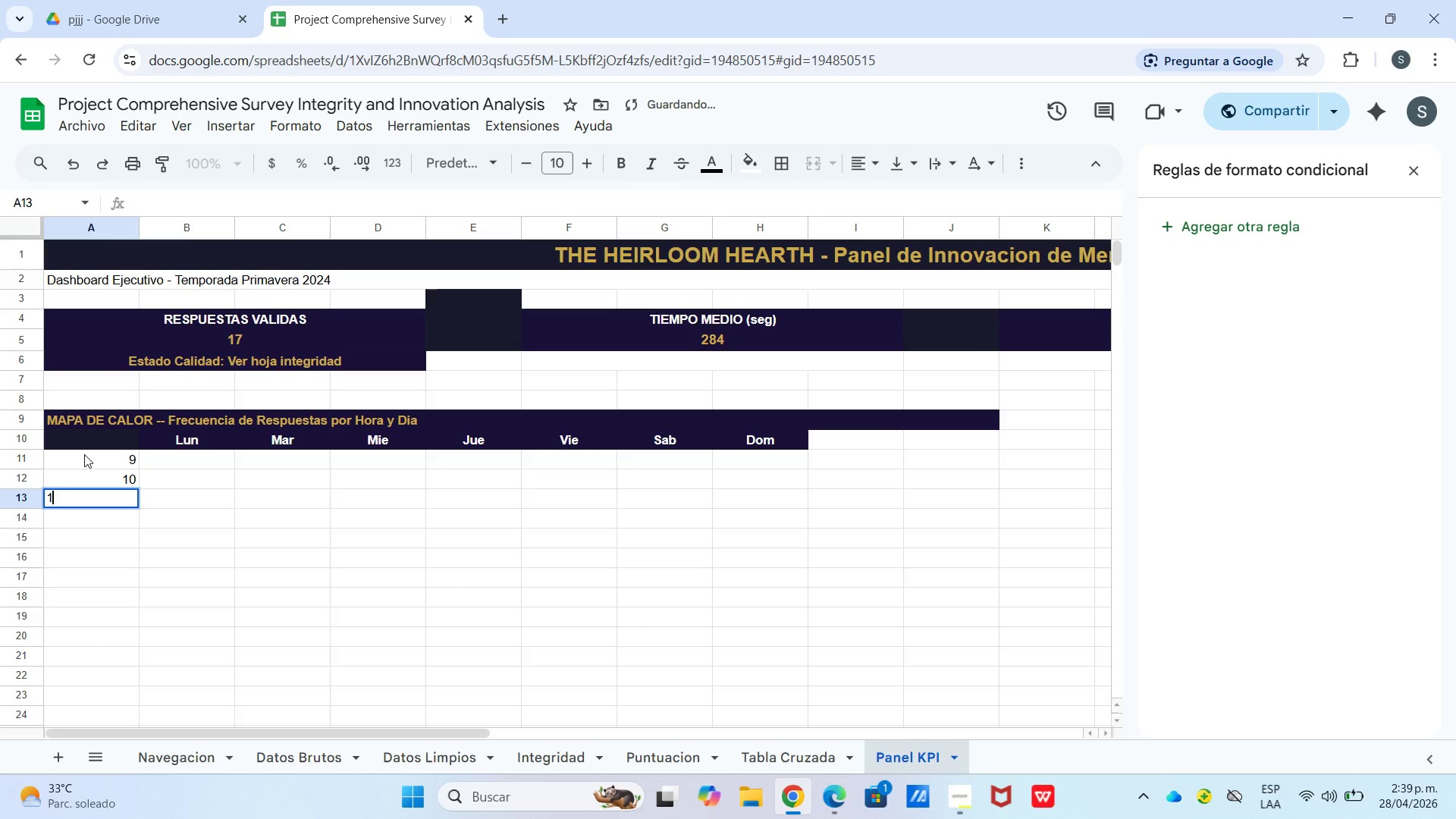 
key(Numpad1)
 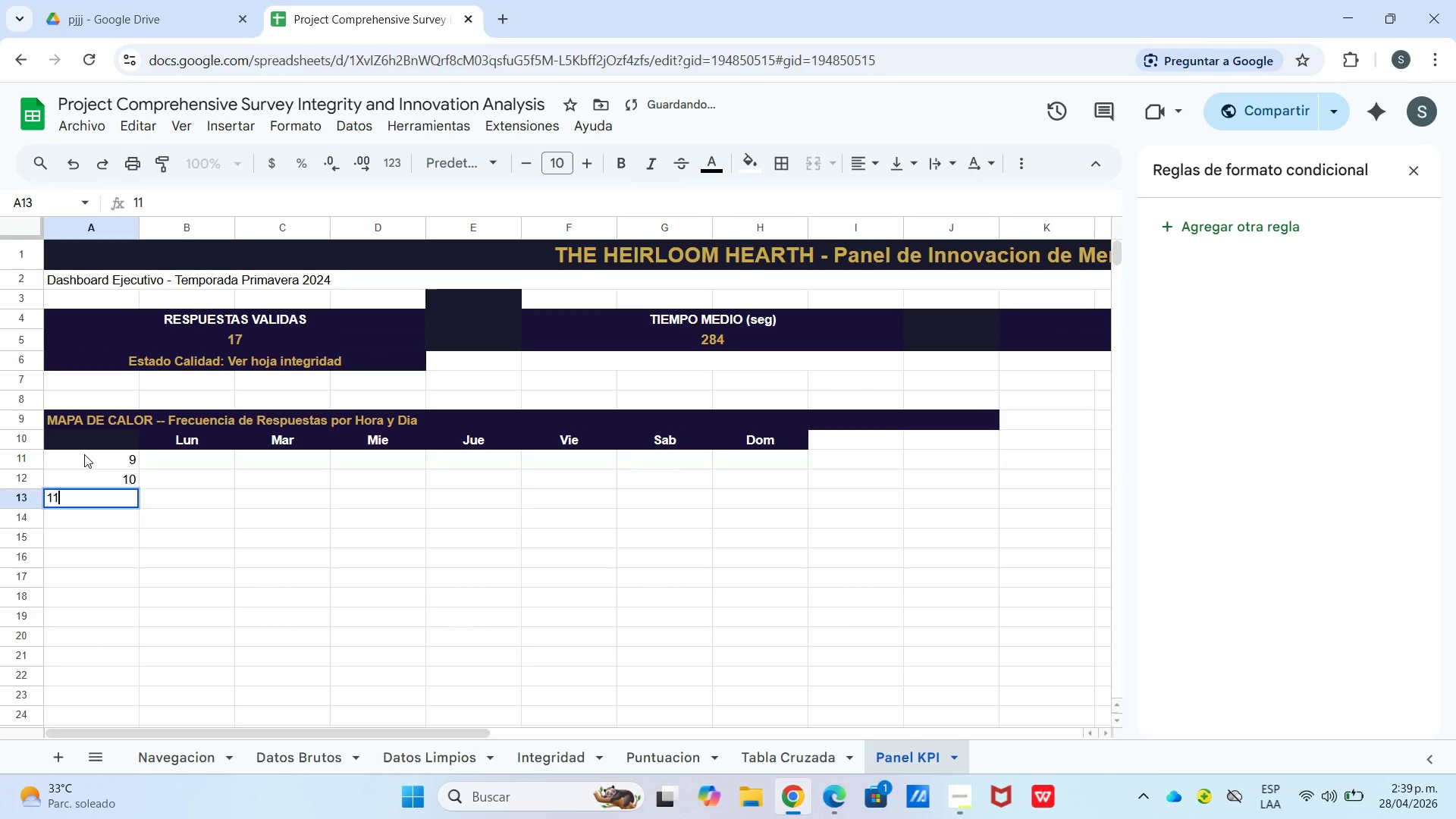 
key(Enter)
 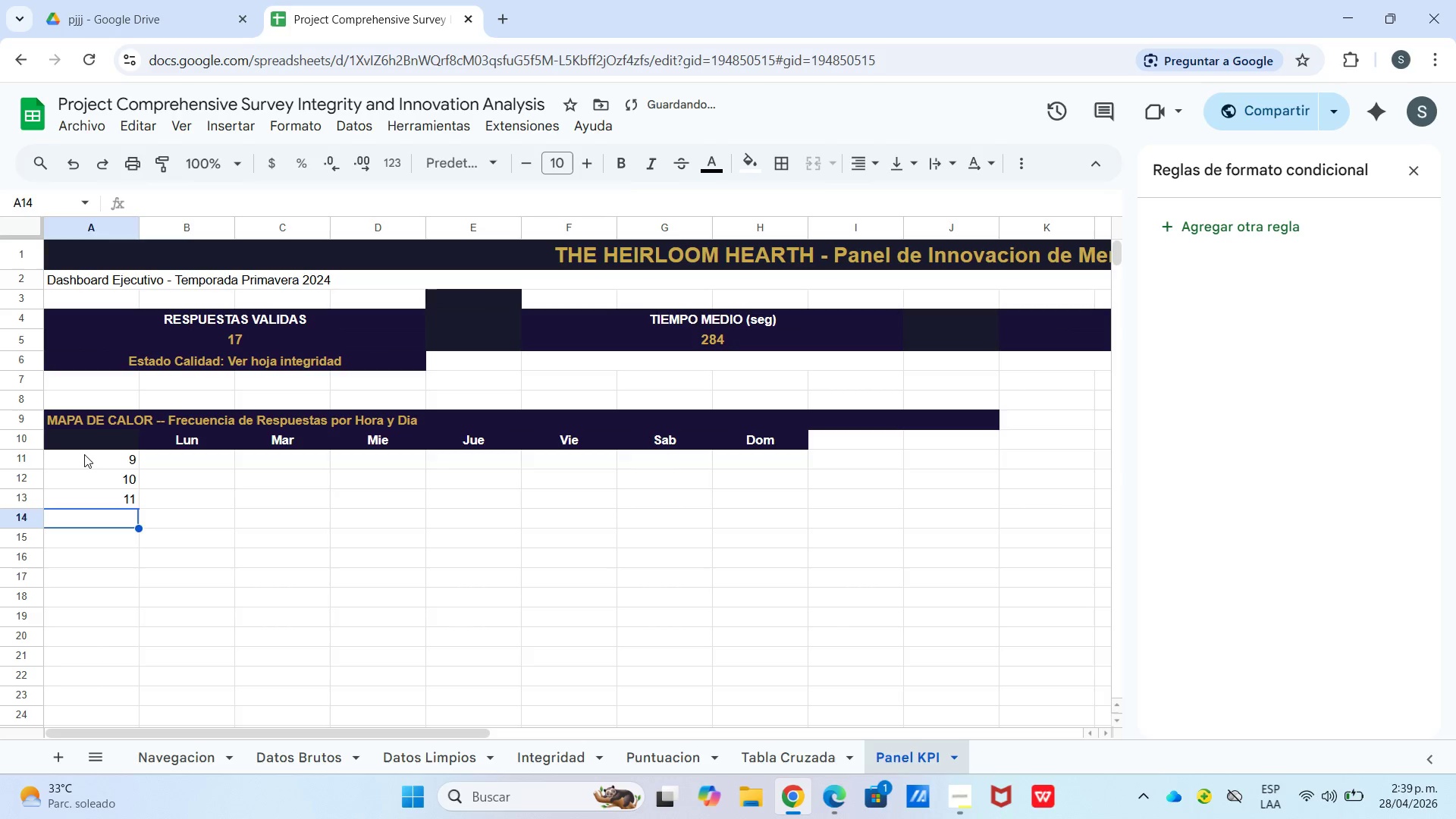 
key(Numpad2)
 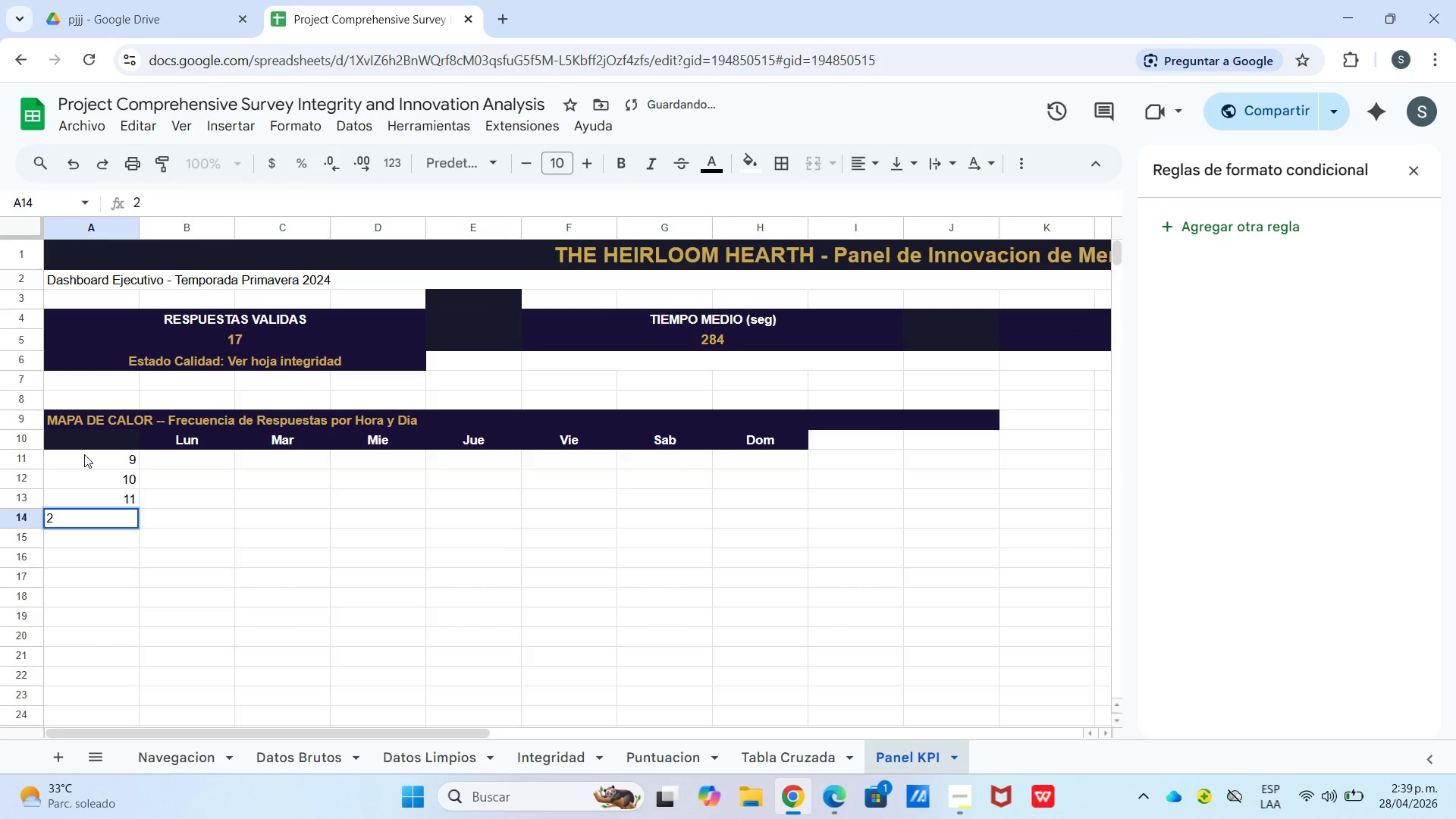 
key(Backspace)
 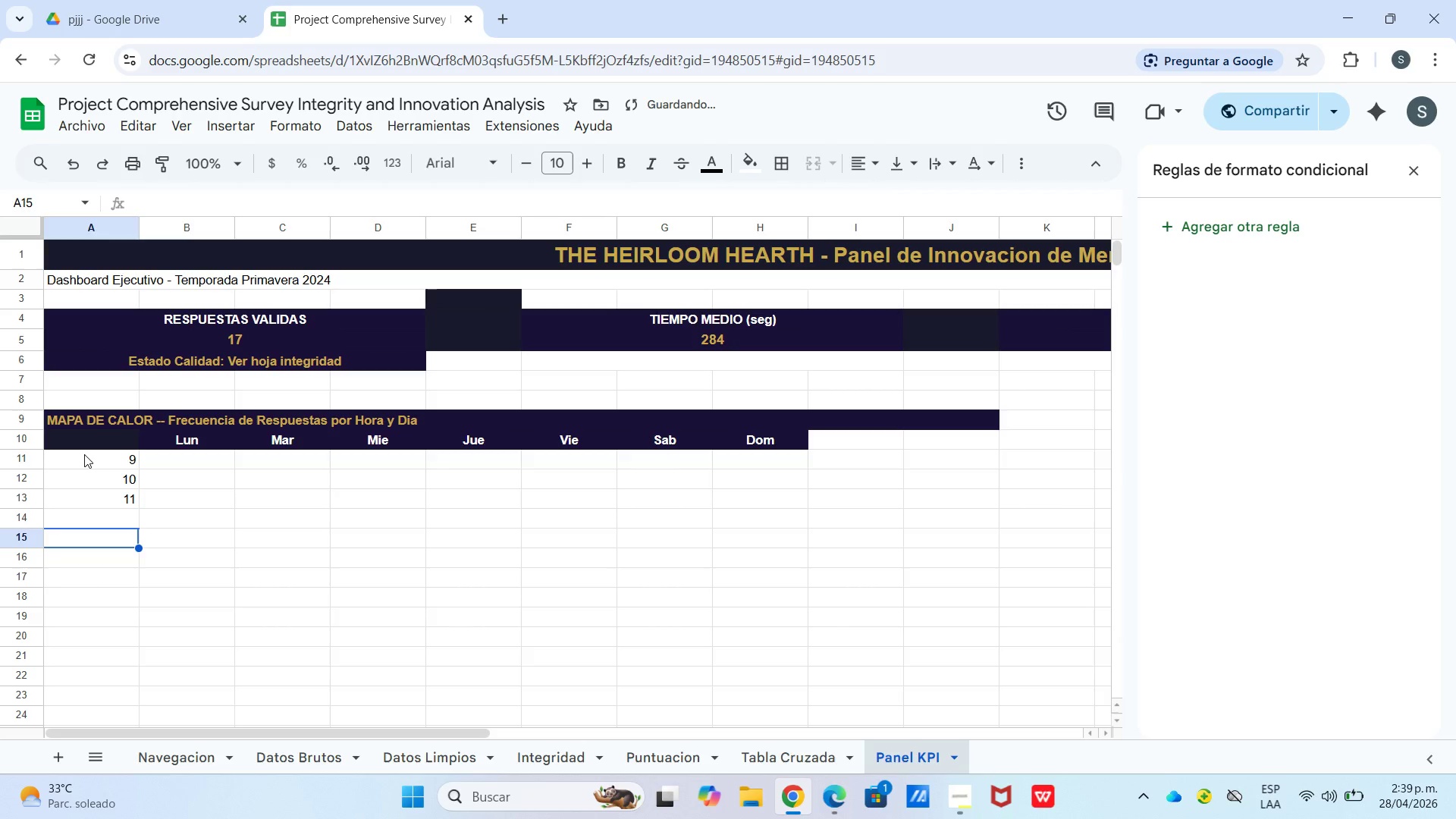 
key(Enter)
 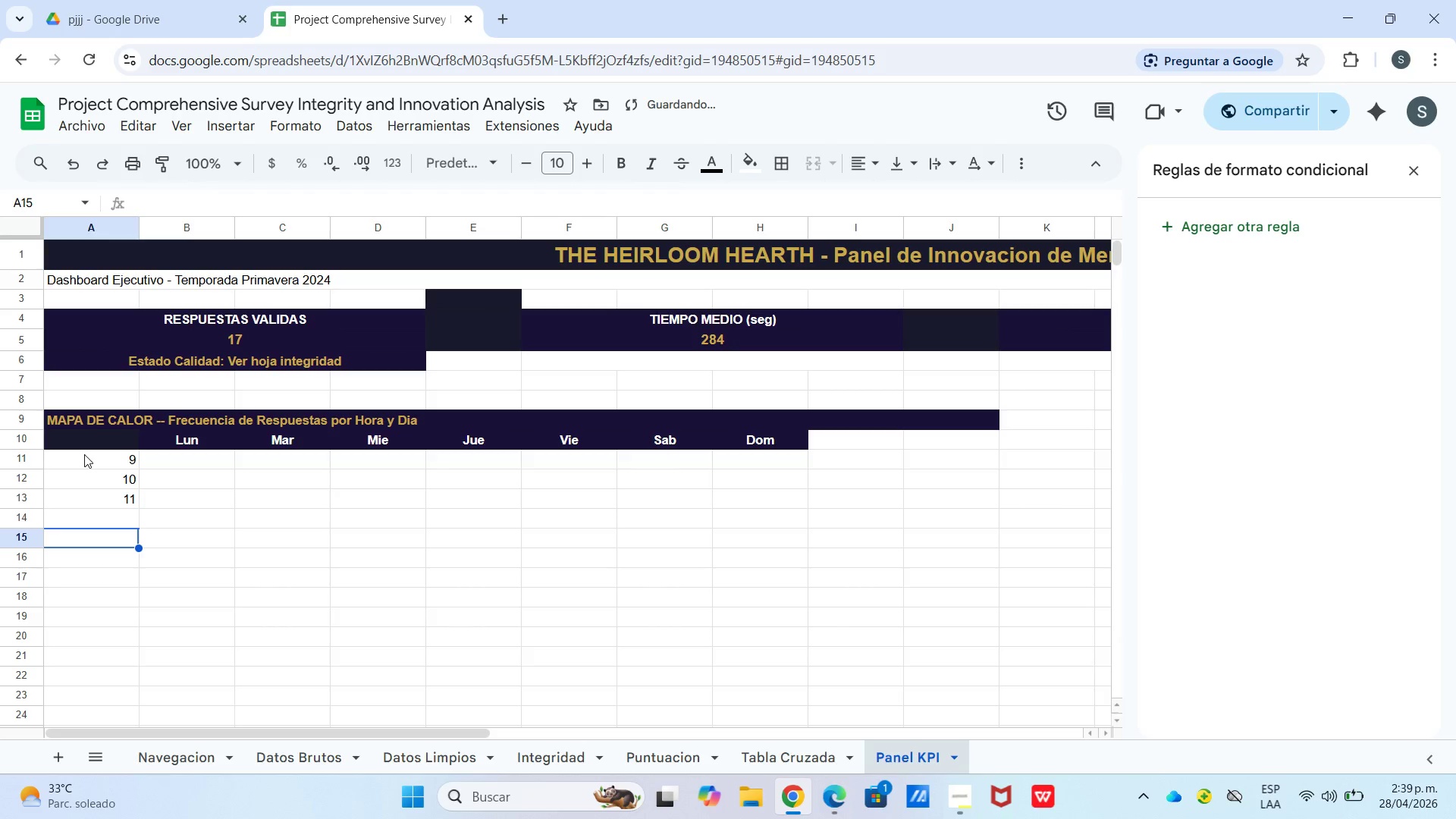 
key(Numpad1)
 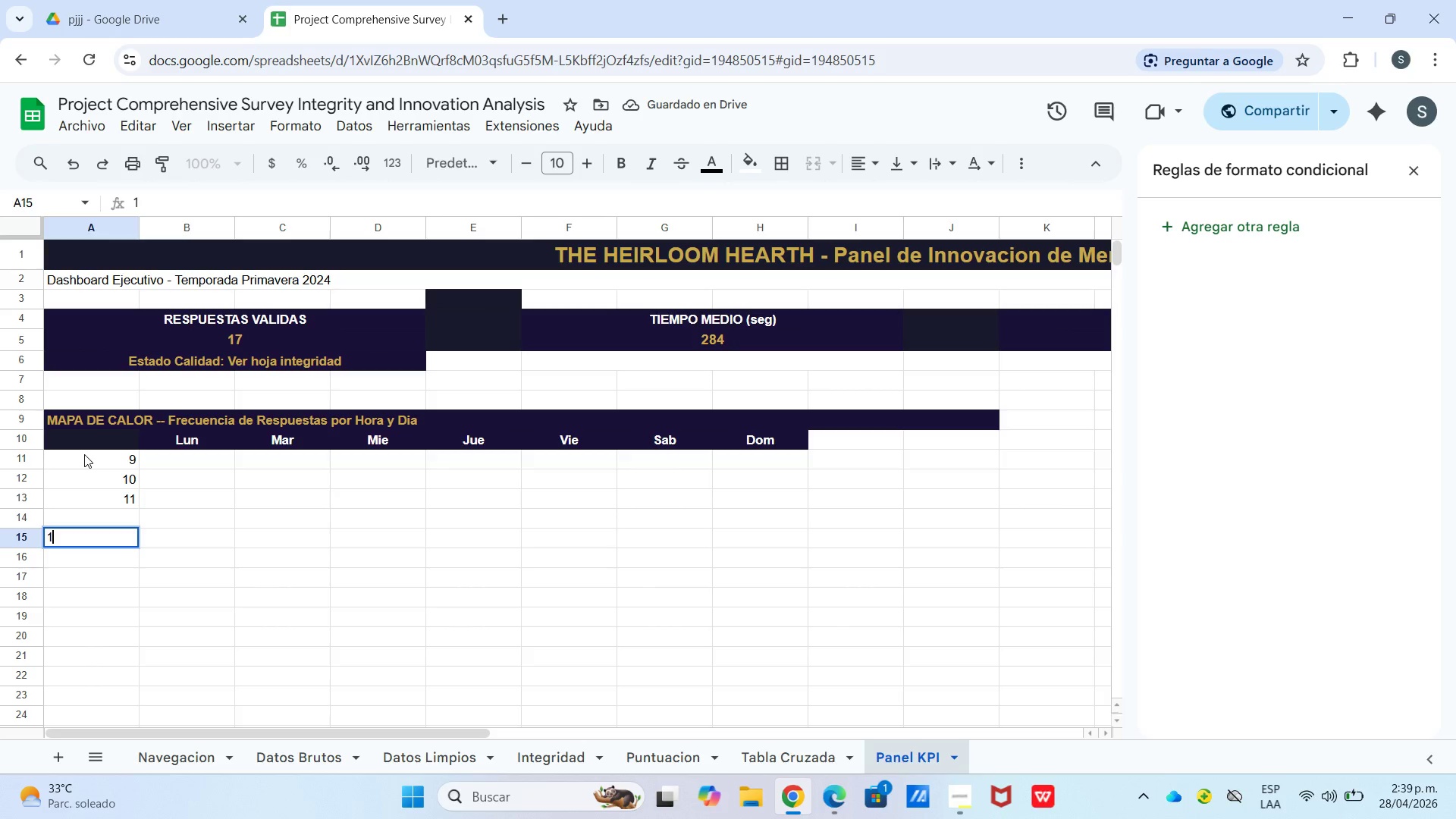 
key(ArrowUp)
 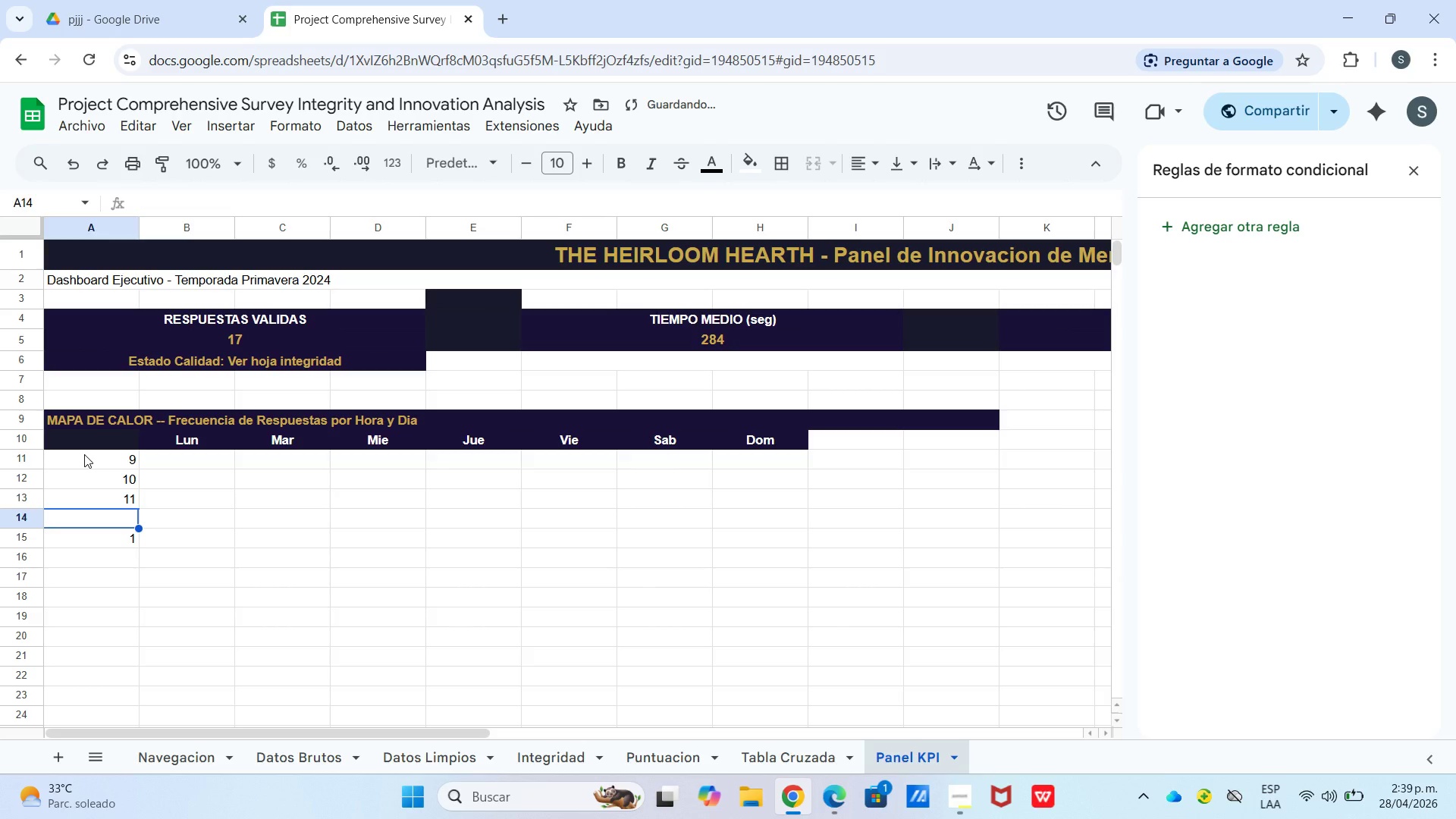 
key(Numpad1)
 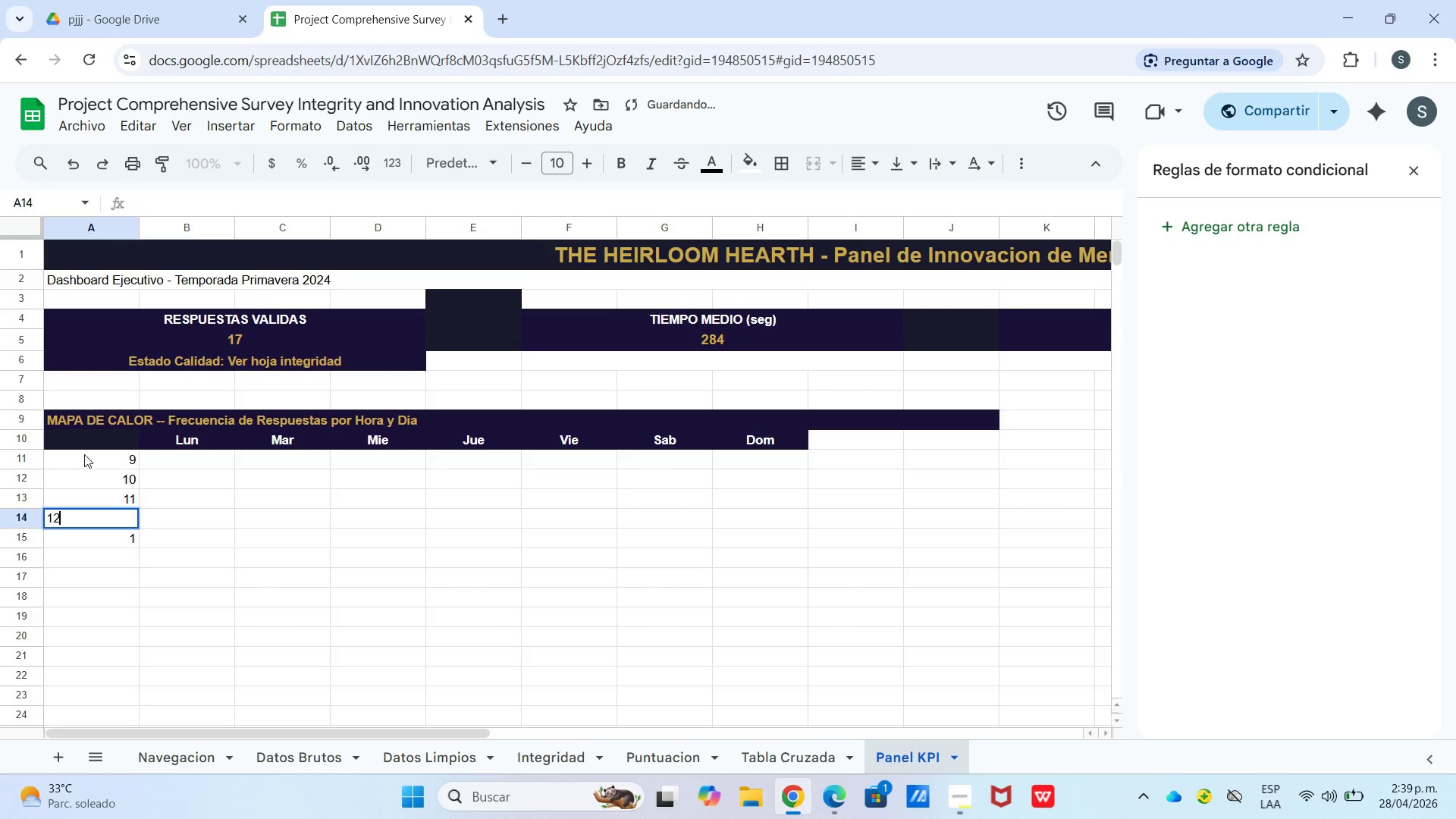 
key(Numpad2)
 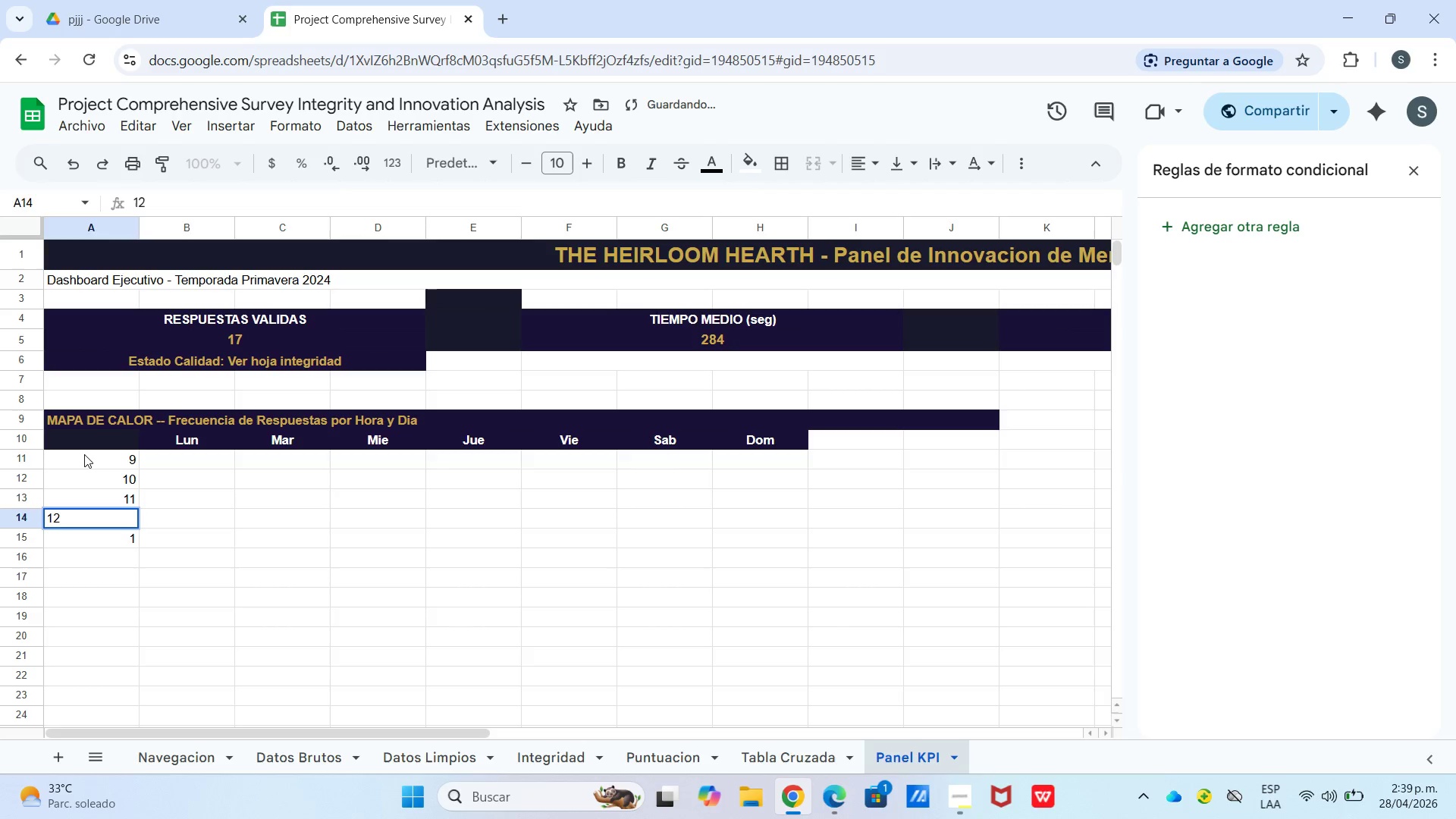 
key(Enter)
 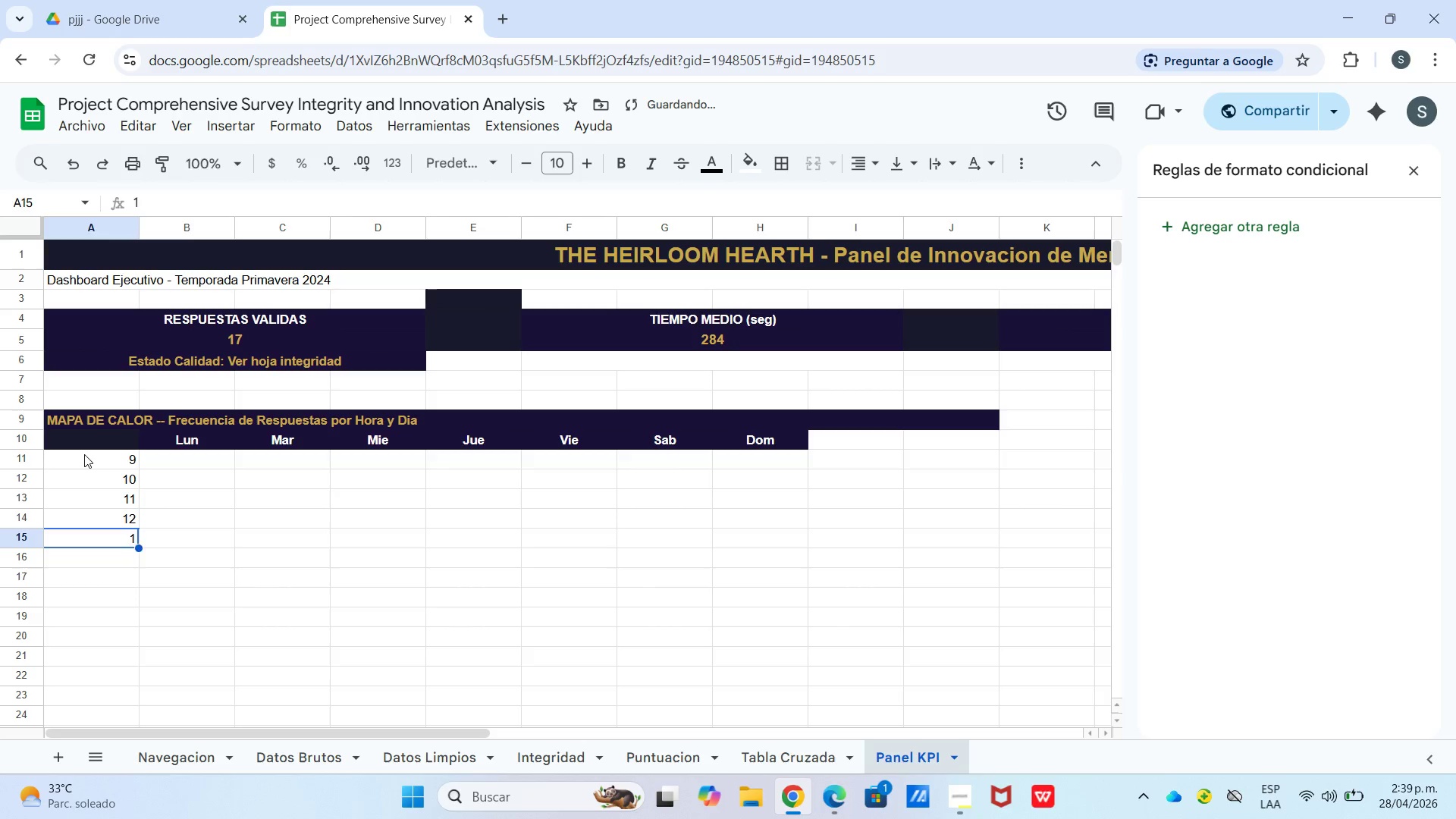 
key(Numpad1)
 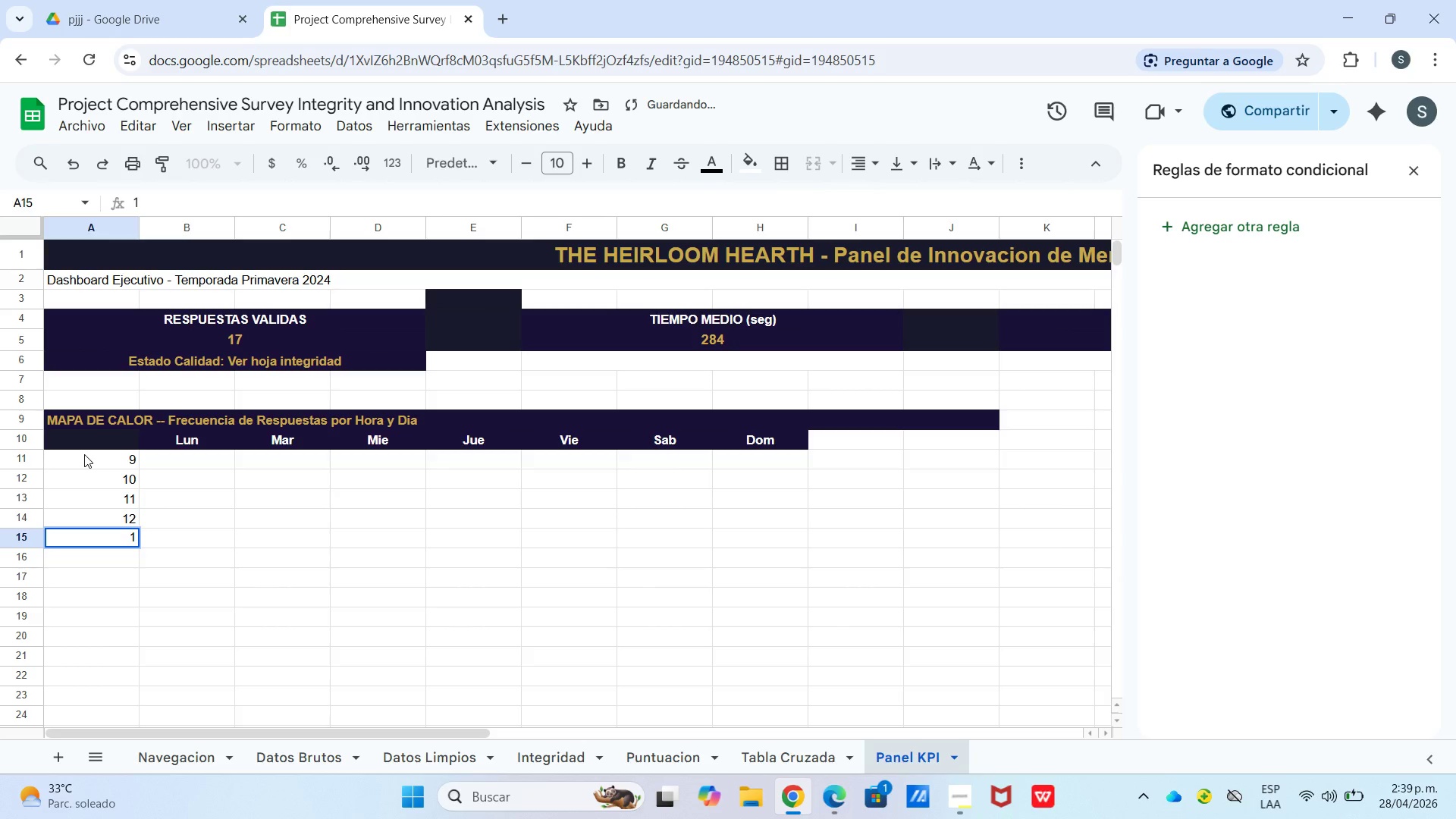 
key(Numpad3)
 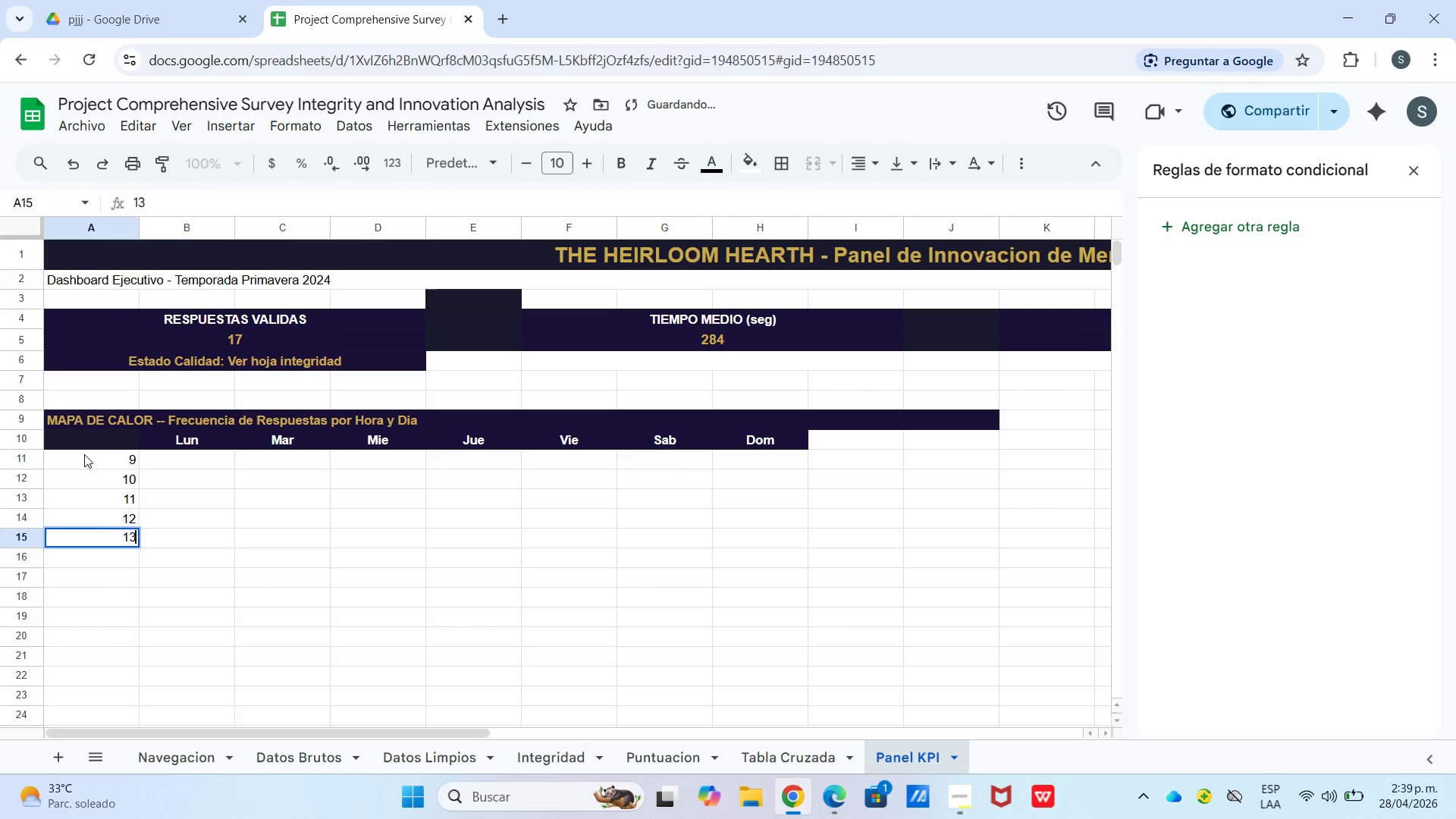 
key(Enter)
 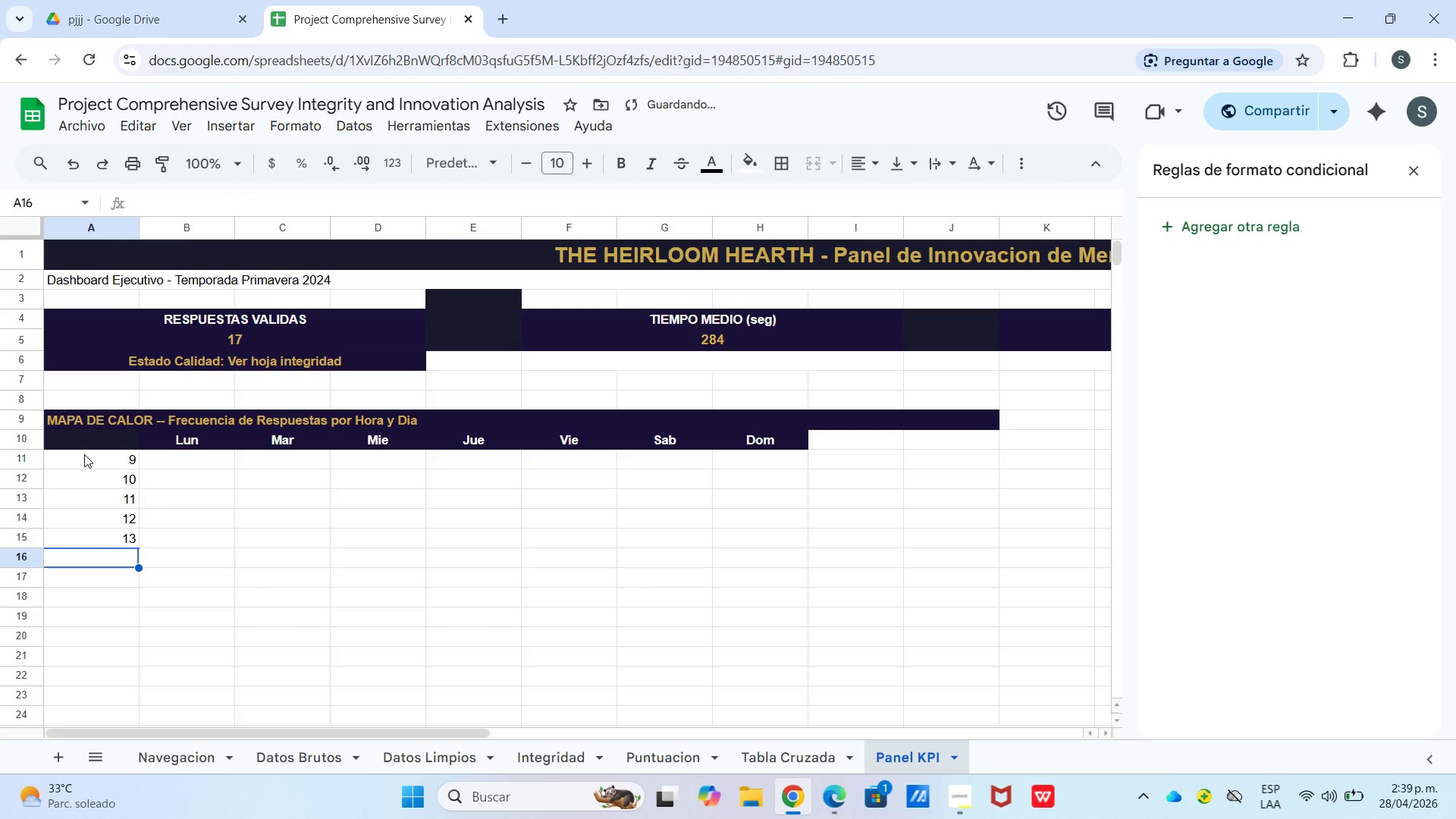 
key(Numpad1)
 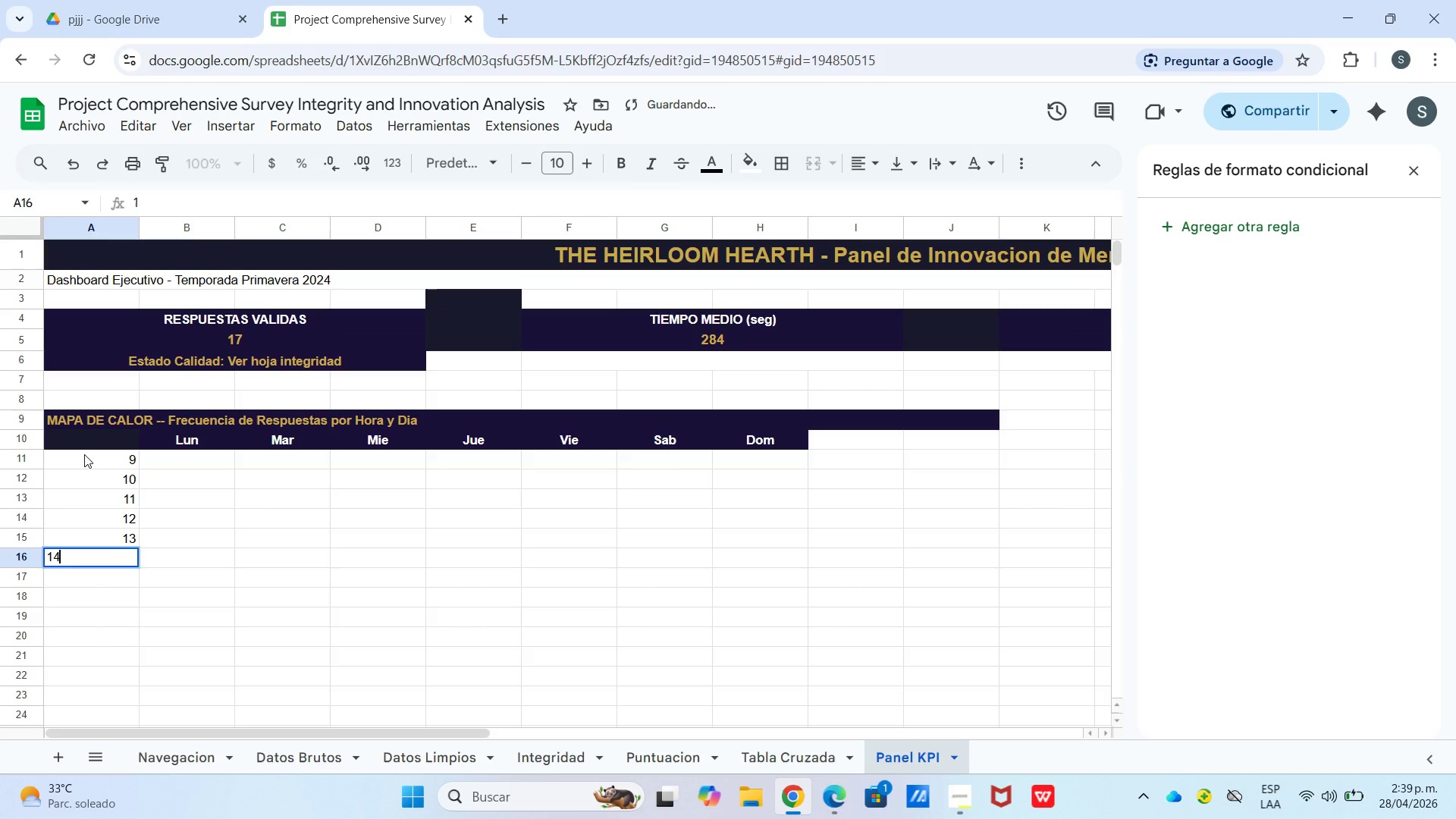 
key(Numpad4)
 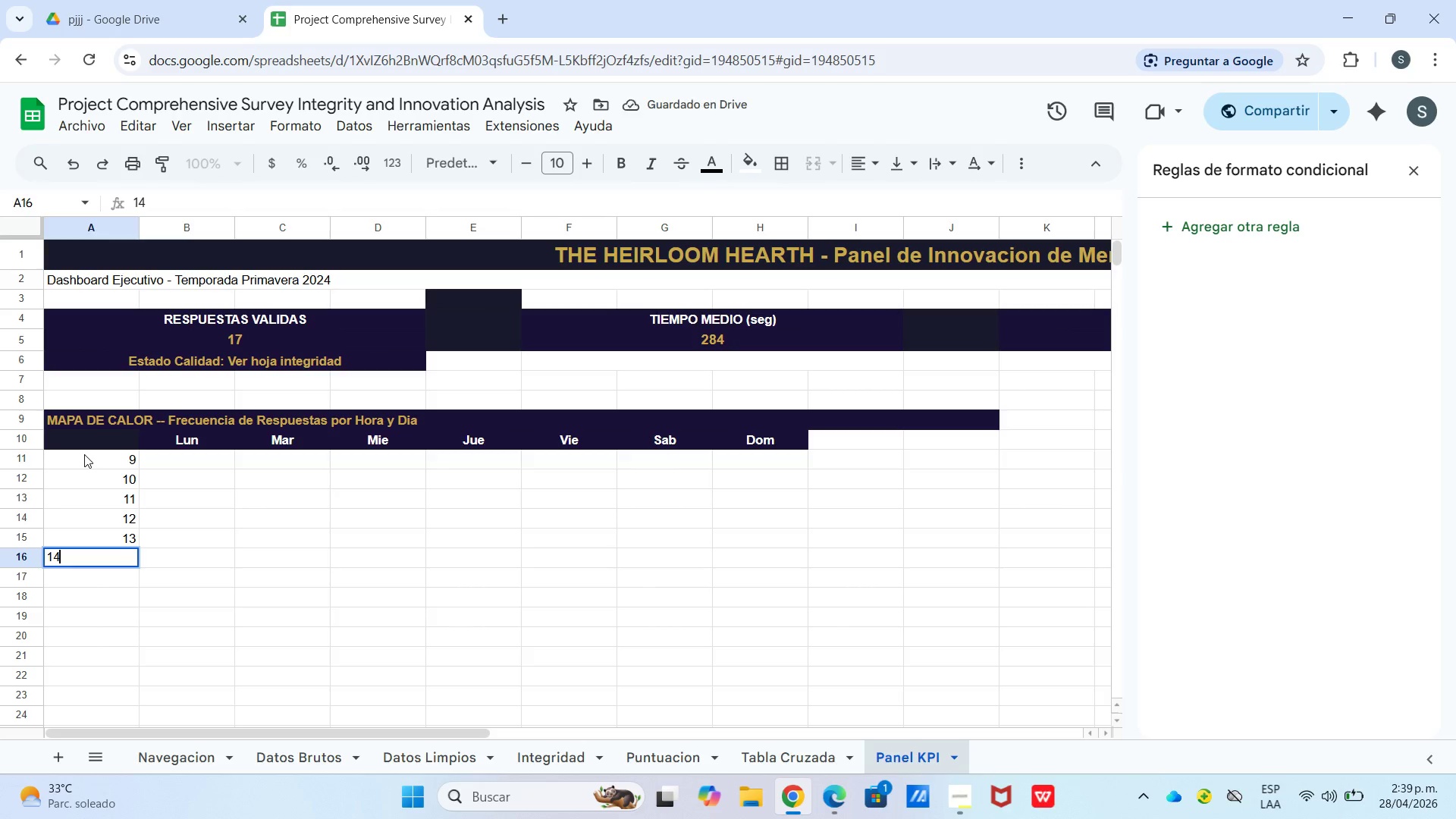 
key(Enter)
 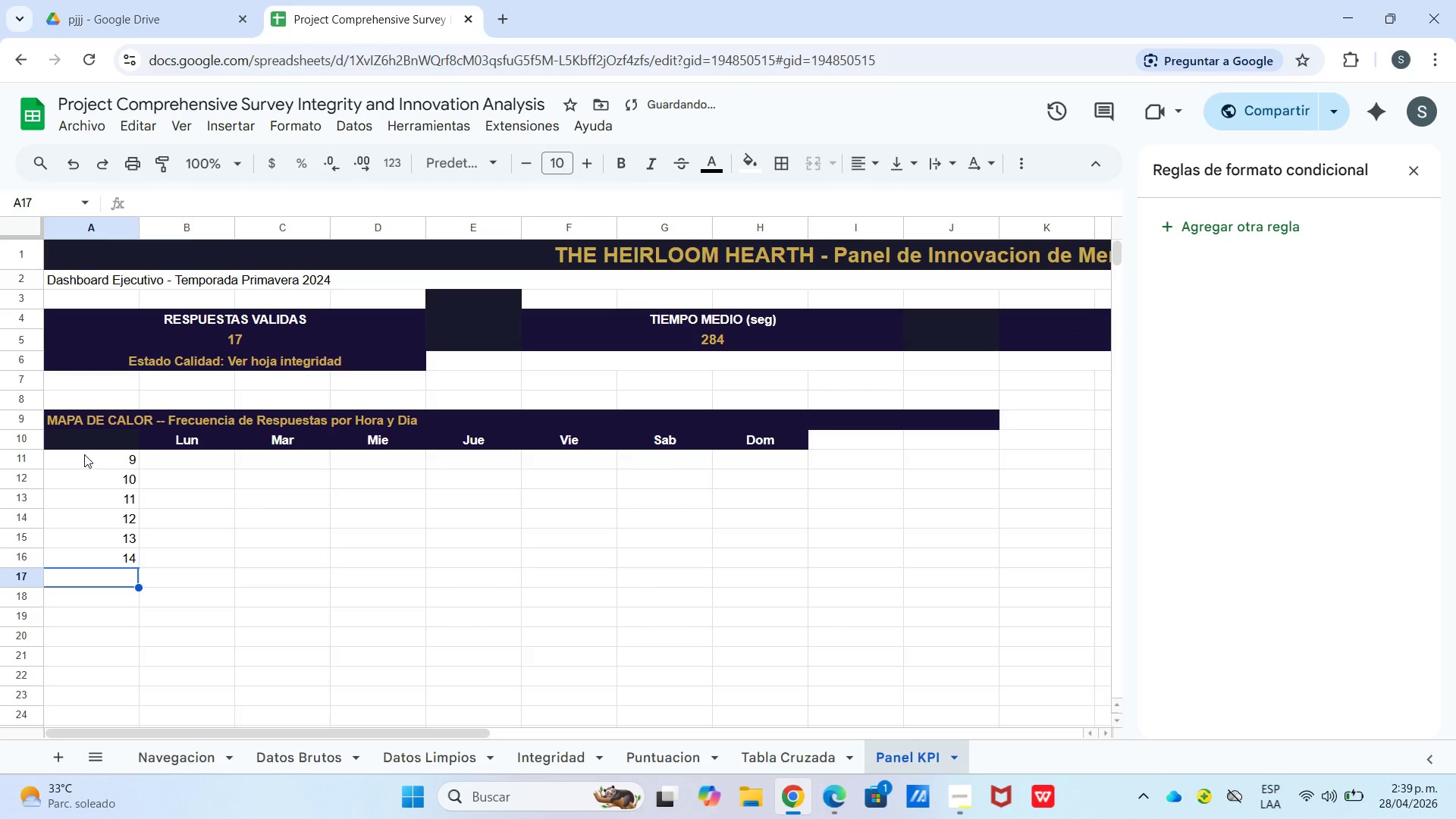 
key(Numpad1)
 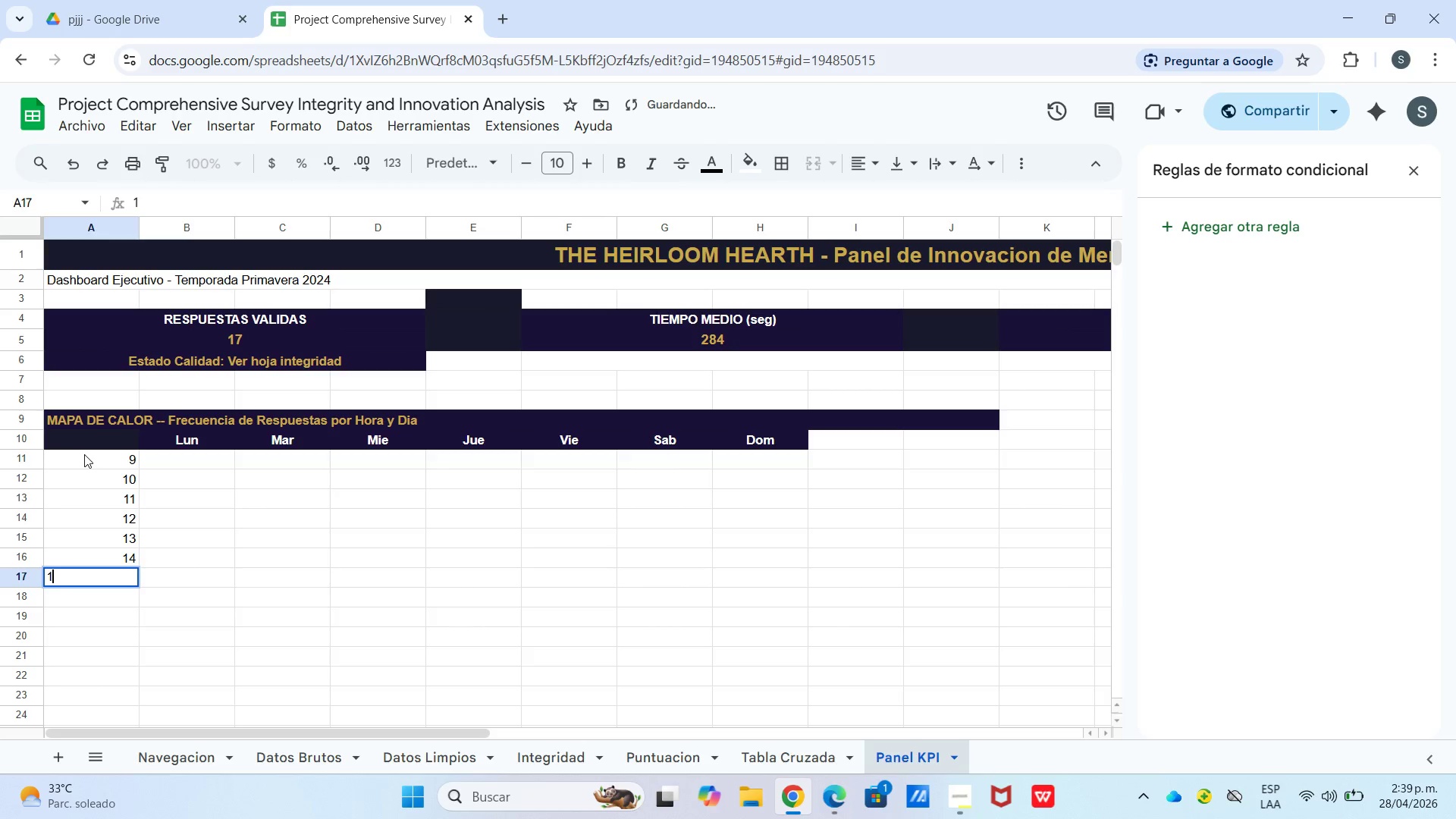 
key(Numpad5)
 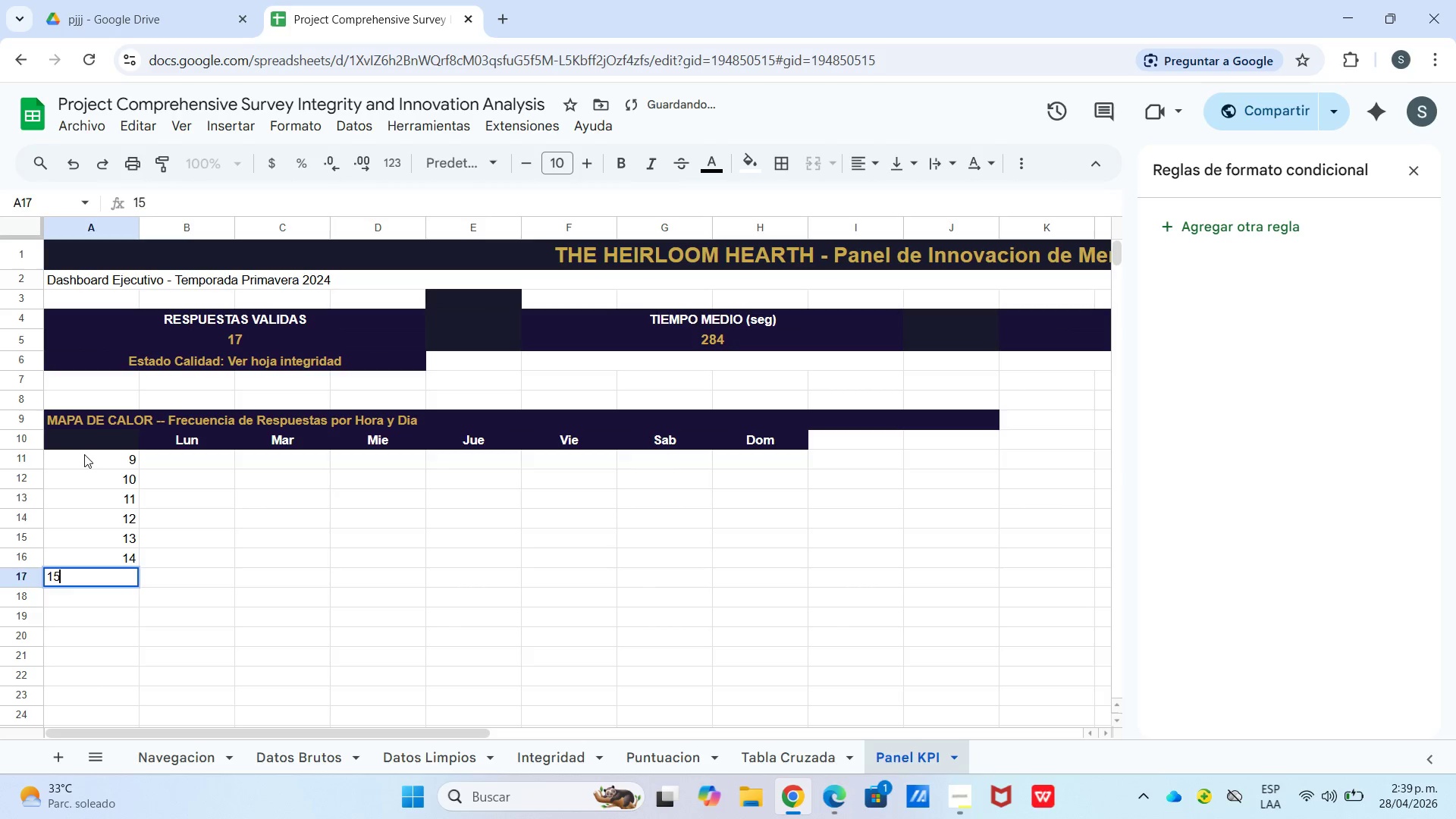 
key(Enter)
 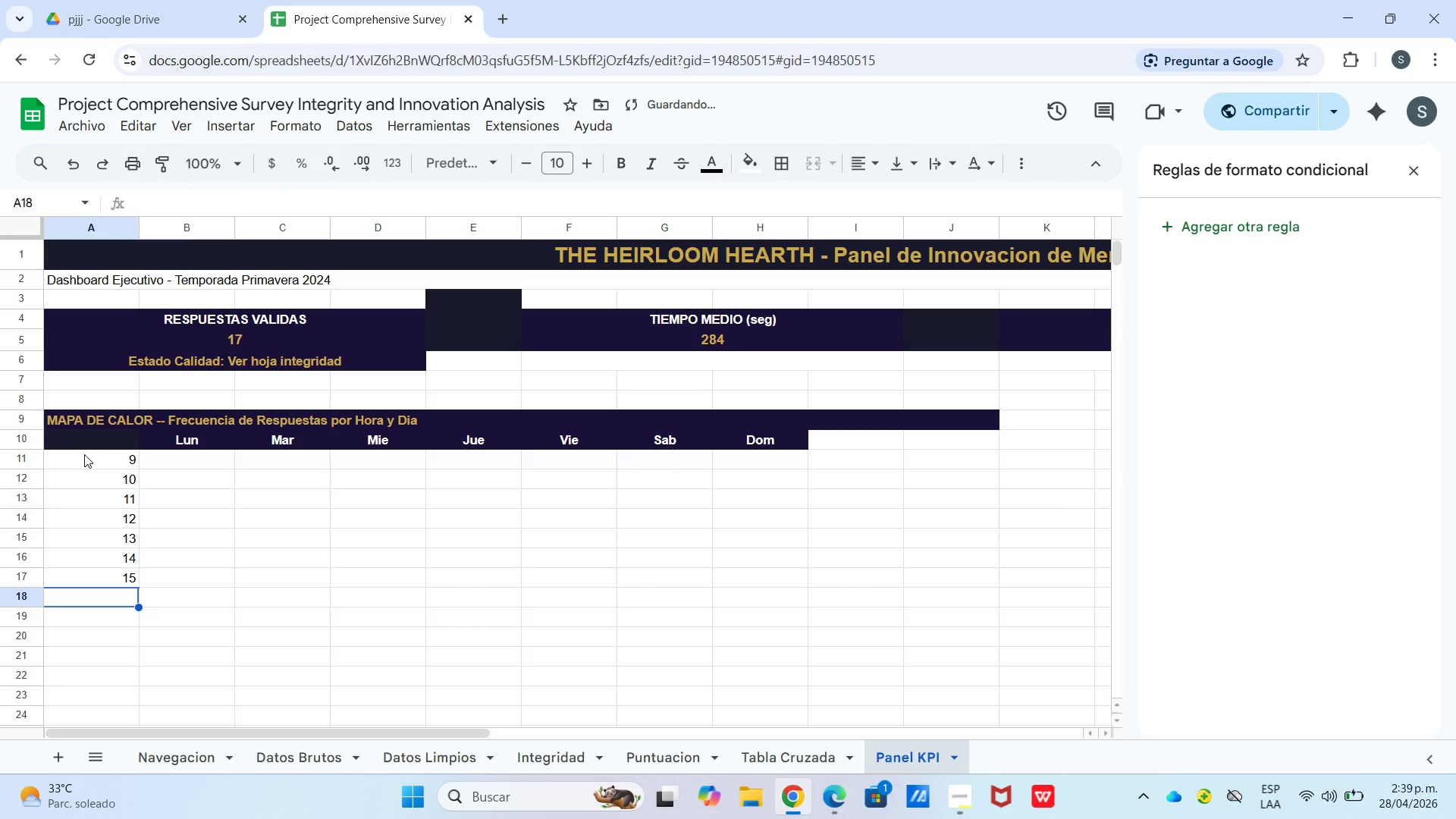 
key(Numpad1)
 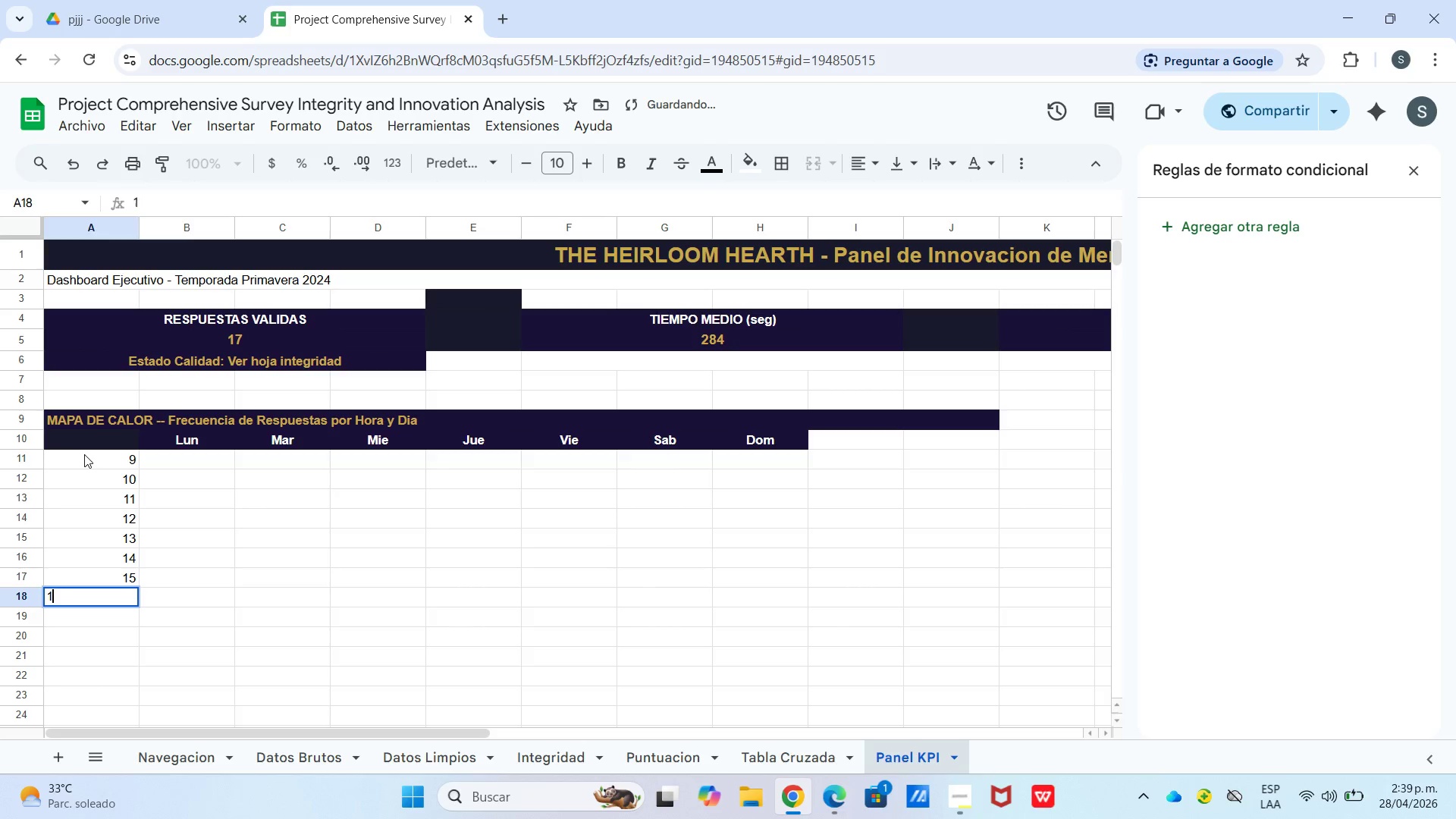 
key(Numpad6)
 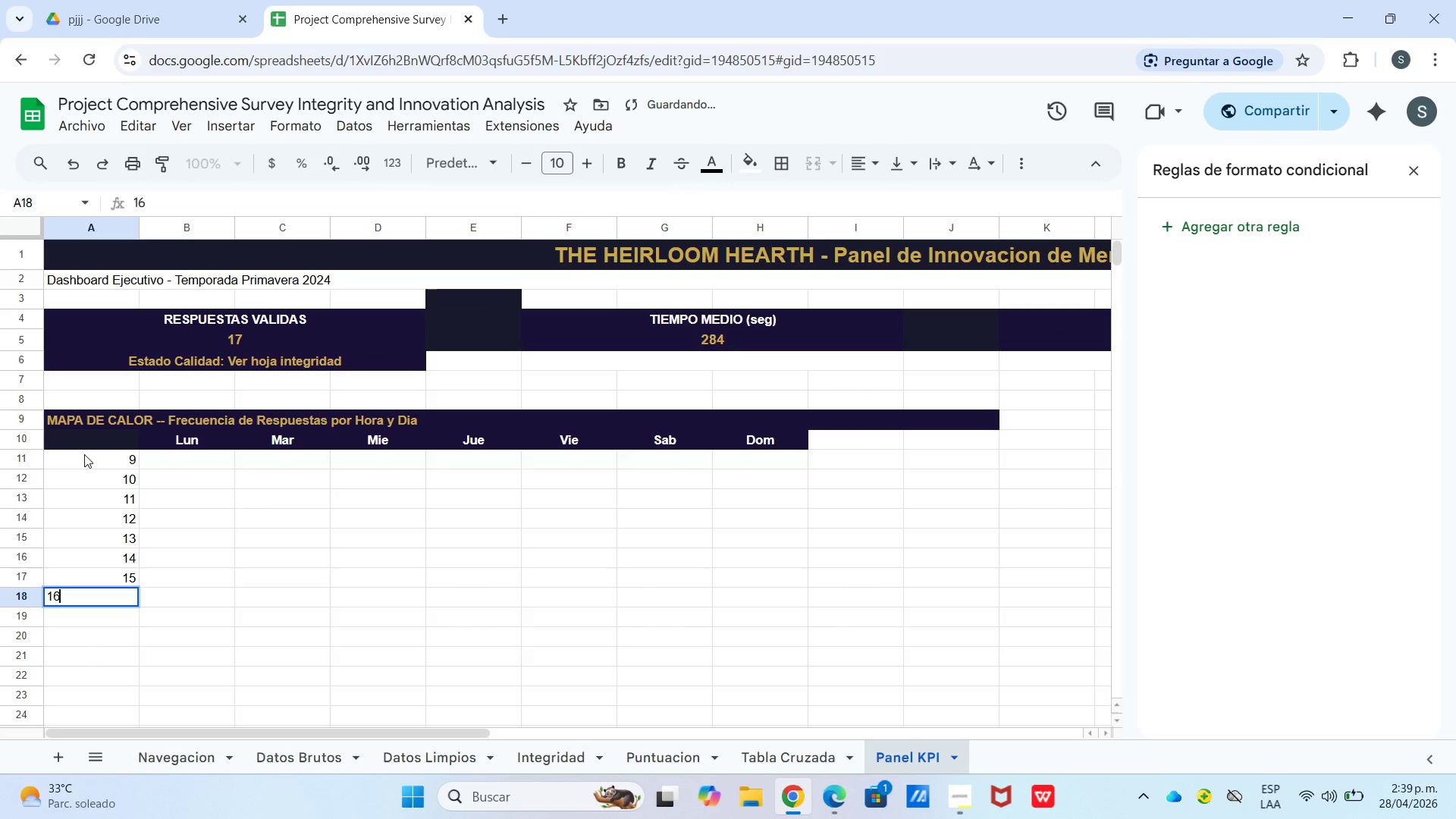 
key(Enter)
 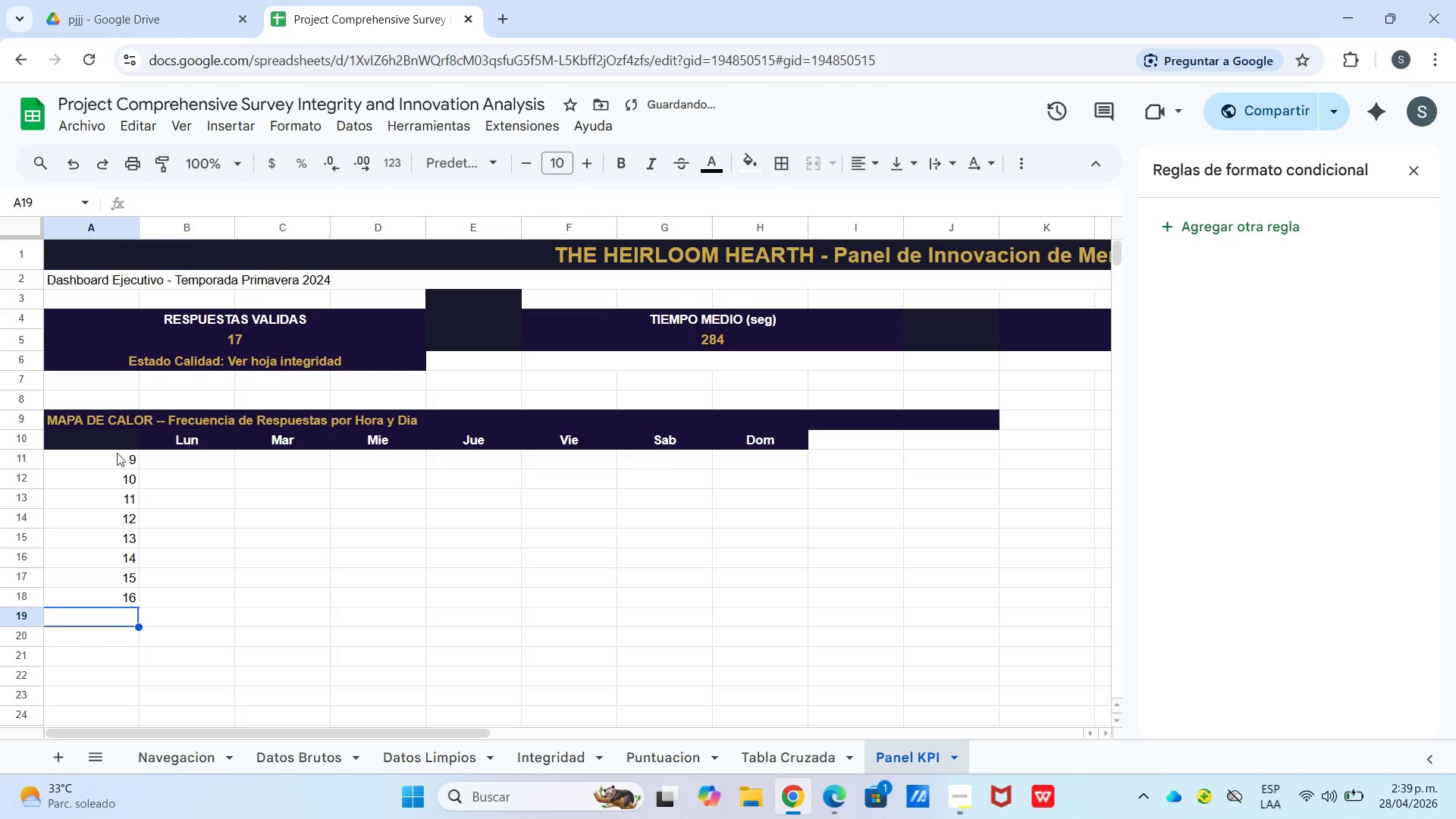 
left_click_drag(start_coordinate=[108, 464], to_coordinate=[108, 587])
 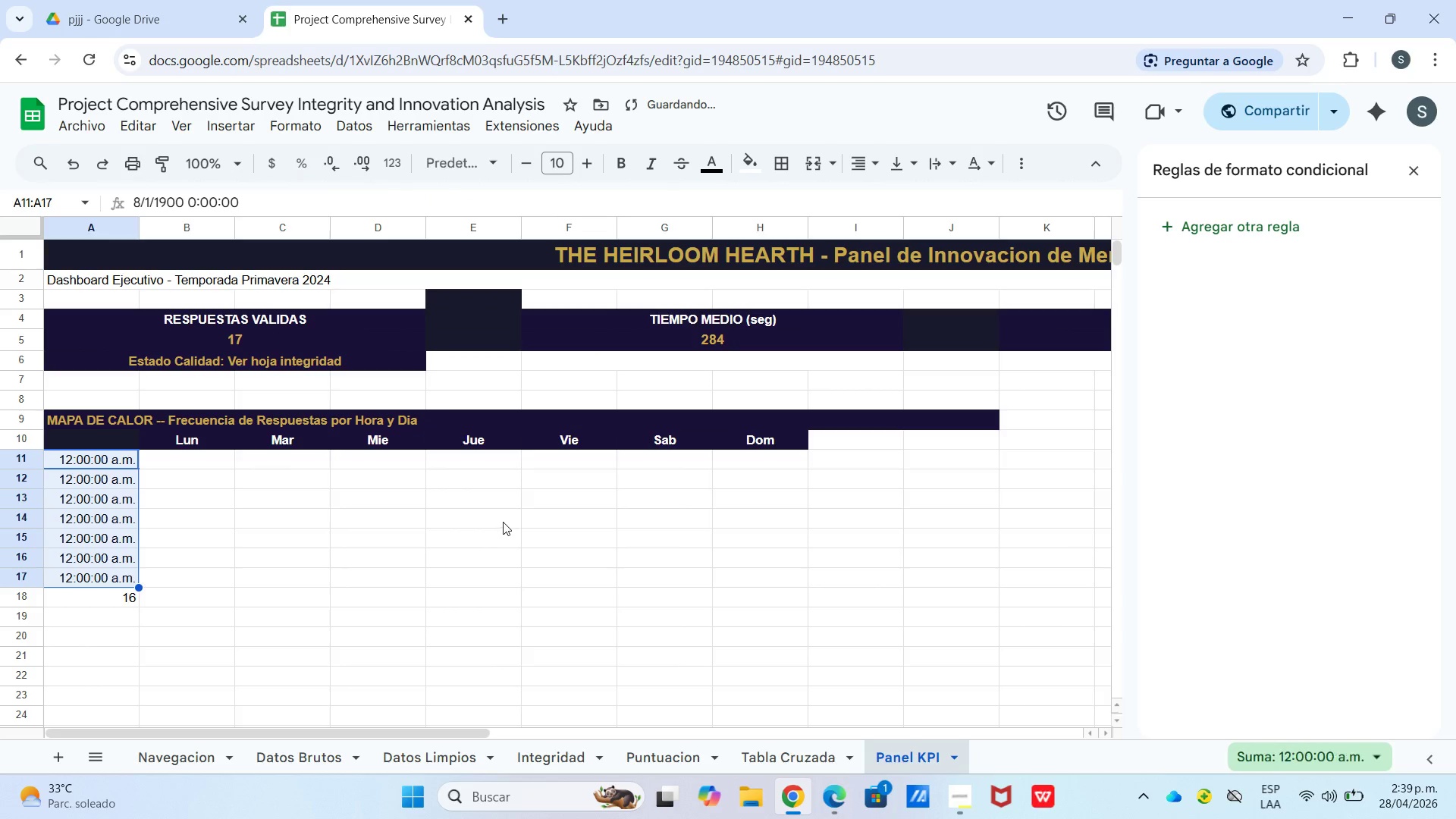 
wait(5.14)
 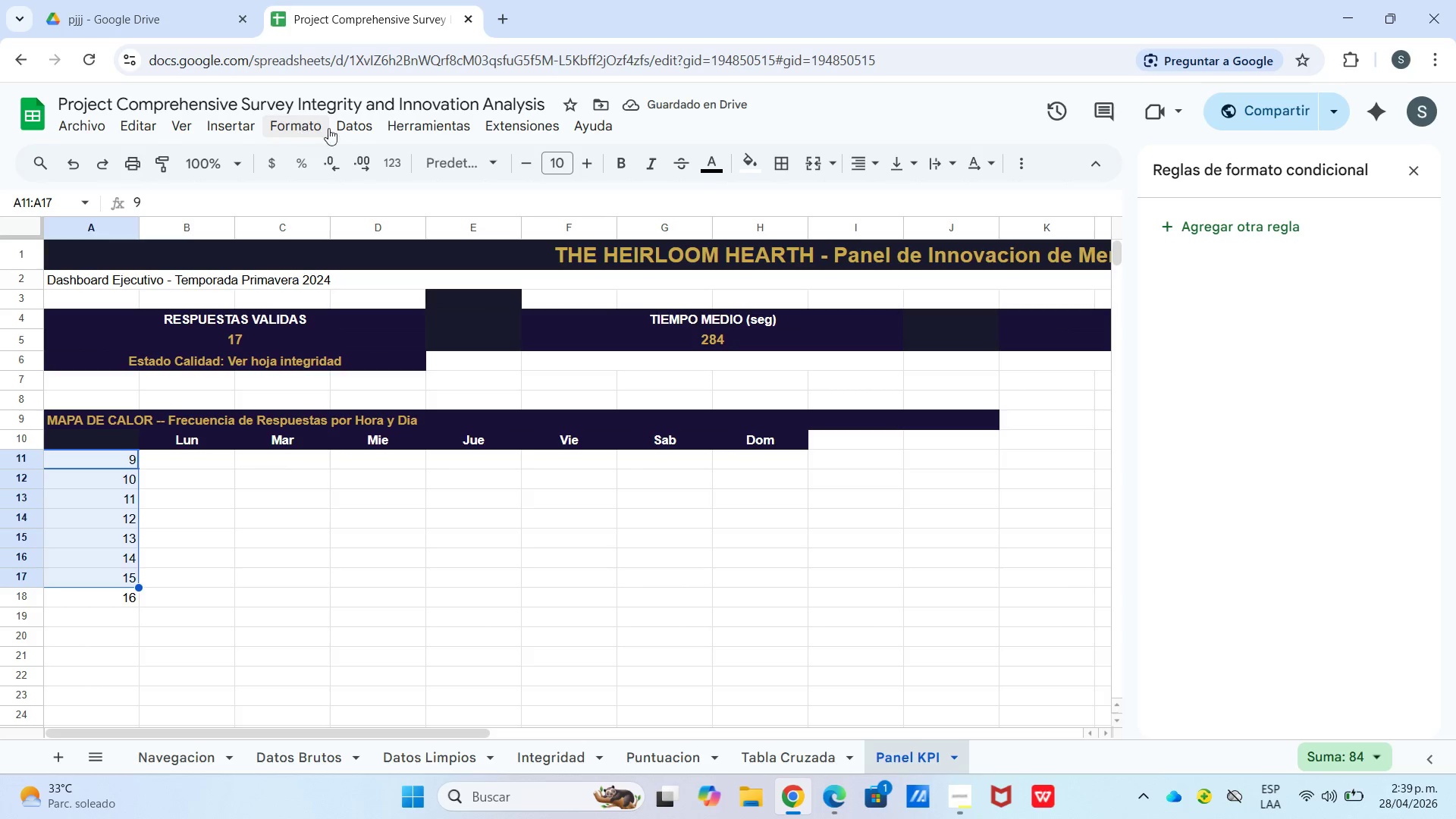 
double_click([338, 160])
 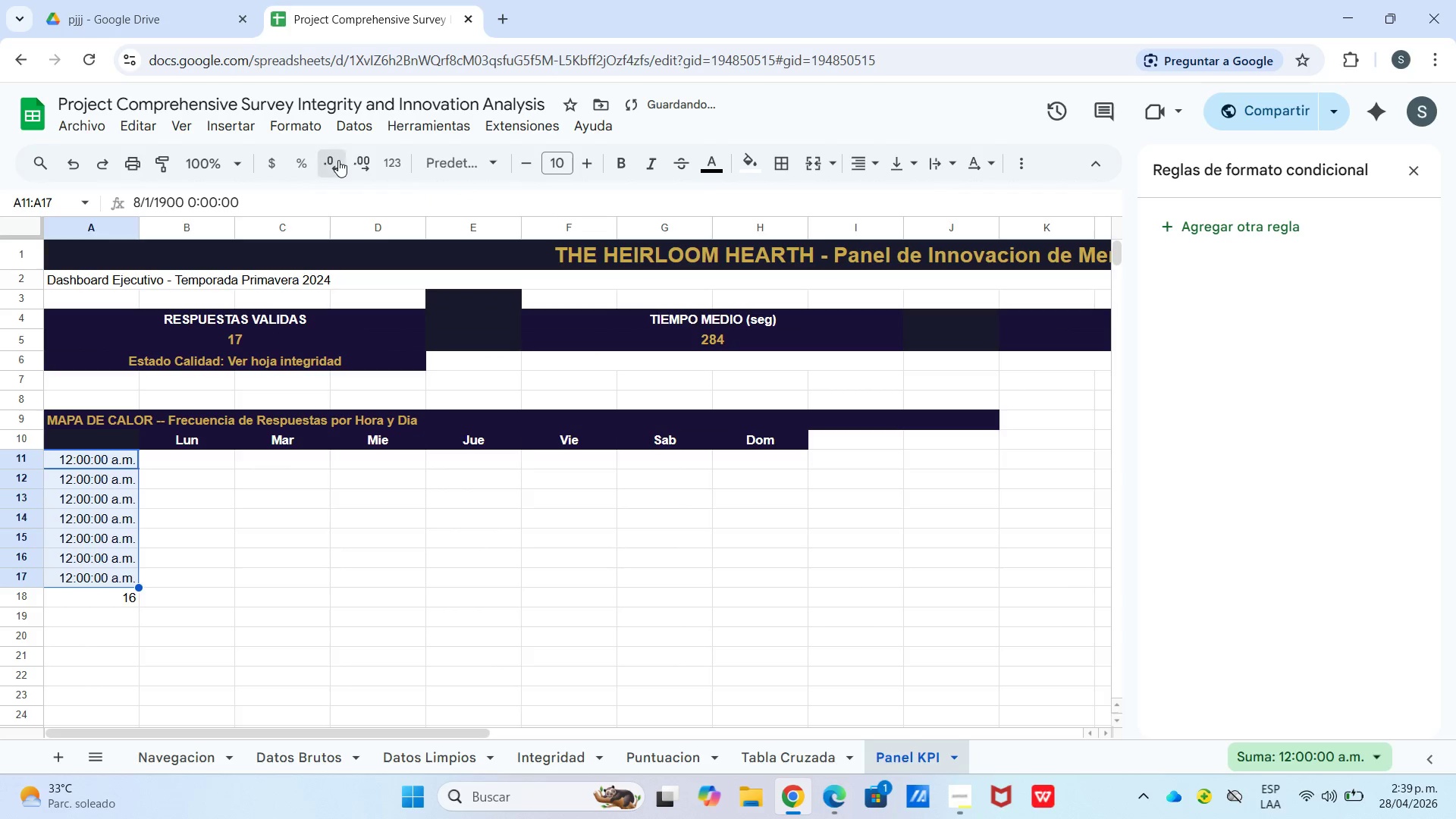 
triple_click([338, 160])
 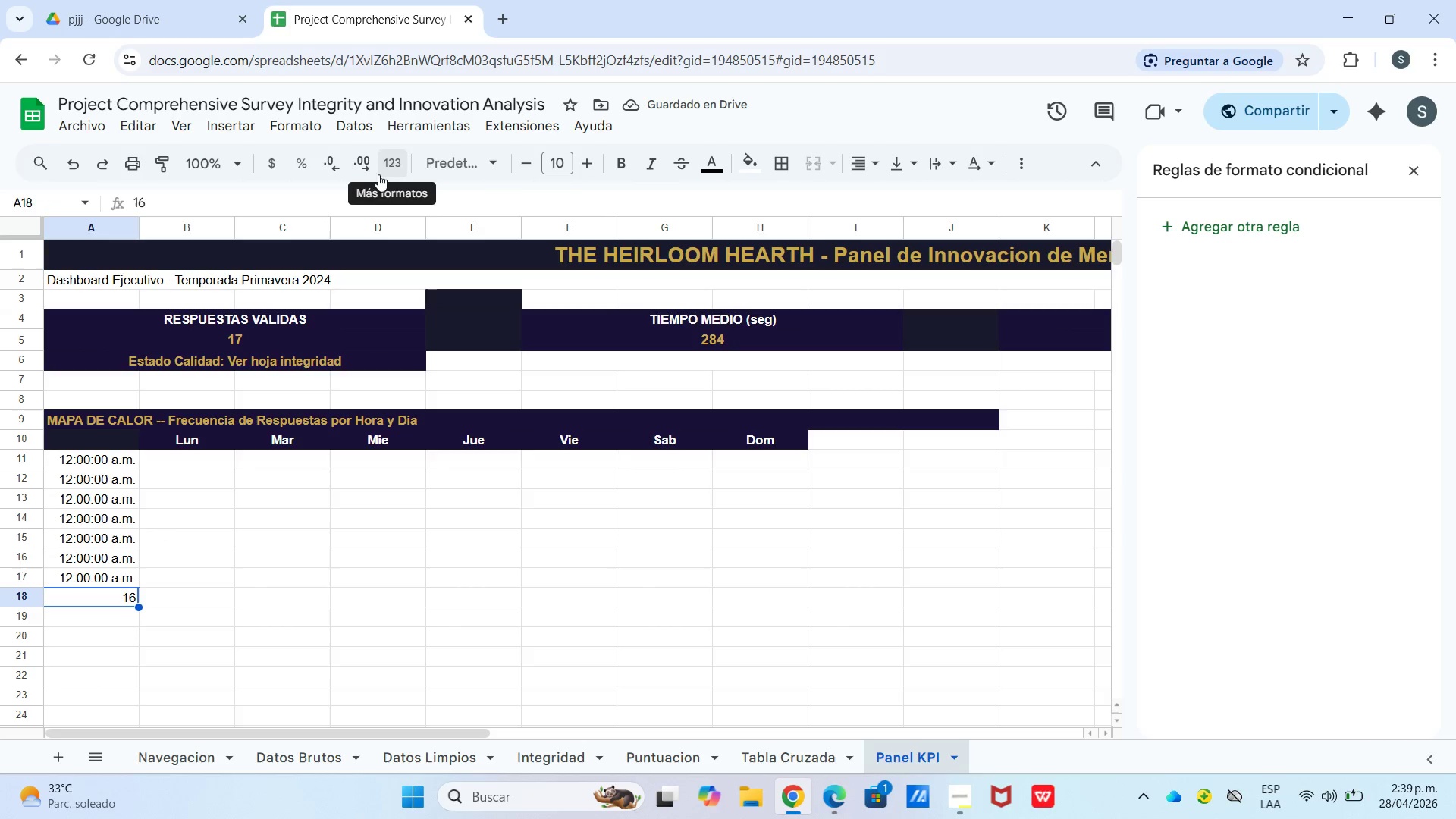 
double_click([77, 482])
 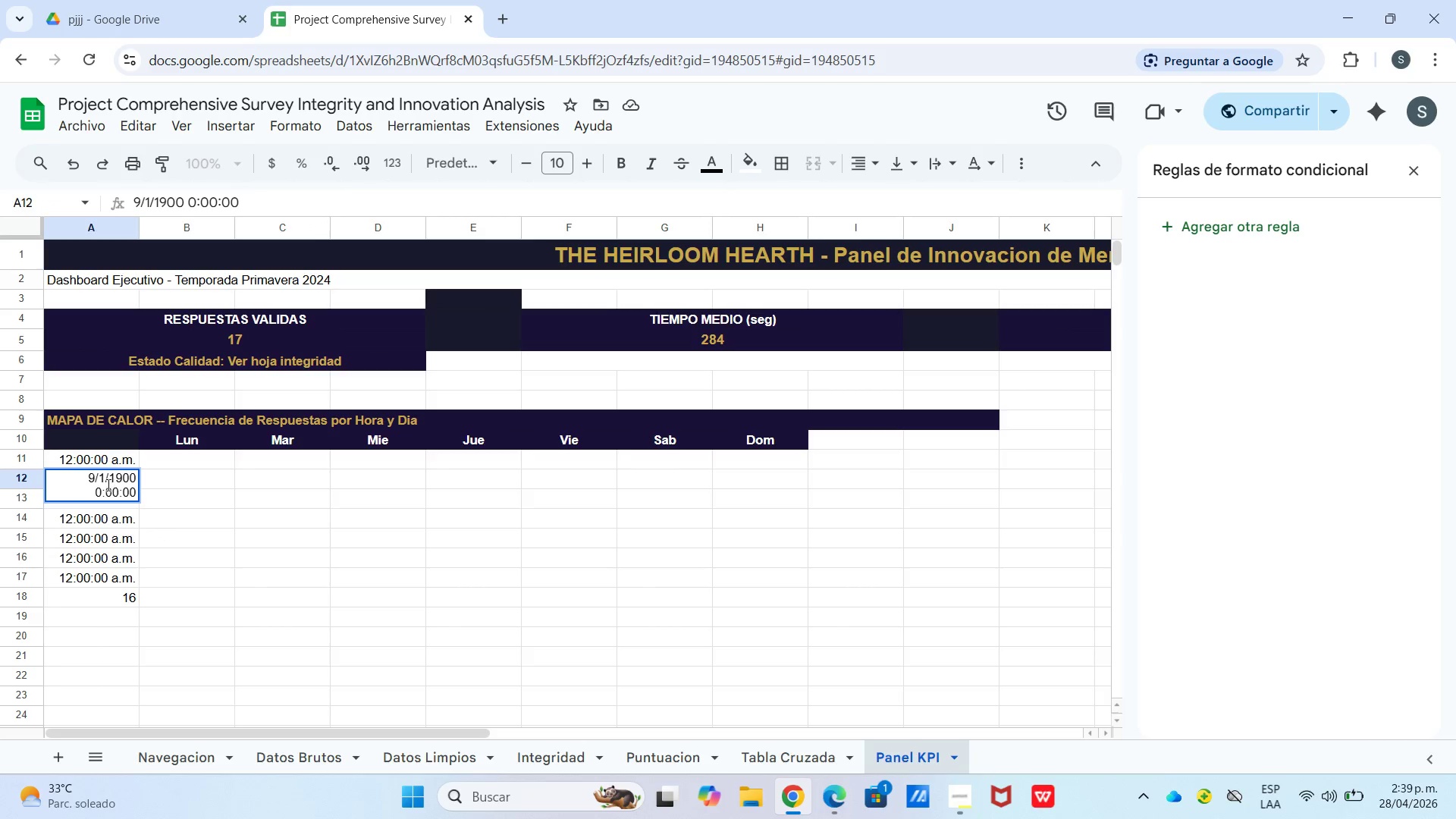 
left_click_drag(start_coordinate=[202, 486], to_coordinate=[186, 486])
 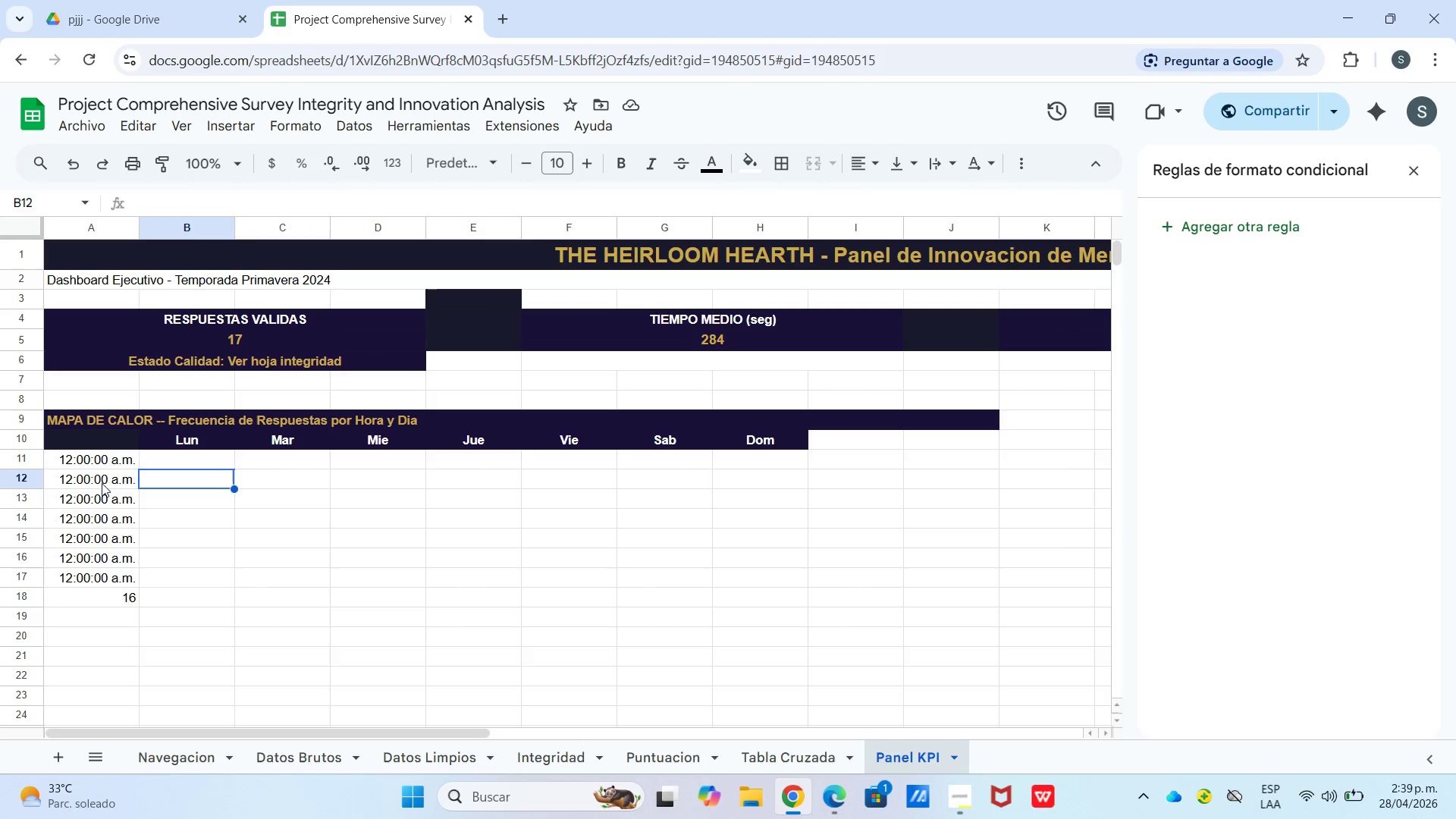 
left_click([110, 476])
 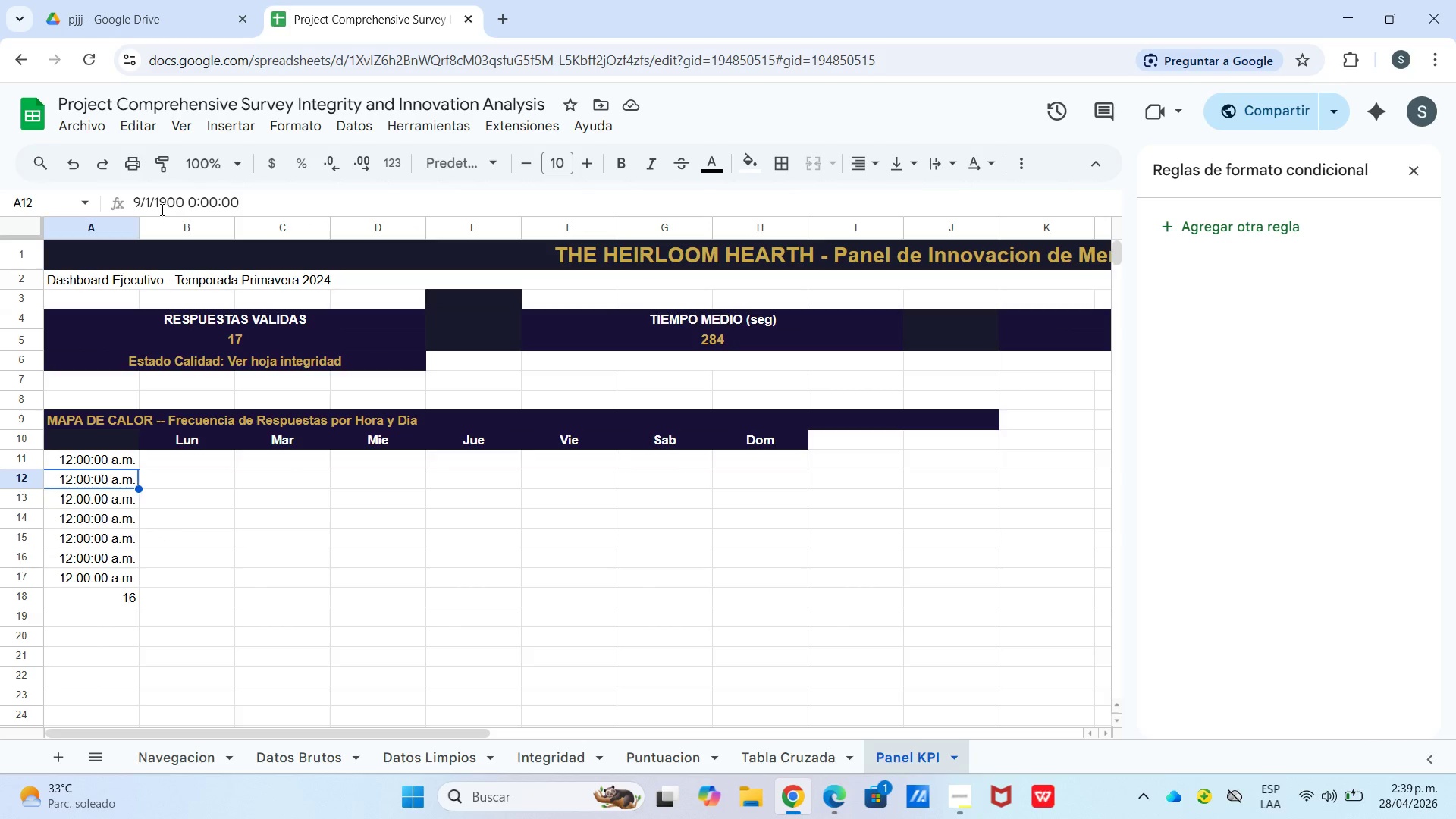 
left_click_drag(start_coordinate=[246, 507], to_coordinate=[243, 508])
 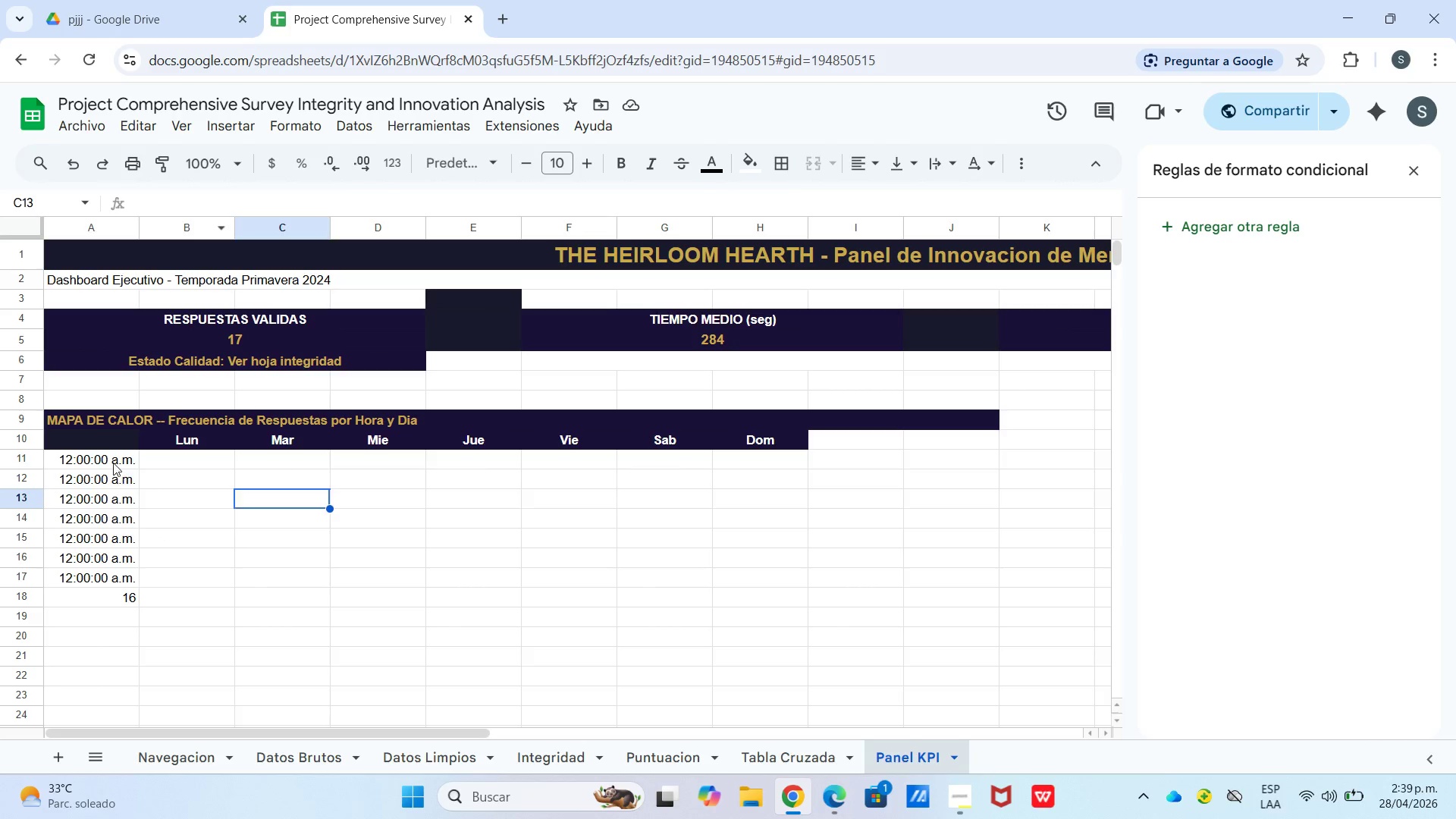 
double_click([112, 462])
 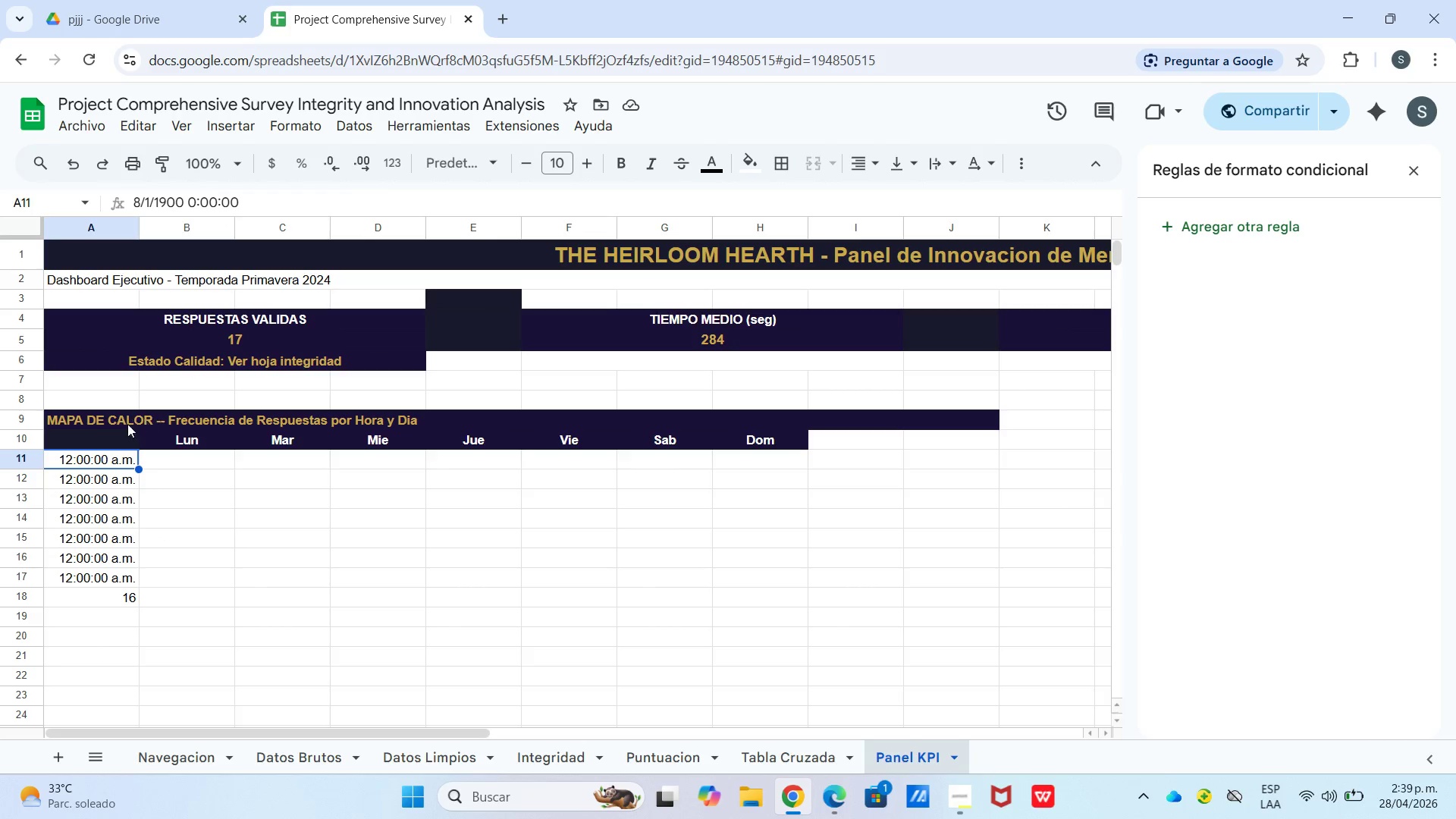 
left_click_drag(start_coordinate=[105, 458], to_coordinate=[105, 584])
 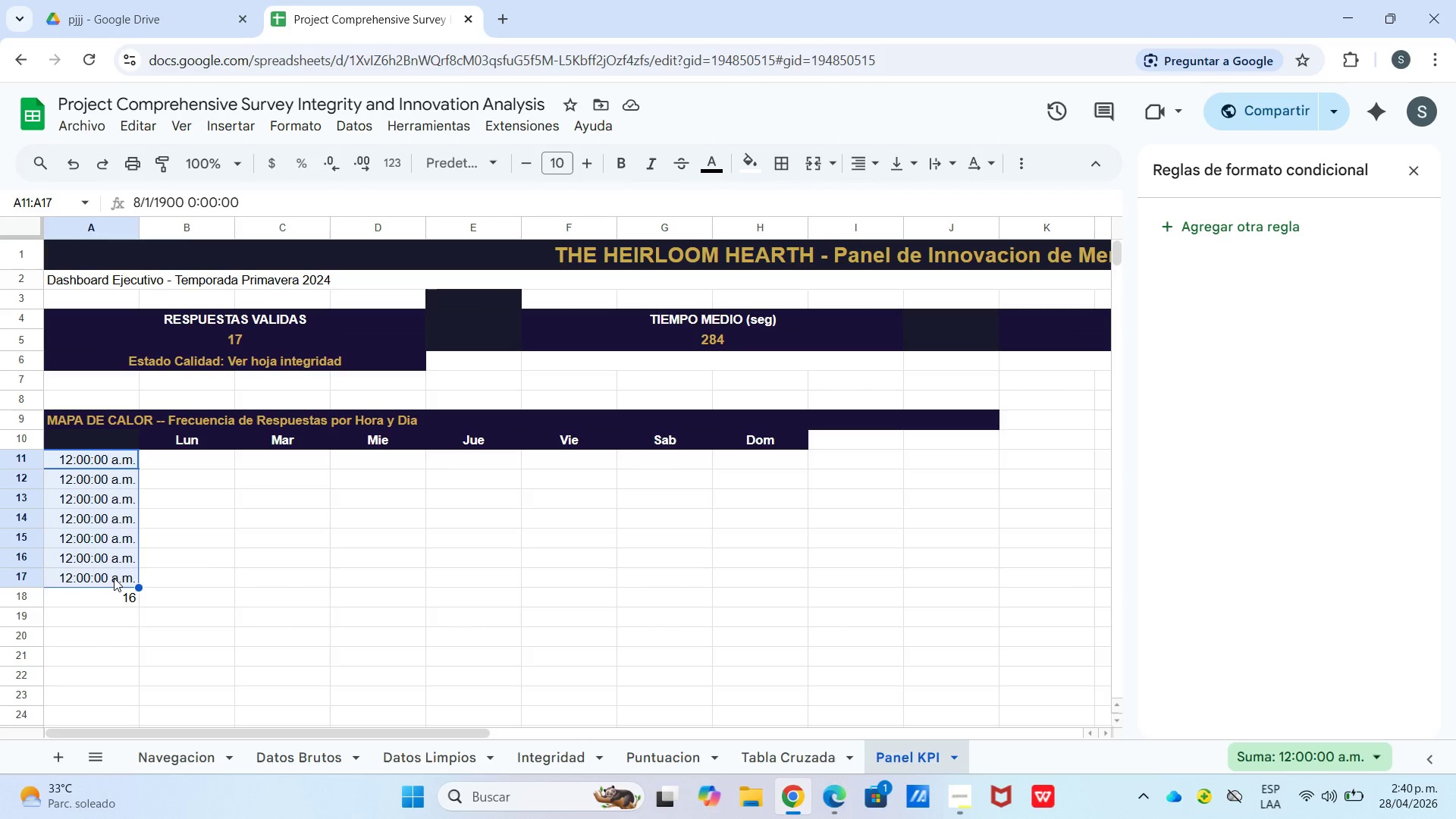 
left_click_drag(start_coordinate=[209, 557], to_coordinate=[202, 557])
 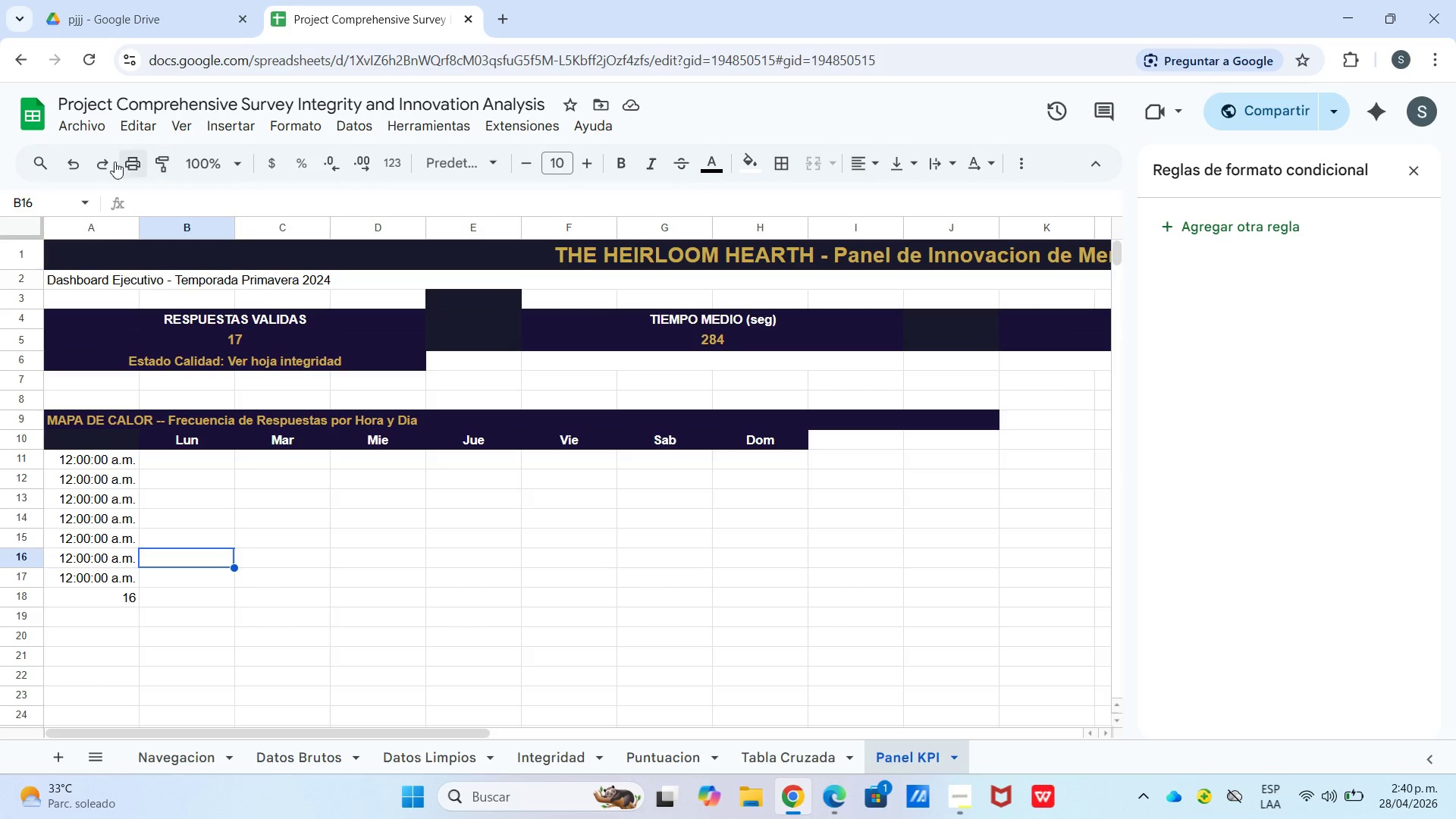 
left_click([73, 162])
 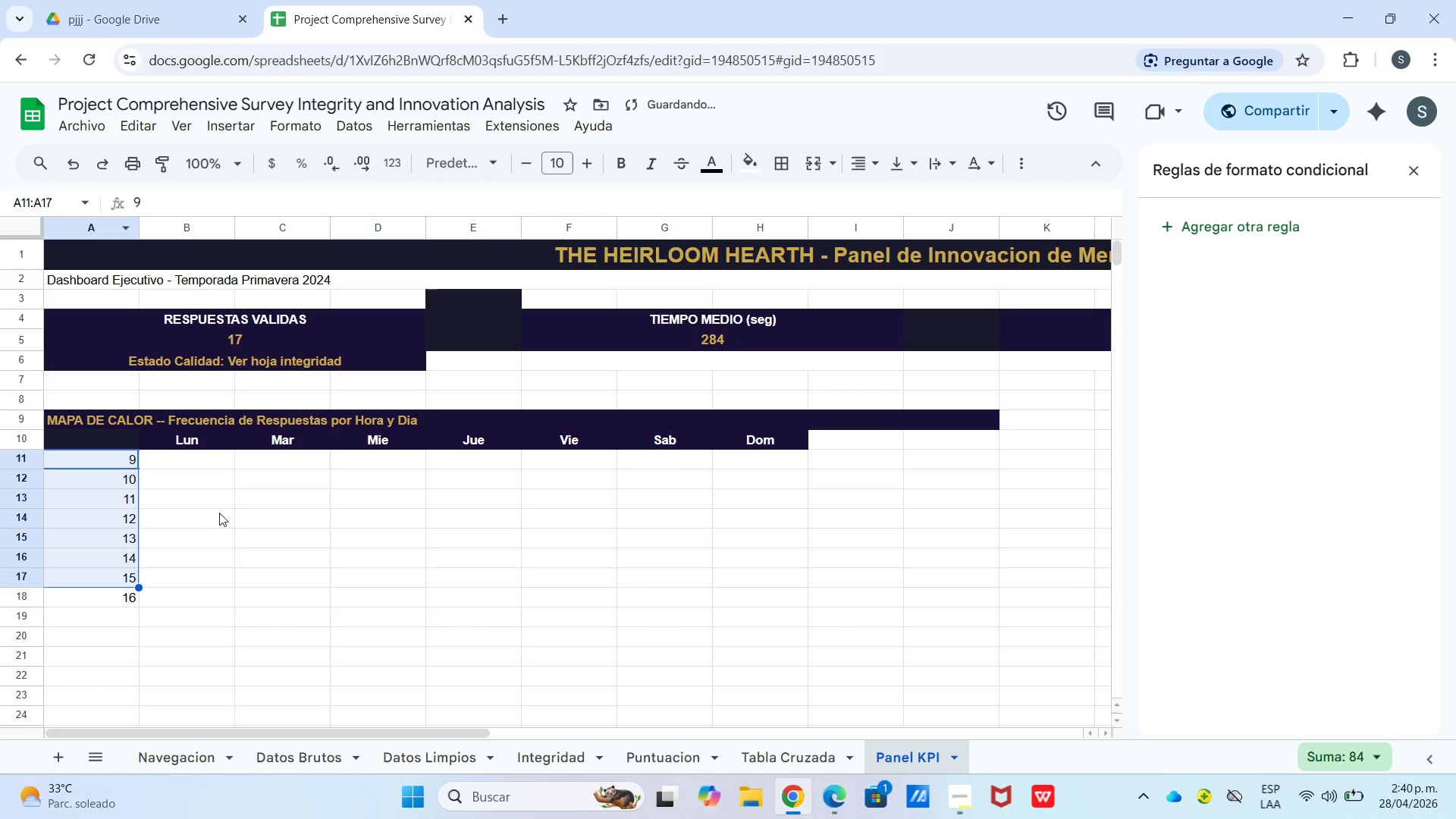 
left_click_drag(start_coordinate=[202, 513], to_coordinate=[181, 498])
 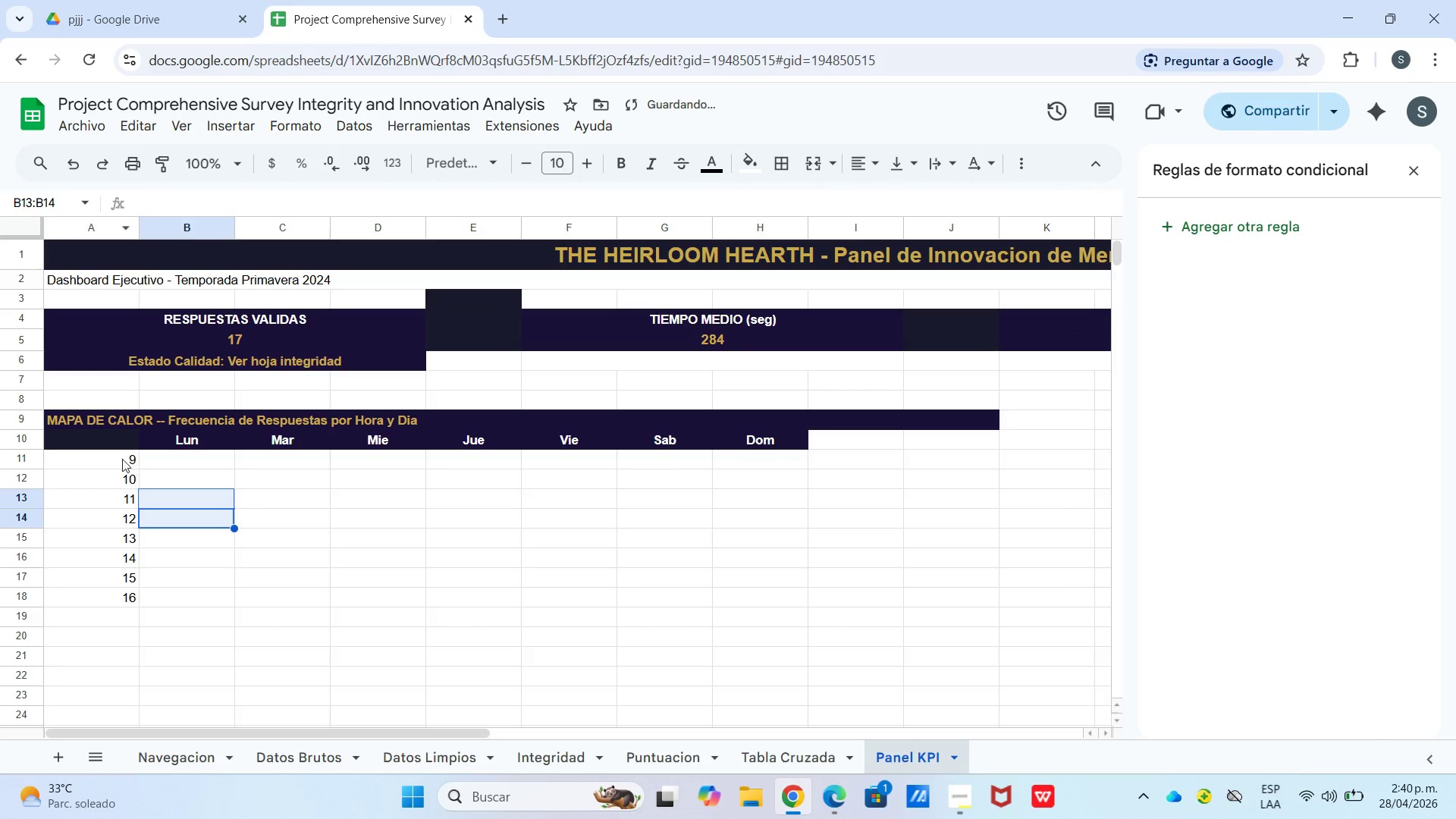 
left_click_drag(start_coordinate=[122, 457], to_coordinate=[123, 591])
 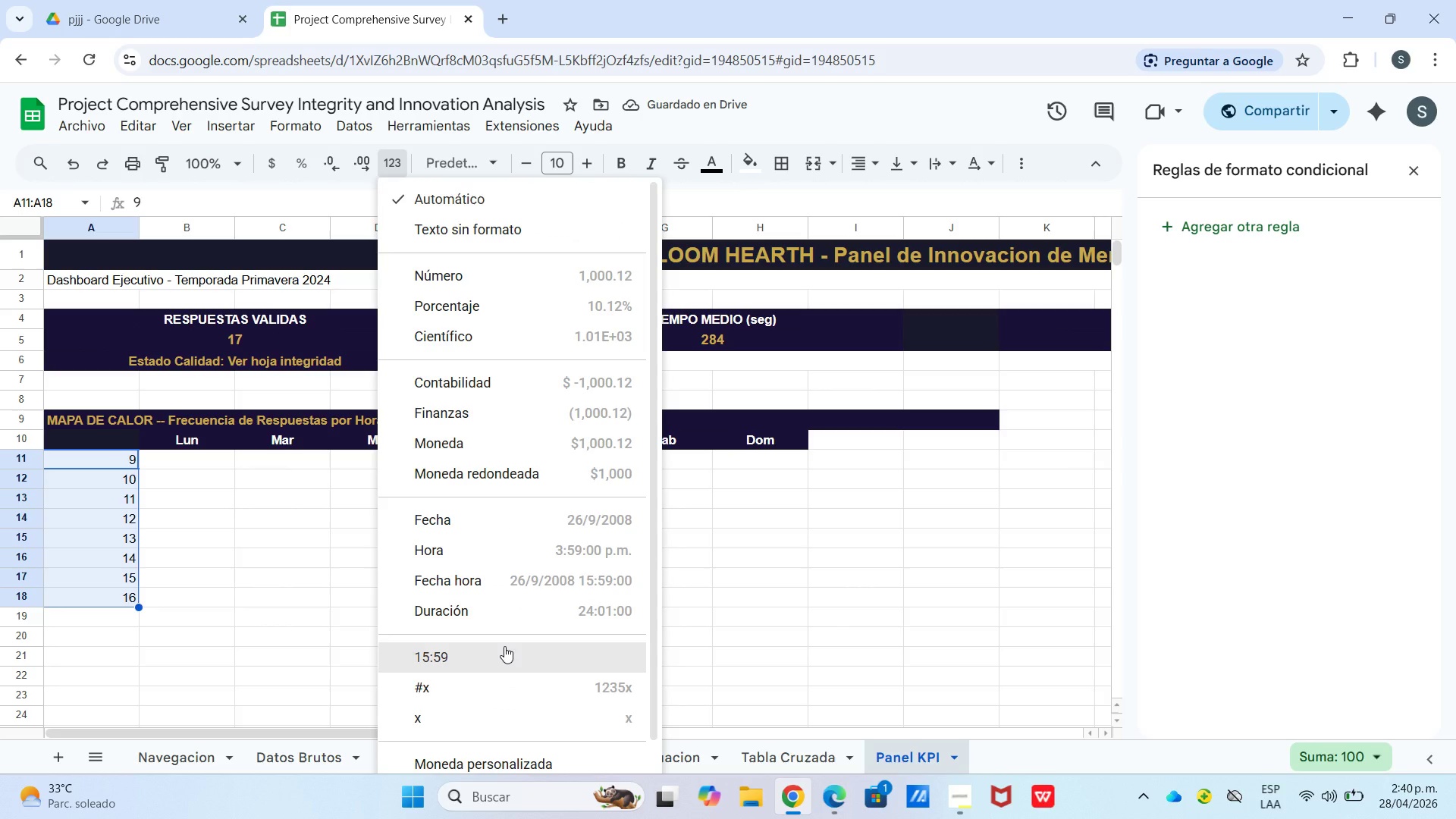 
left_click([504, 648])
 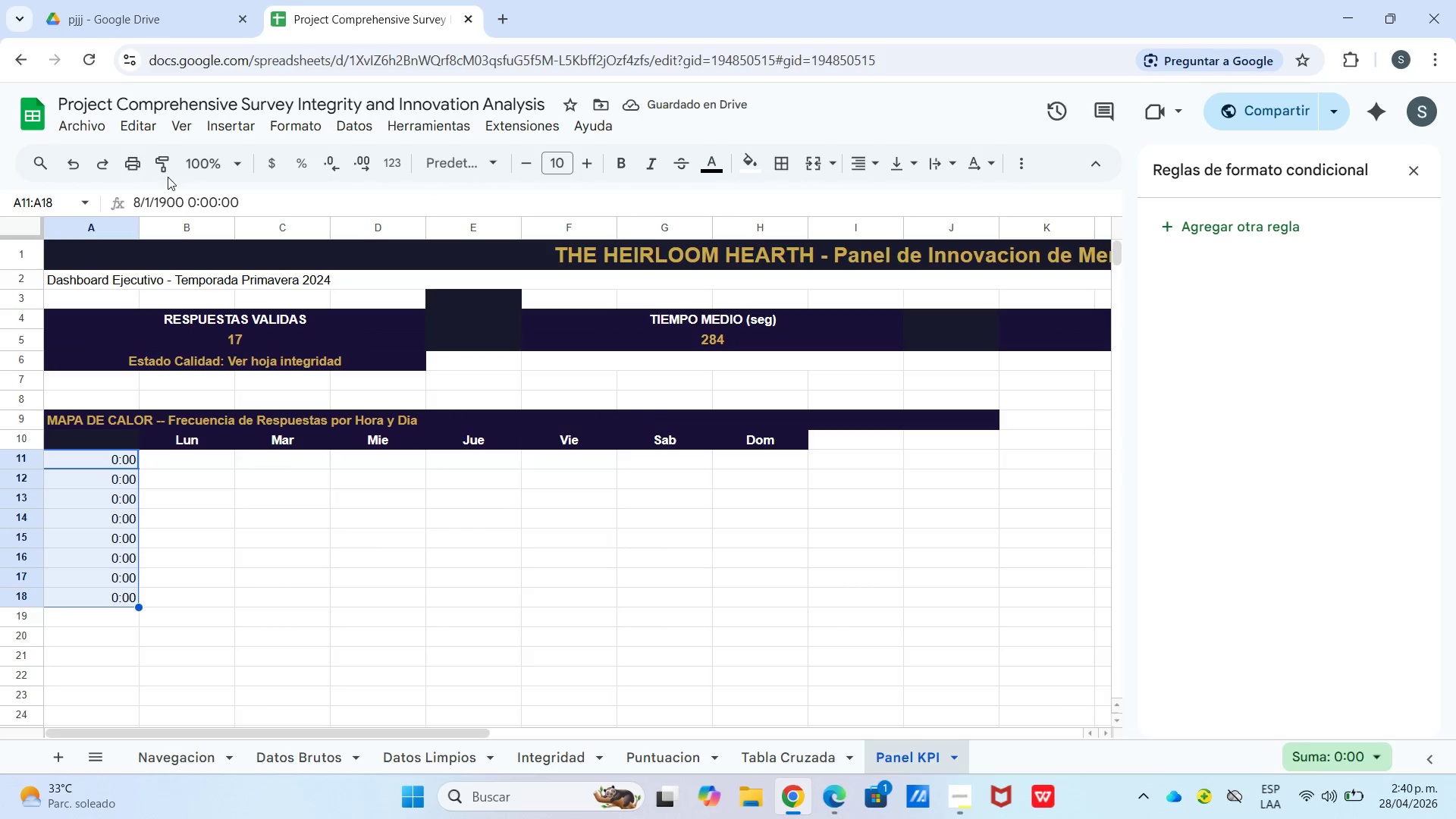 
left_click_drag(start_coordinate=[66, 164], to_coordinate=[71, 167])
 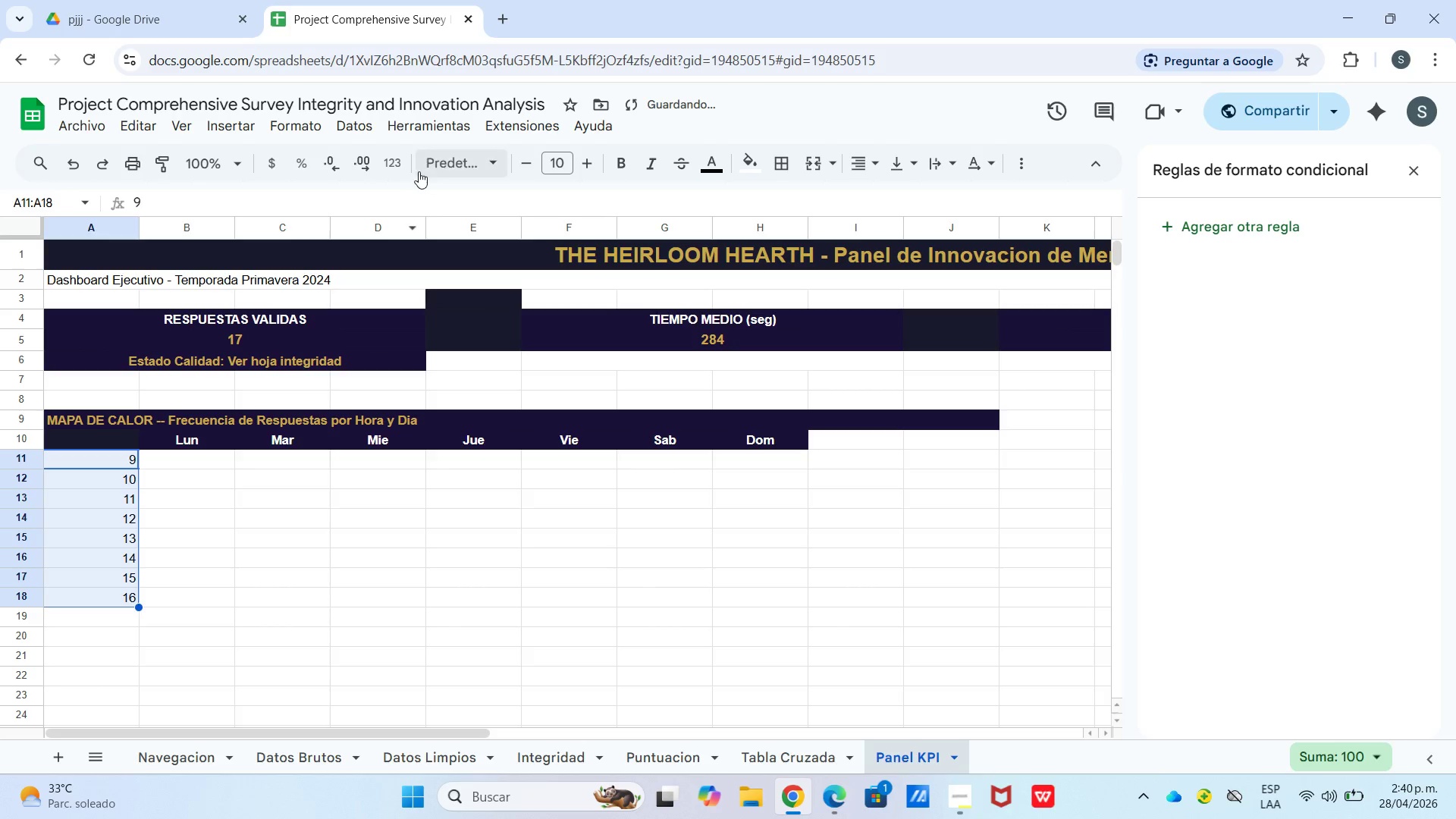 
left_click([403, 165])
 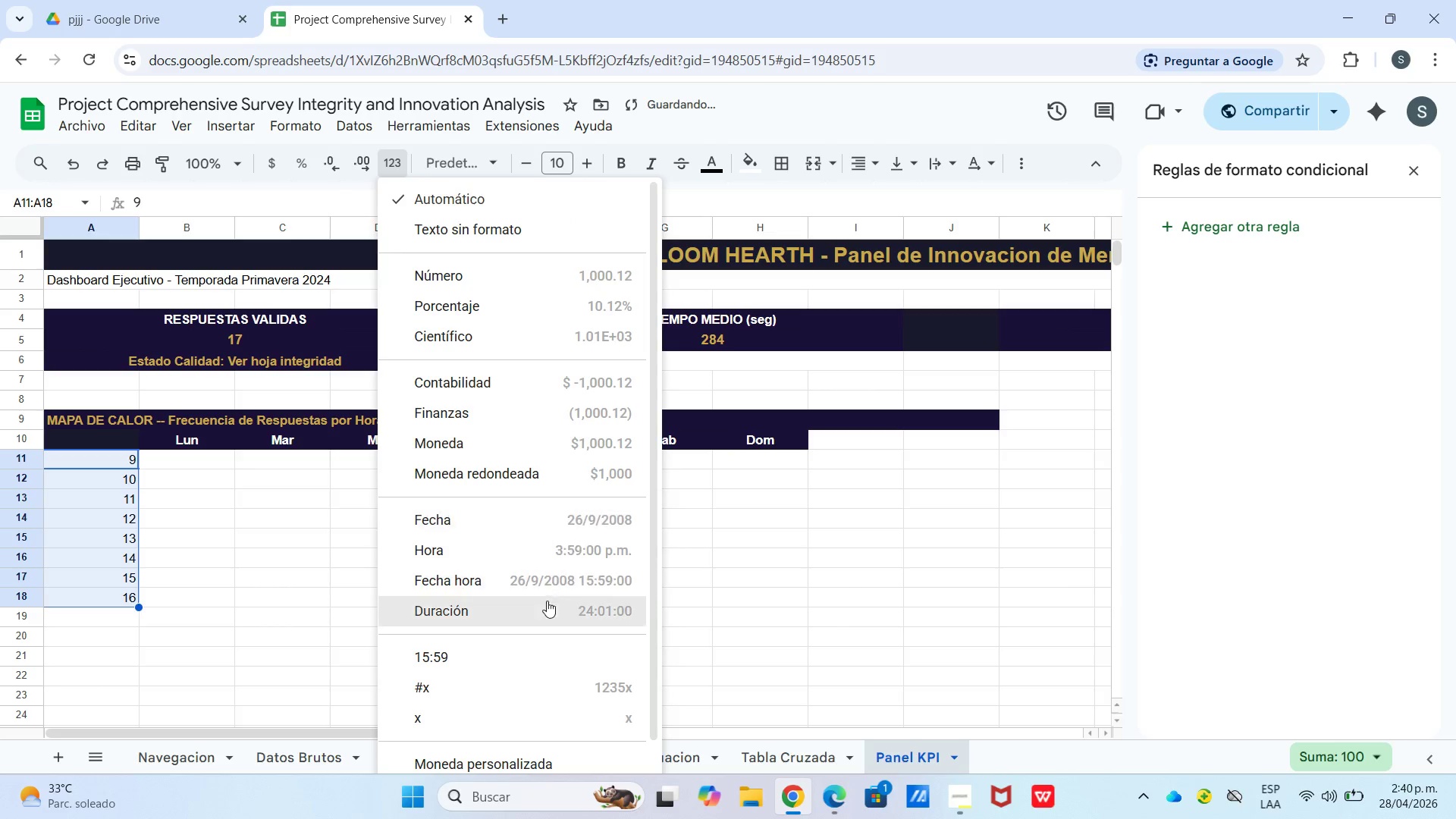 
scroll: coordinate [535, 611], scroll_direction: down, amount: 1.0
 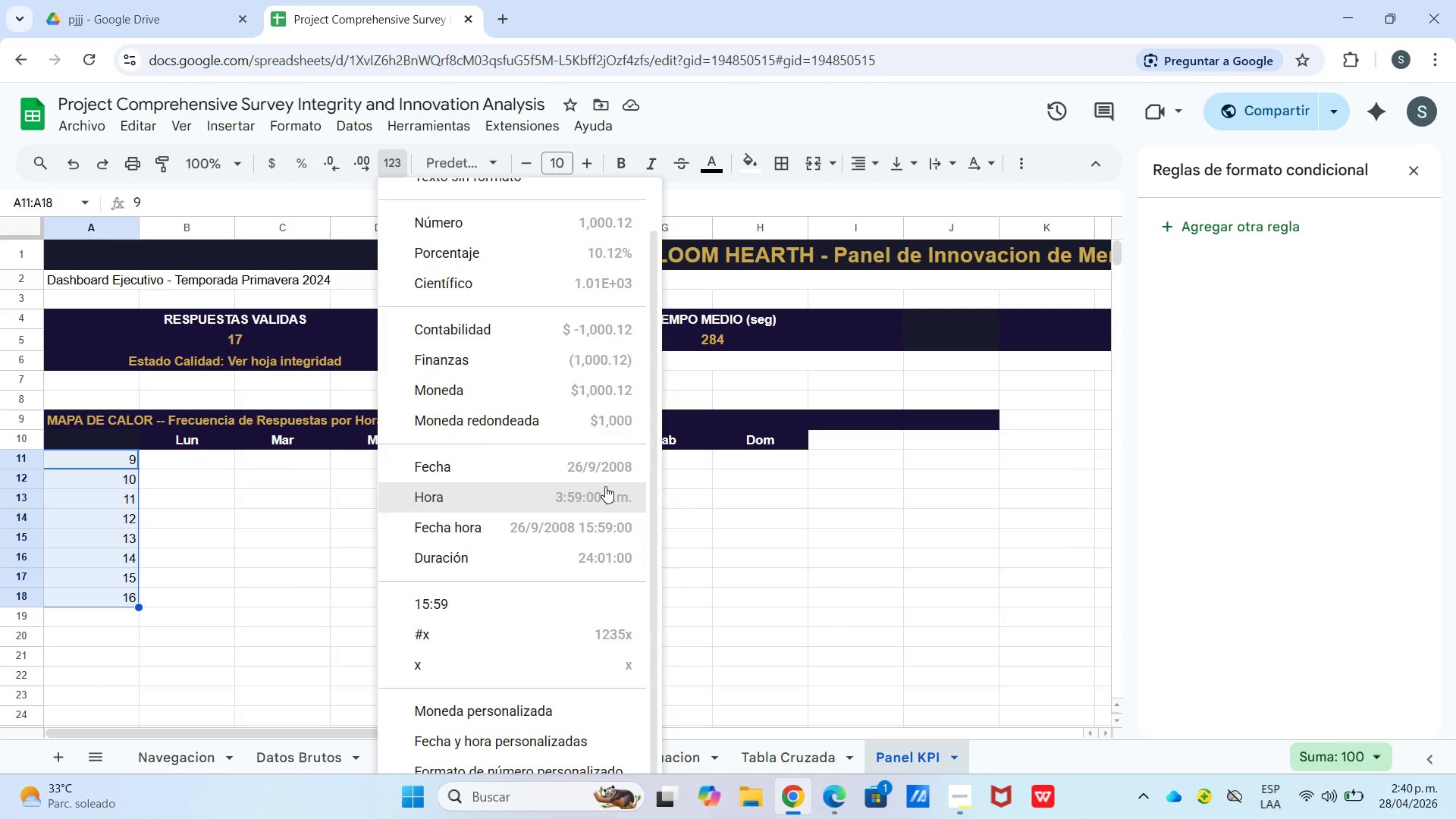 
wait(6.2)
 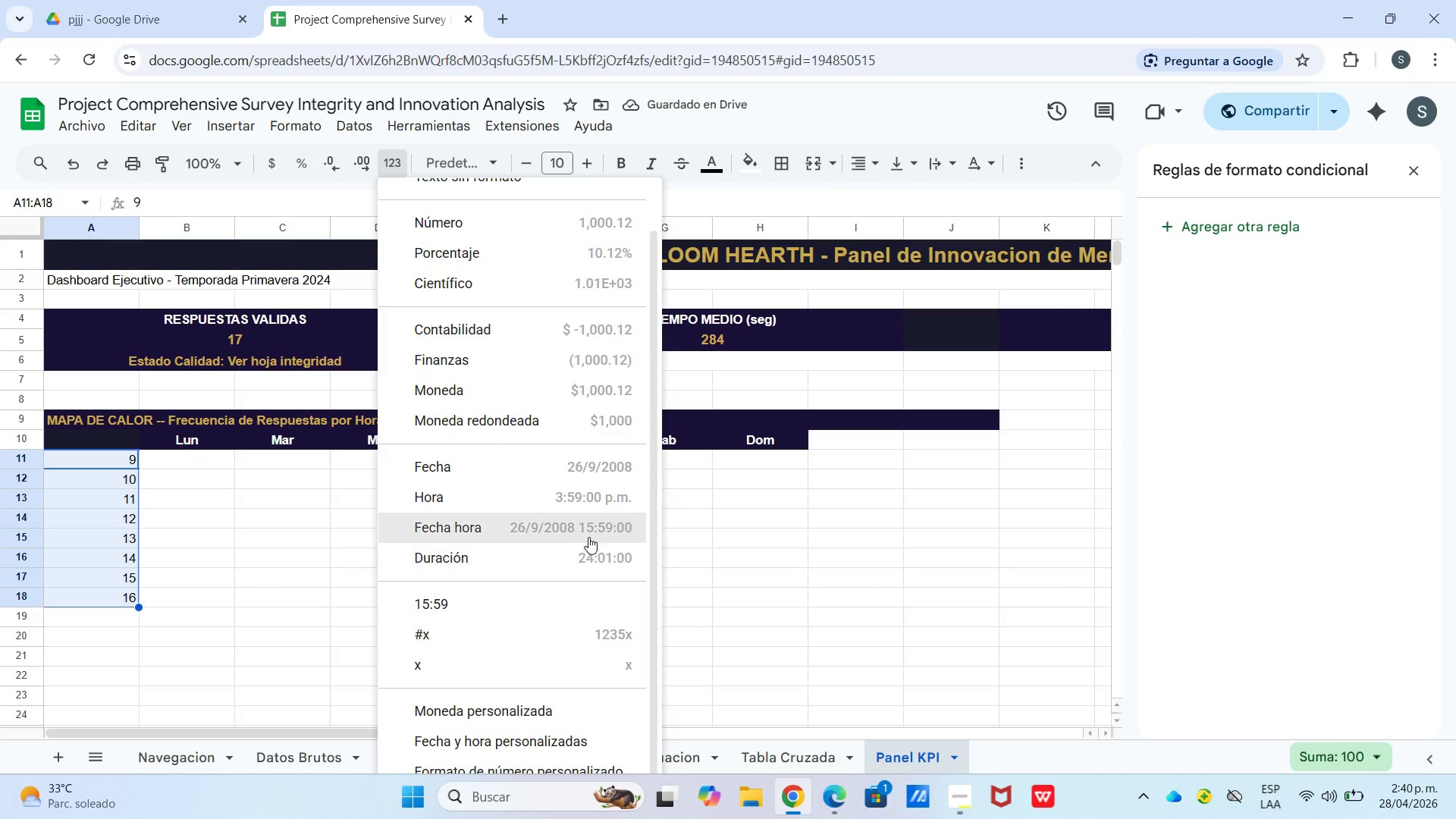 
scroll: coordinate [601, 465], scroll_direction: down, amount: 2.0
 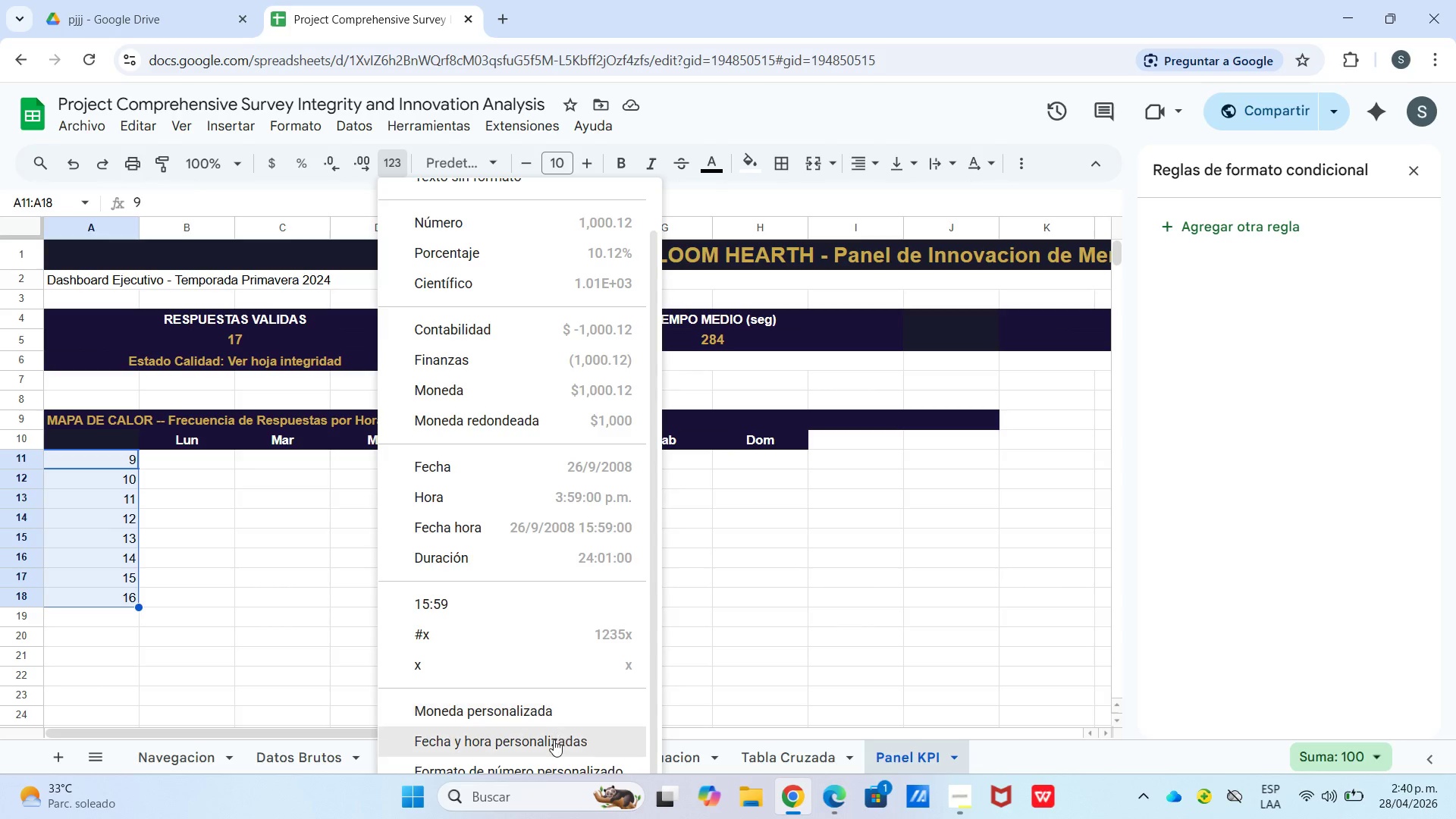 
left_click([554, 739])
 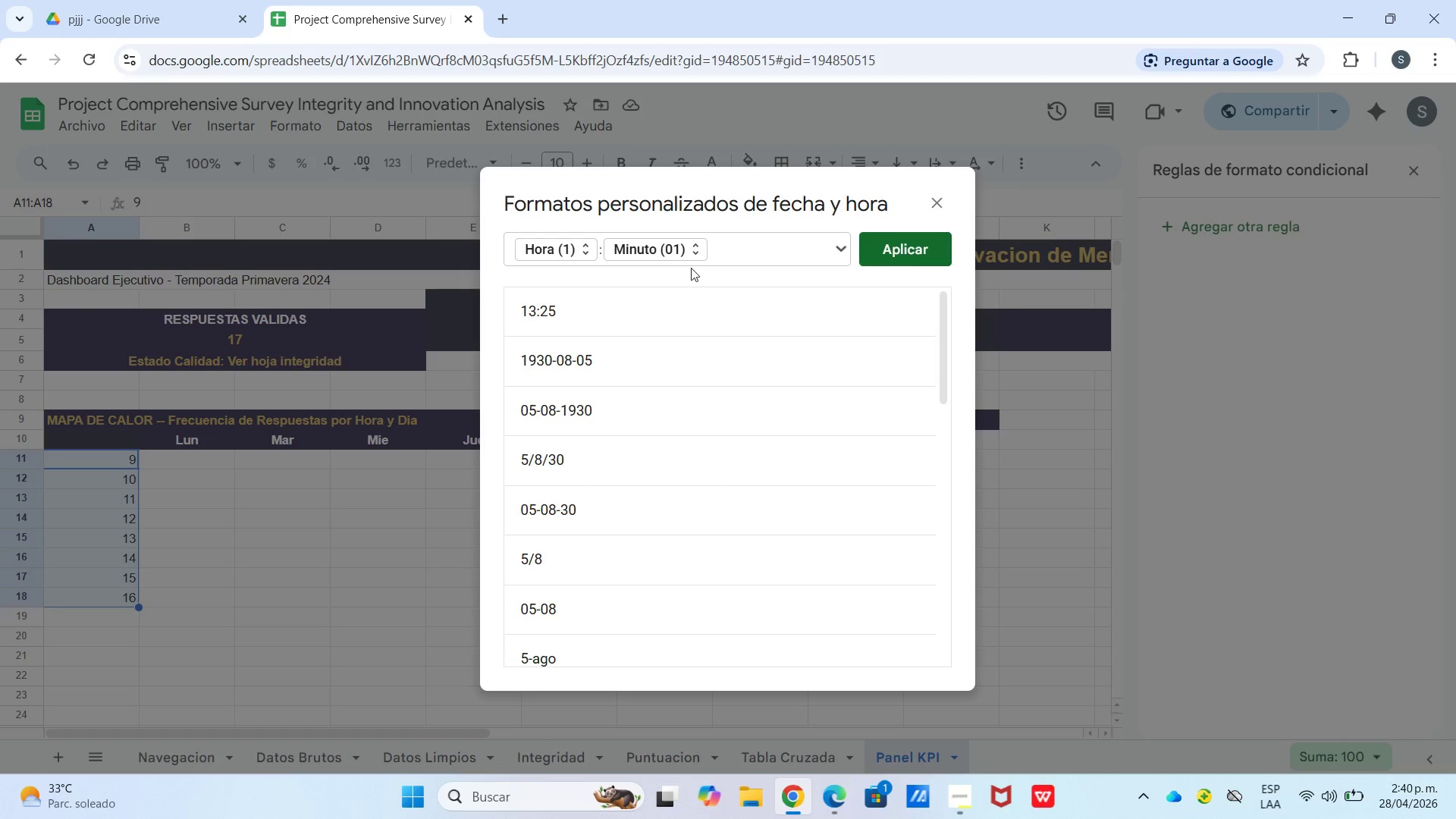 
wait(8.41)
 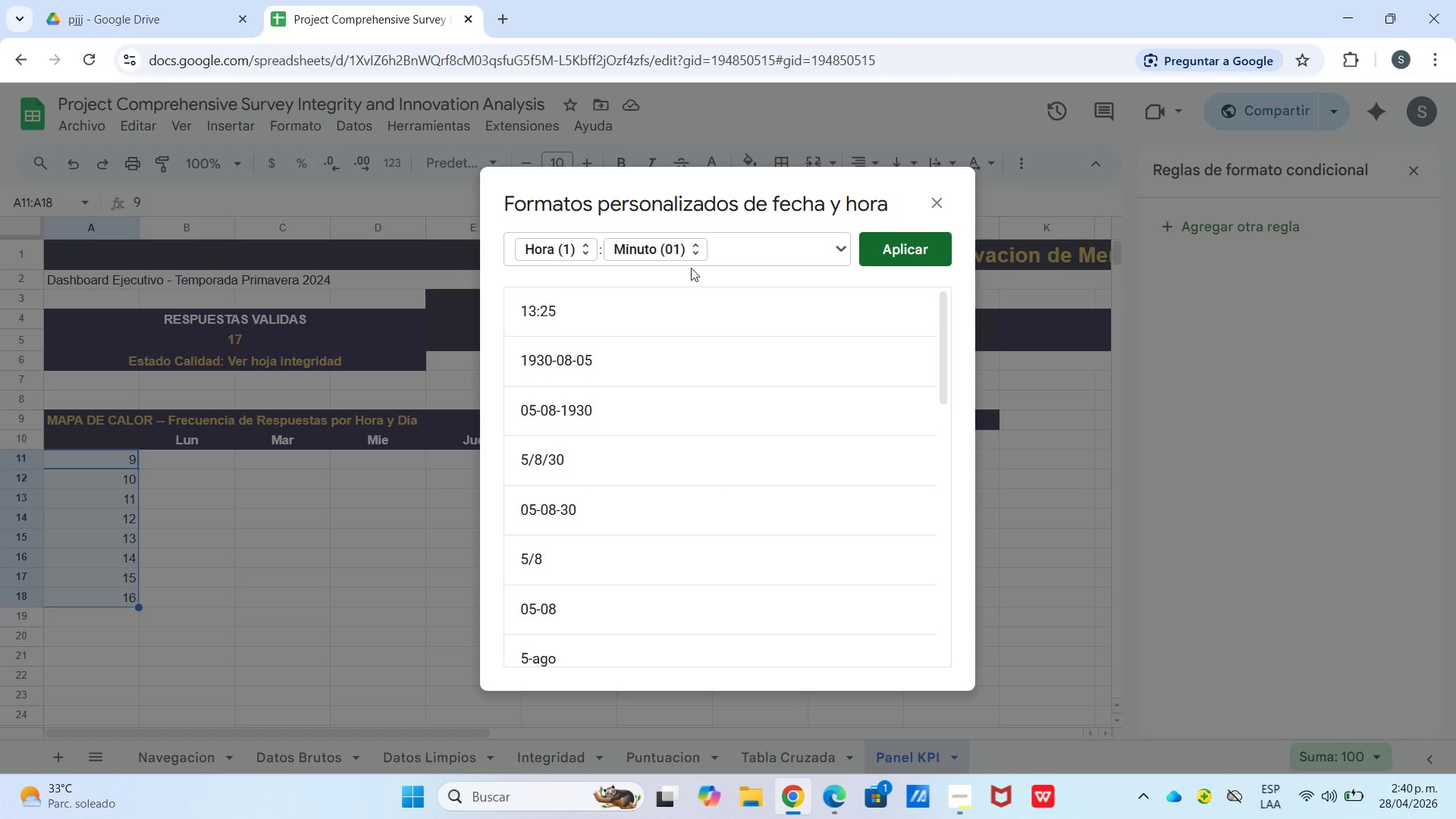 
left_click([902, 252])
 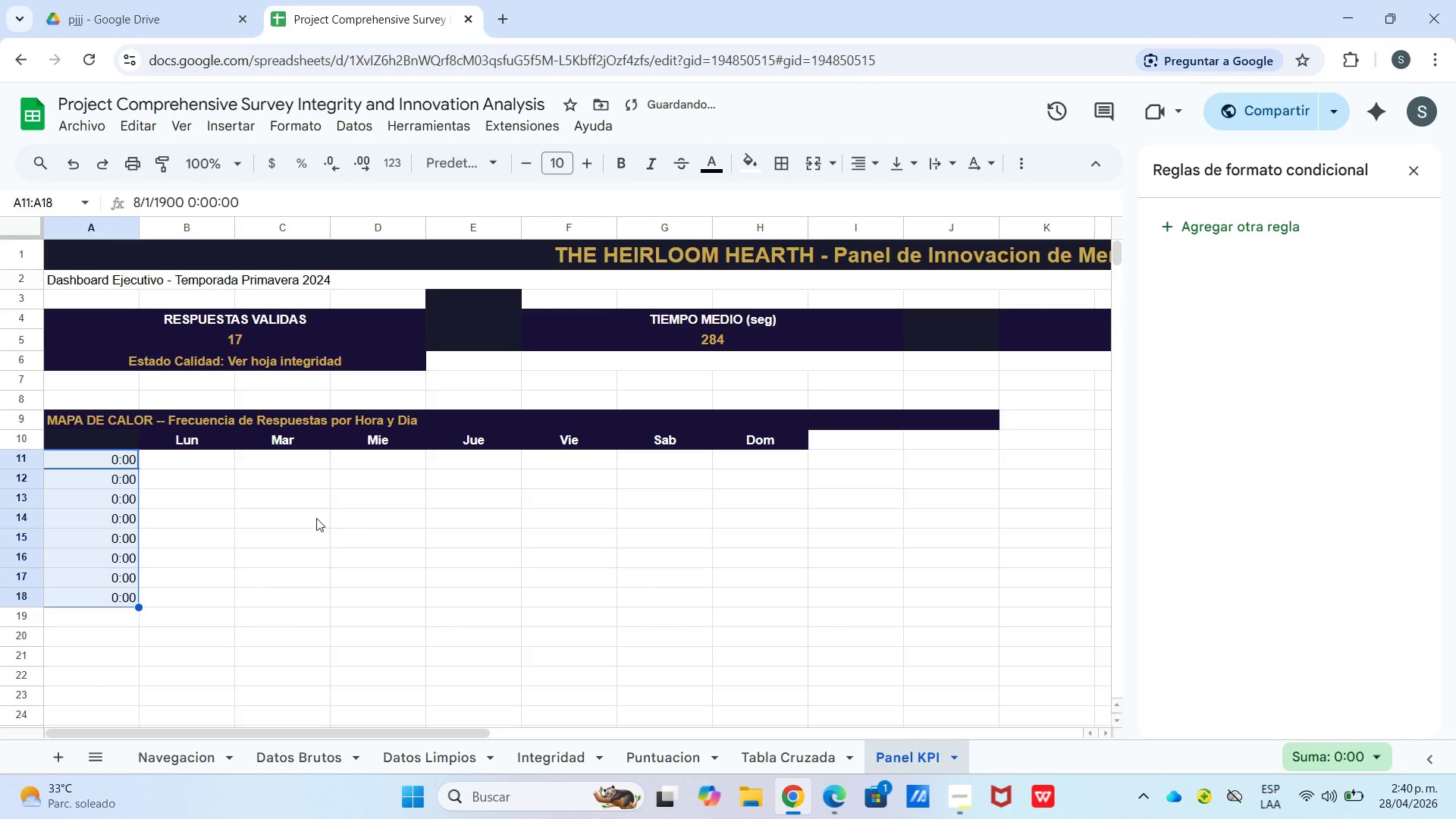 
left_click([197, 512])
 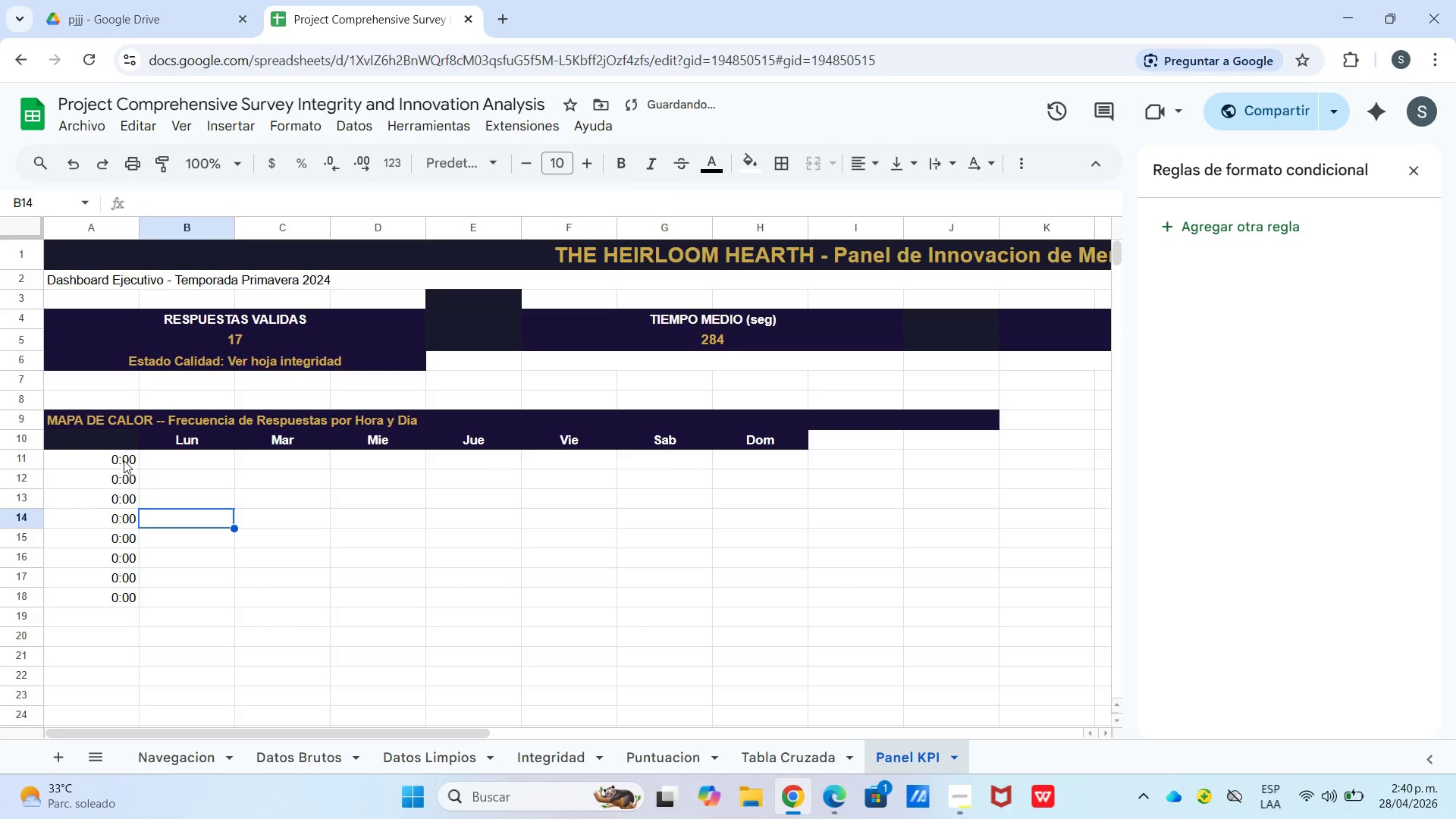 
double_click([121, 460])
 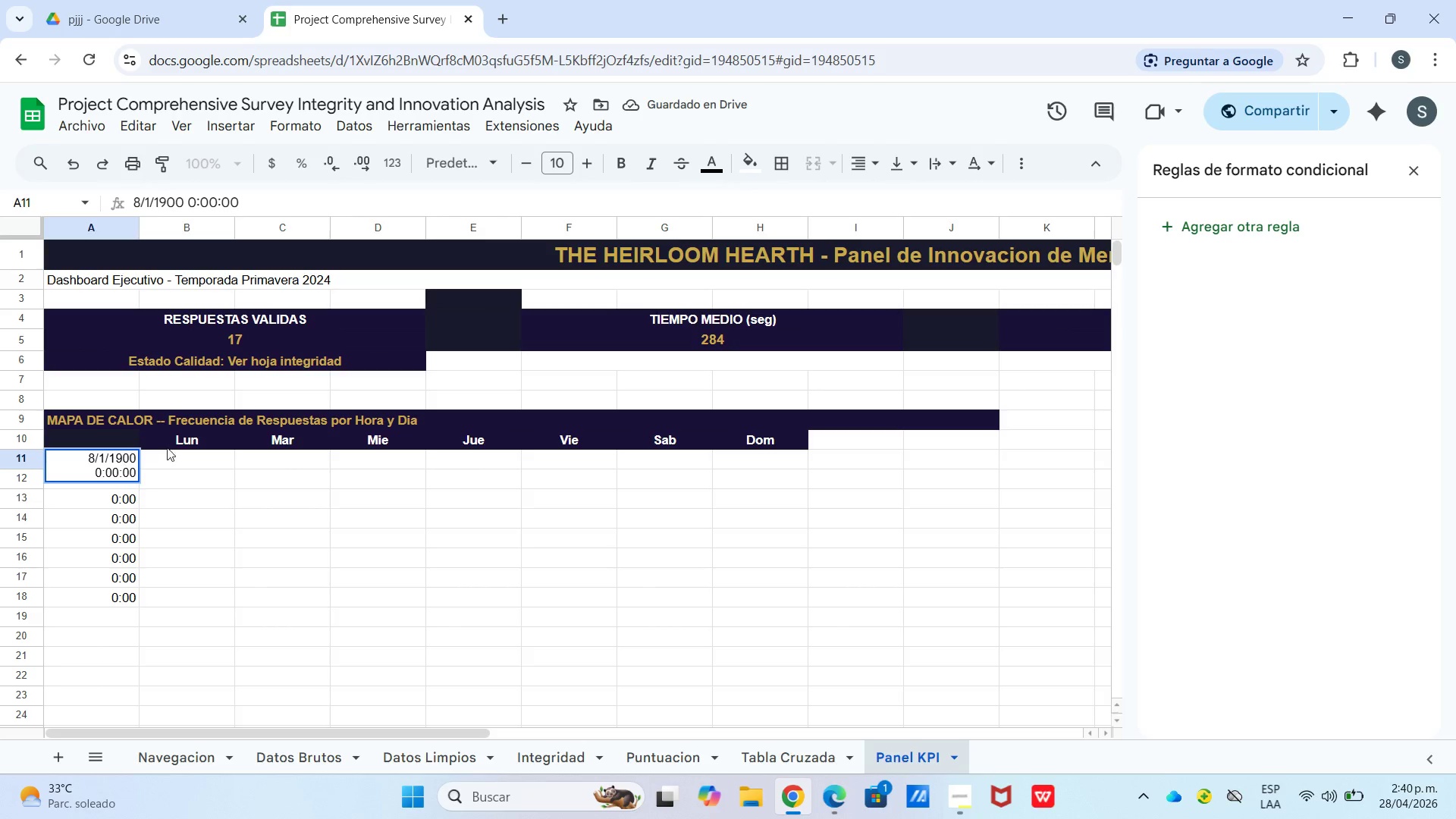 
left_click_drag(start_coordinate=[232, 442], to_coordinate=[232, 448])
 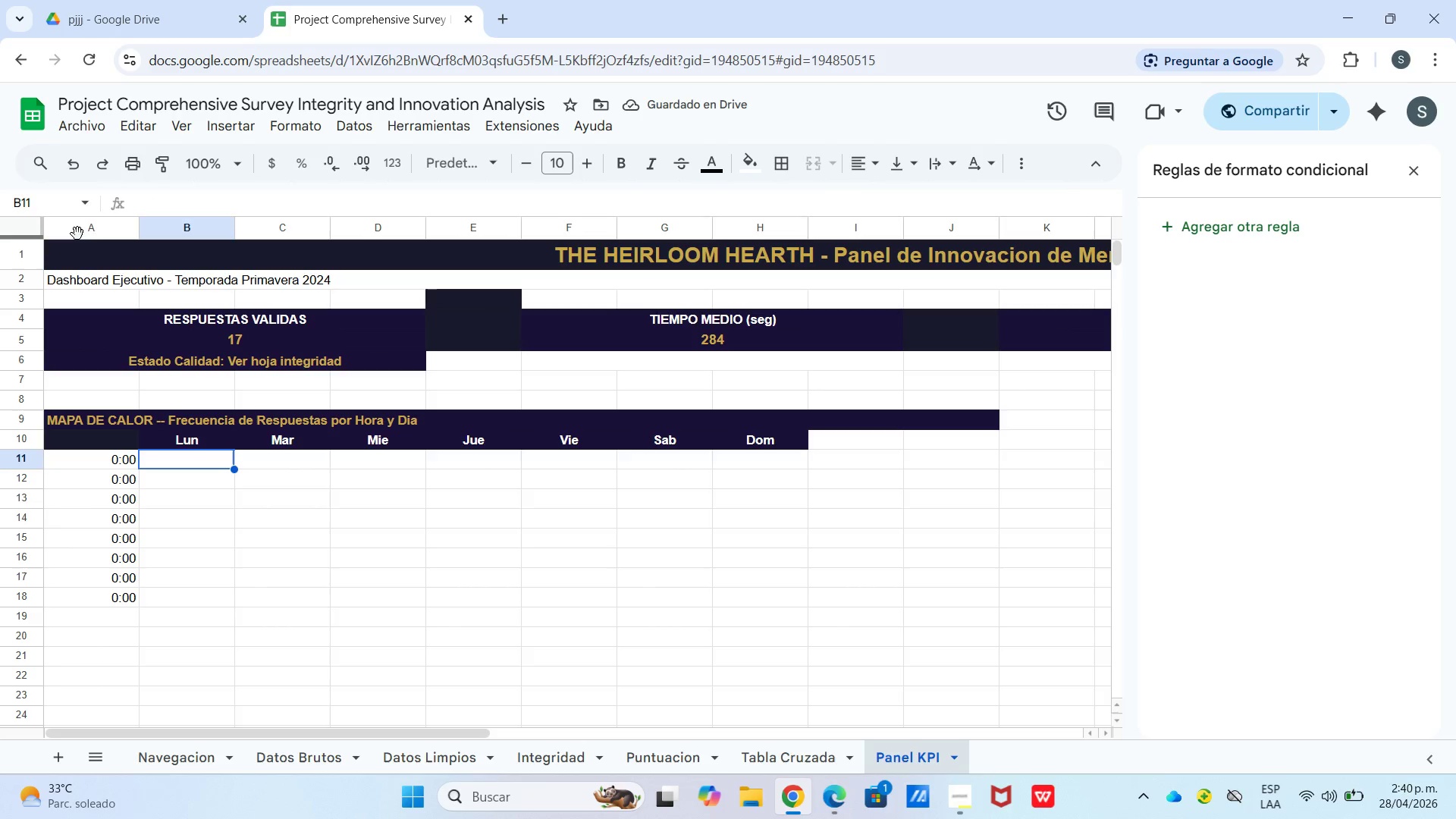 
left_click([74, 160])
 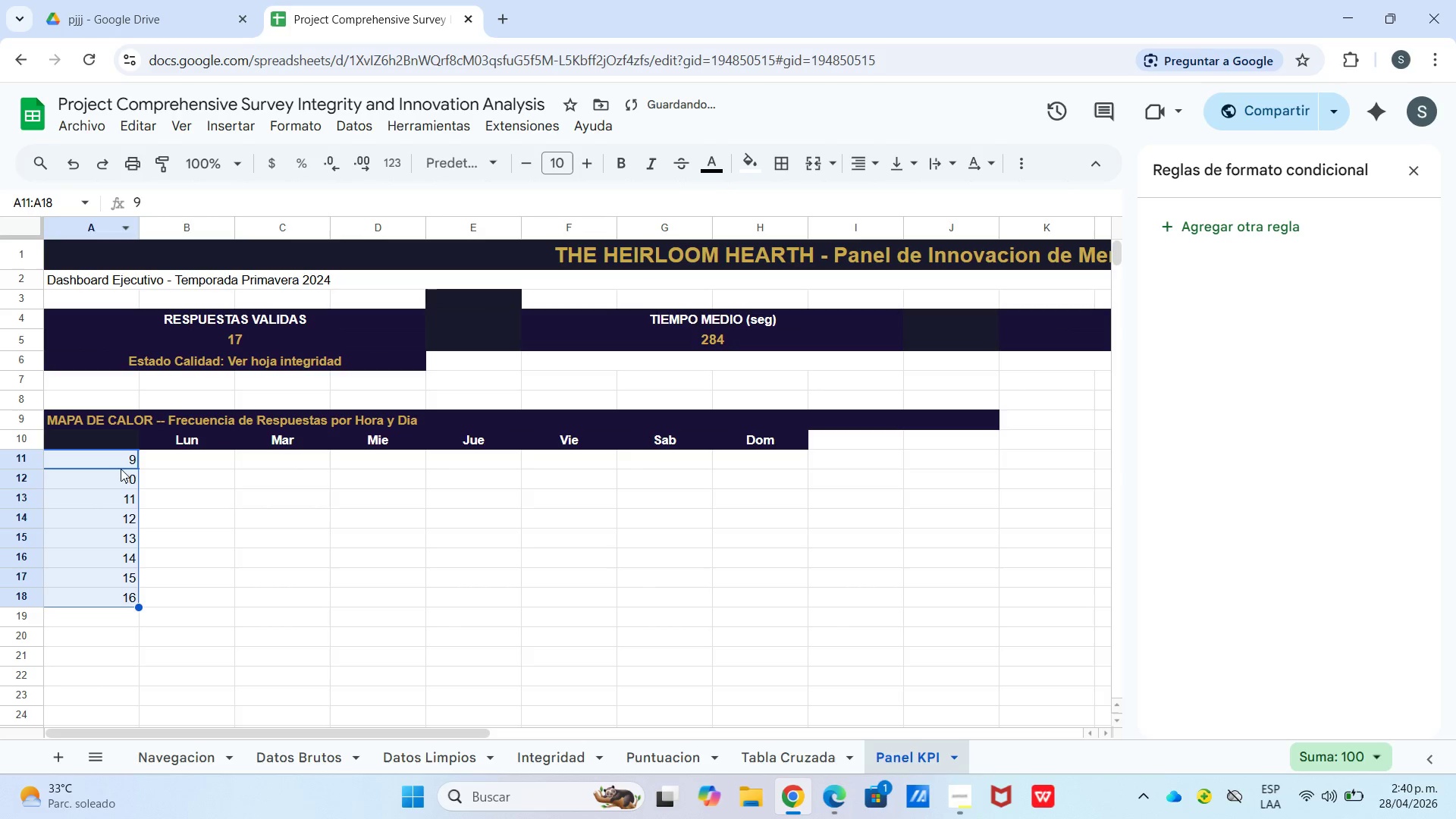 
left_click([115, 466])
 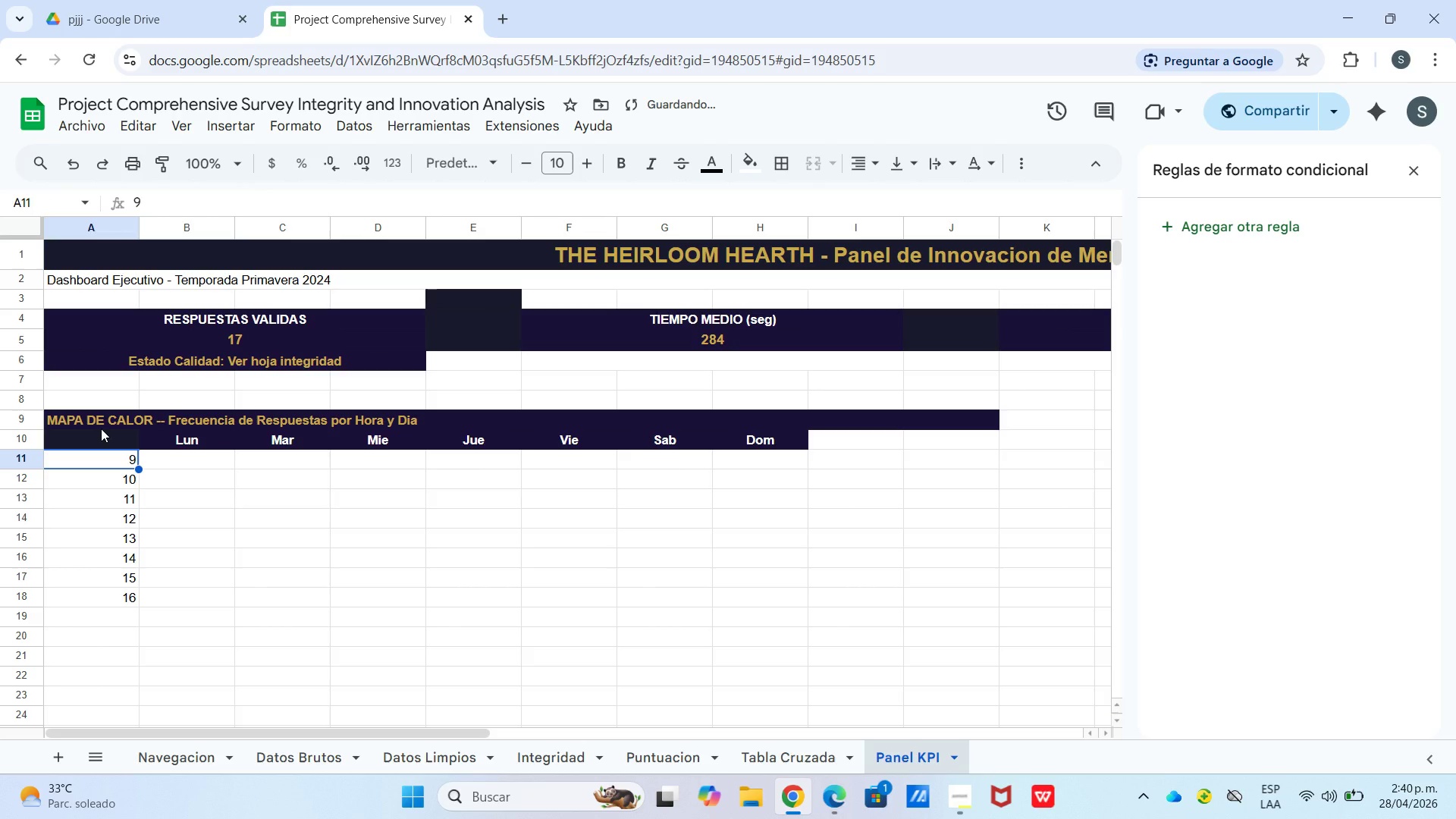 
key(Enter)
 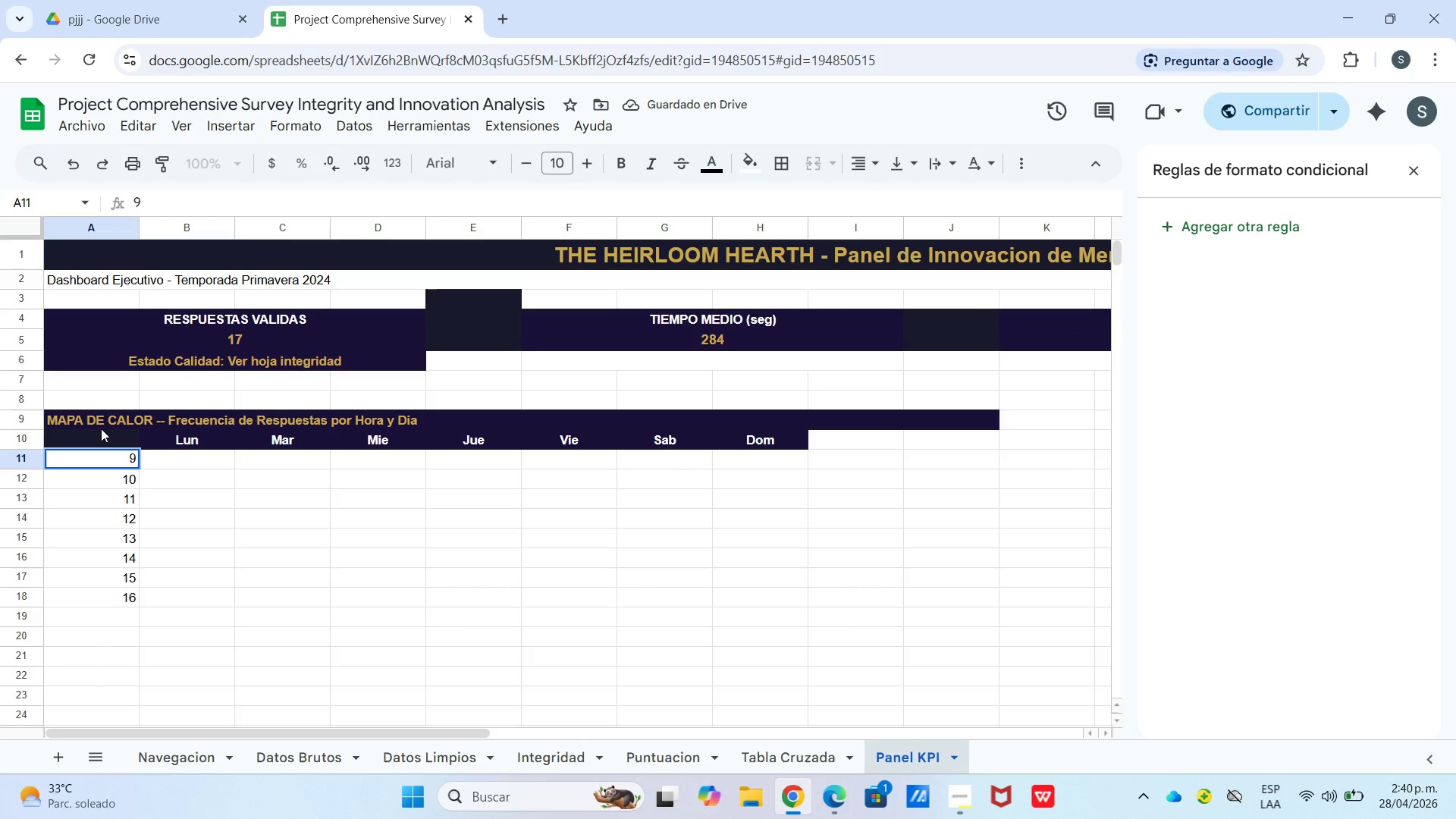 
key(Shift+Period)
 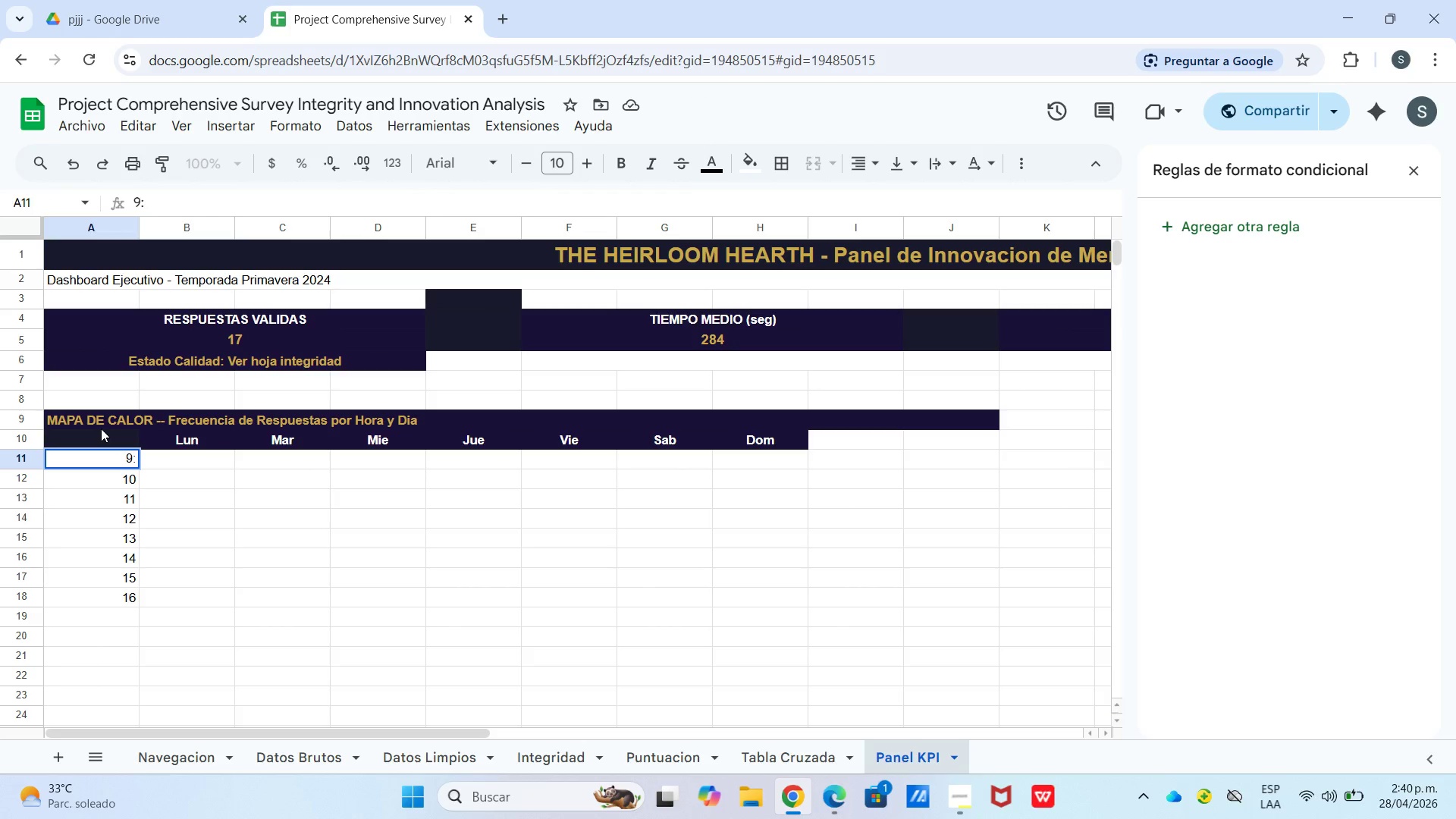 
key(Numpad0)
 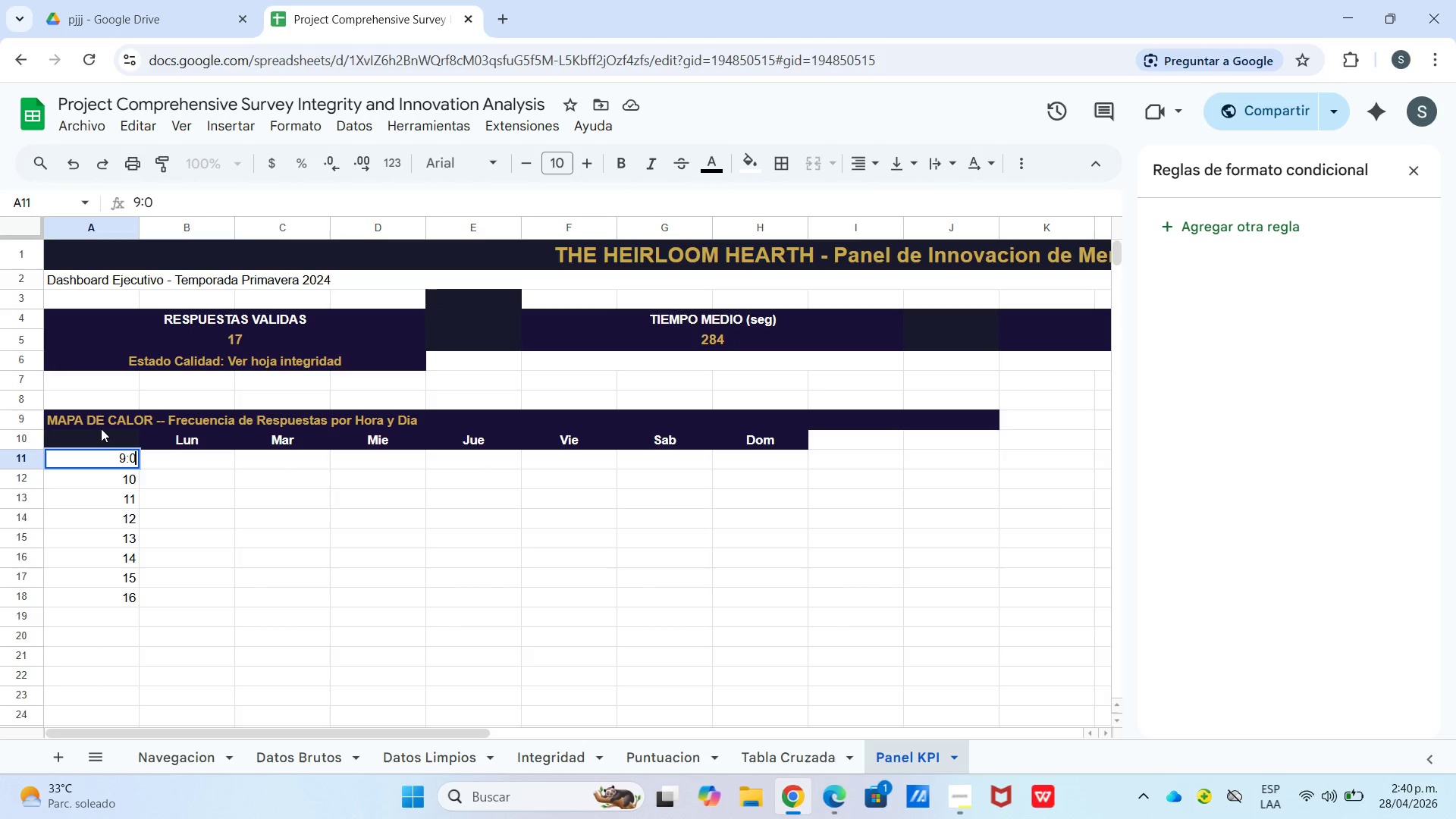 
key(Numpad0)
 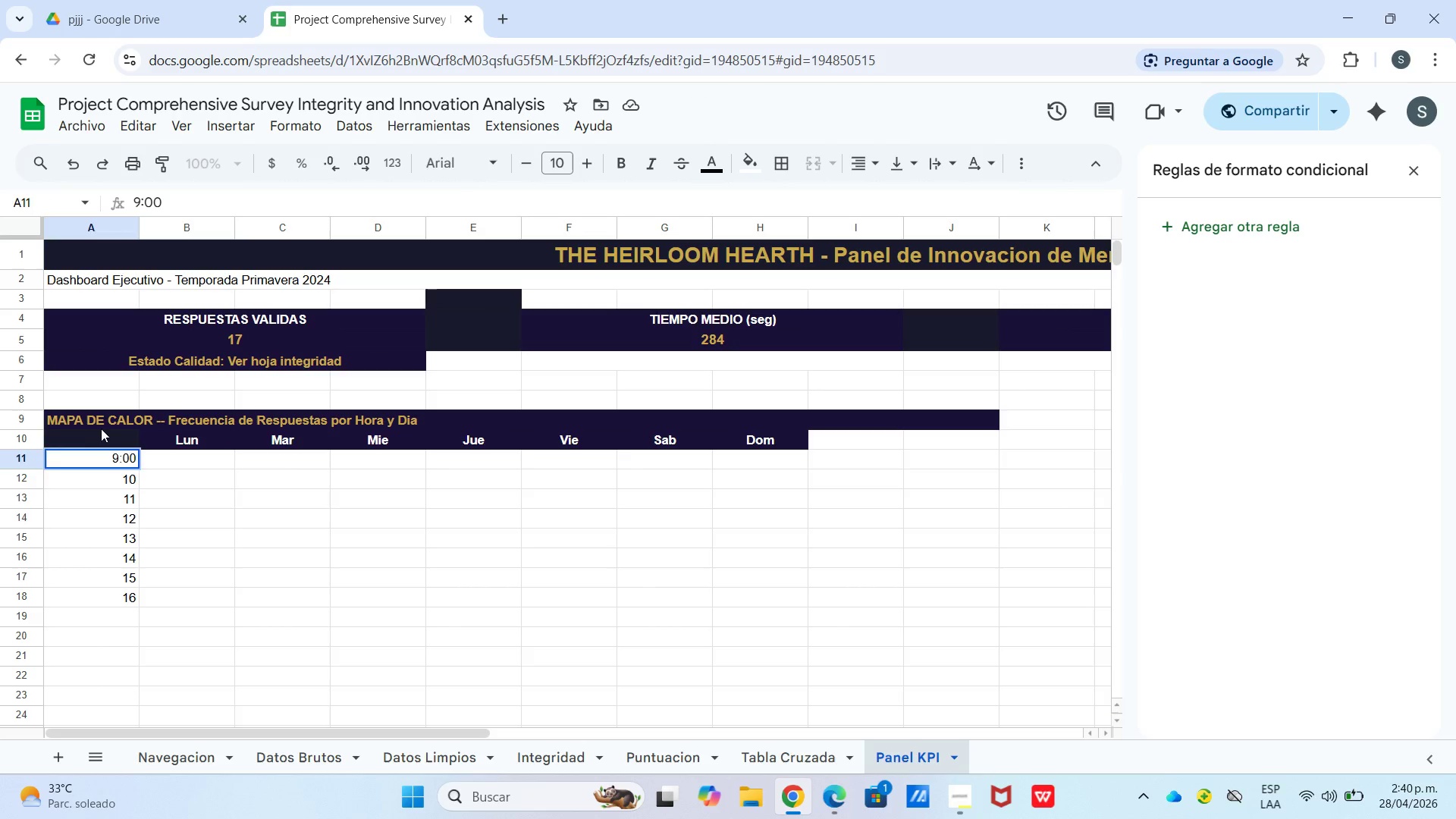 
key(Enter)
 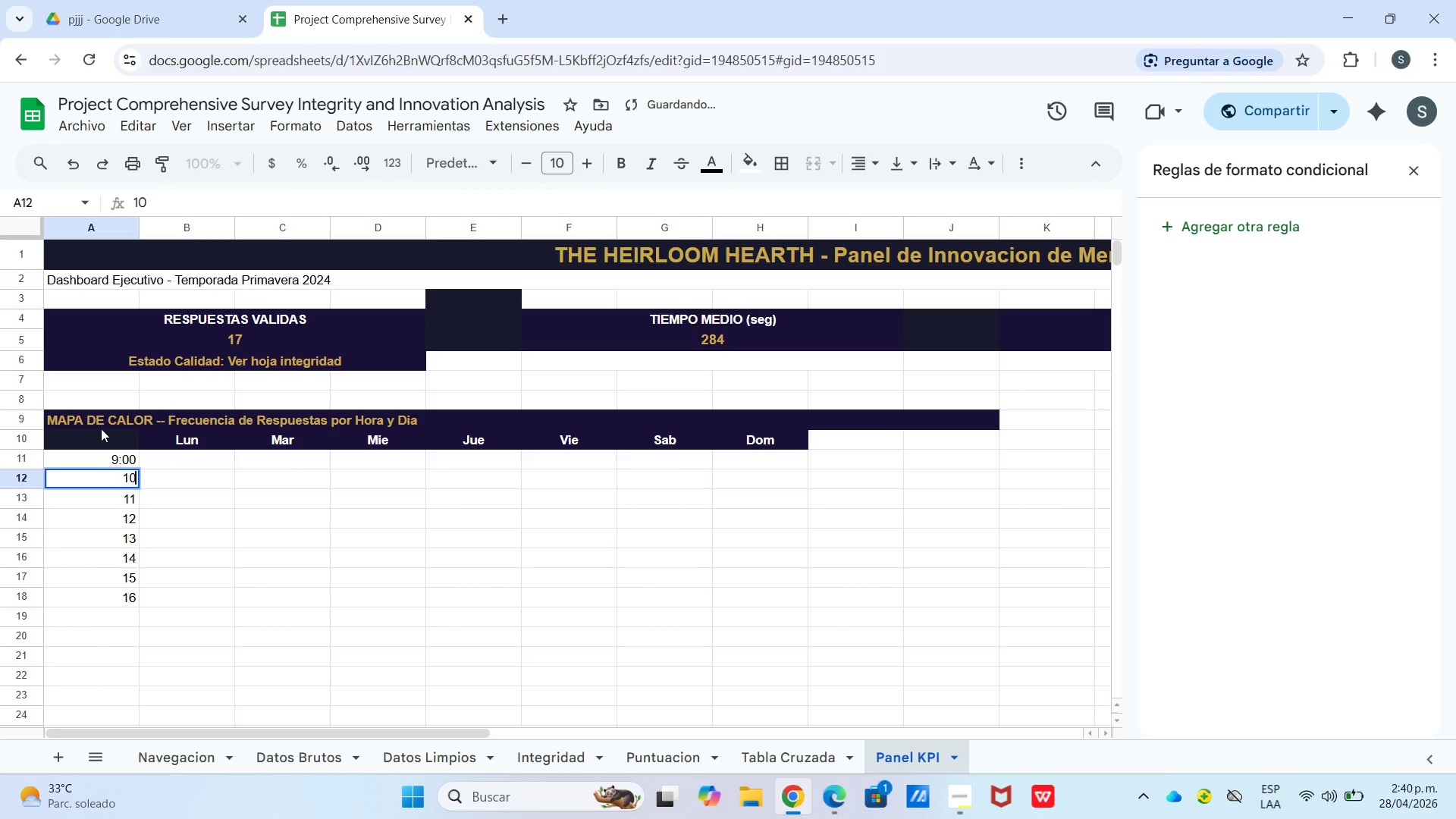 
key(Enter)
 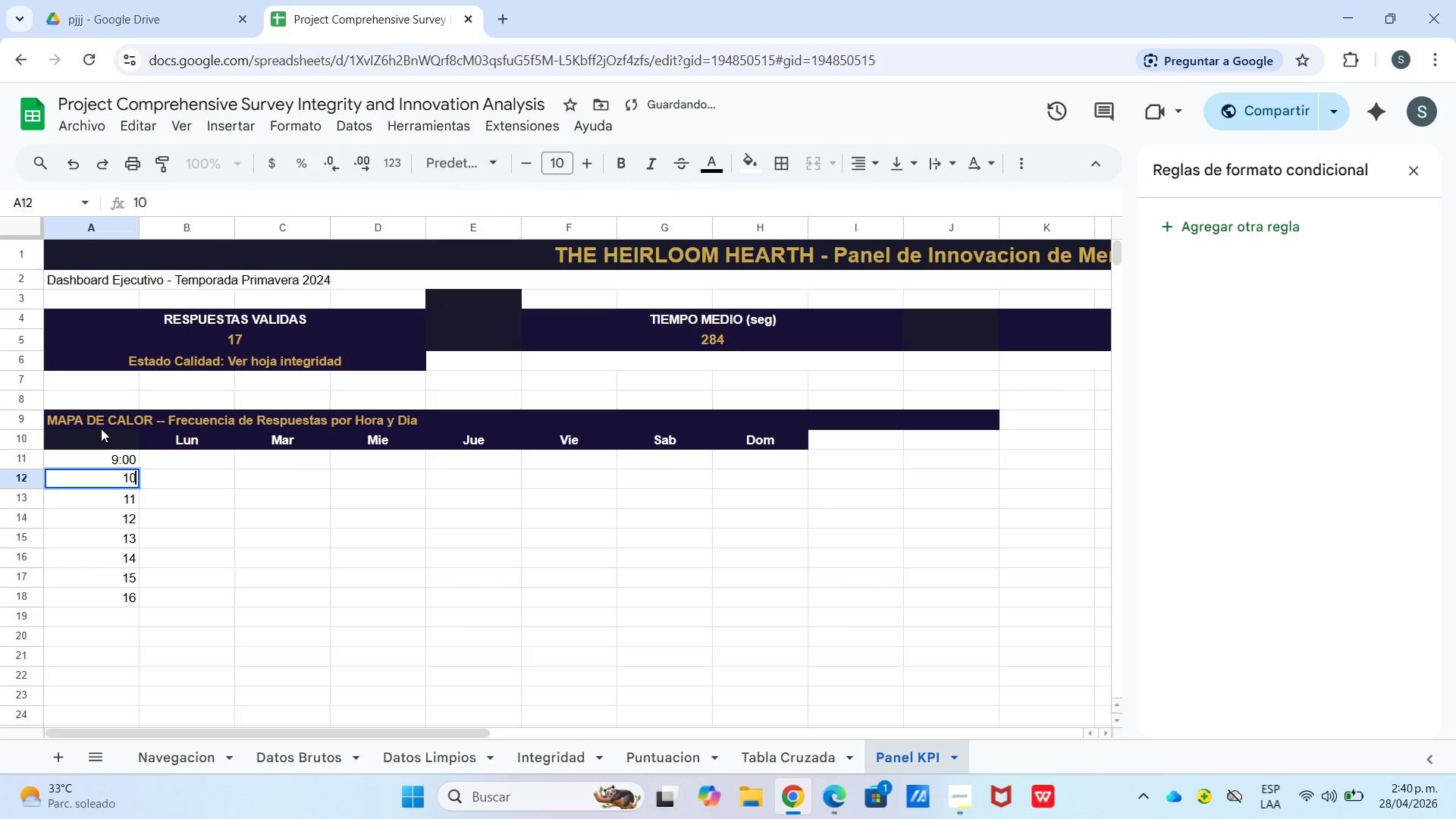 
key(Shift+Period)
 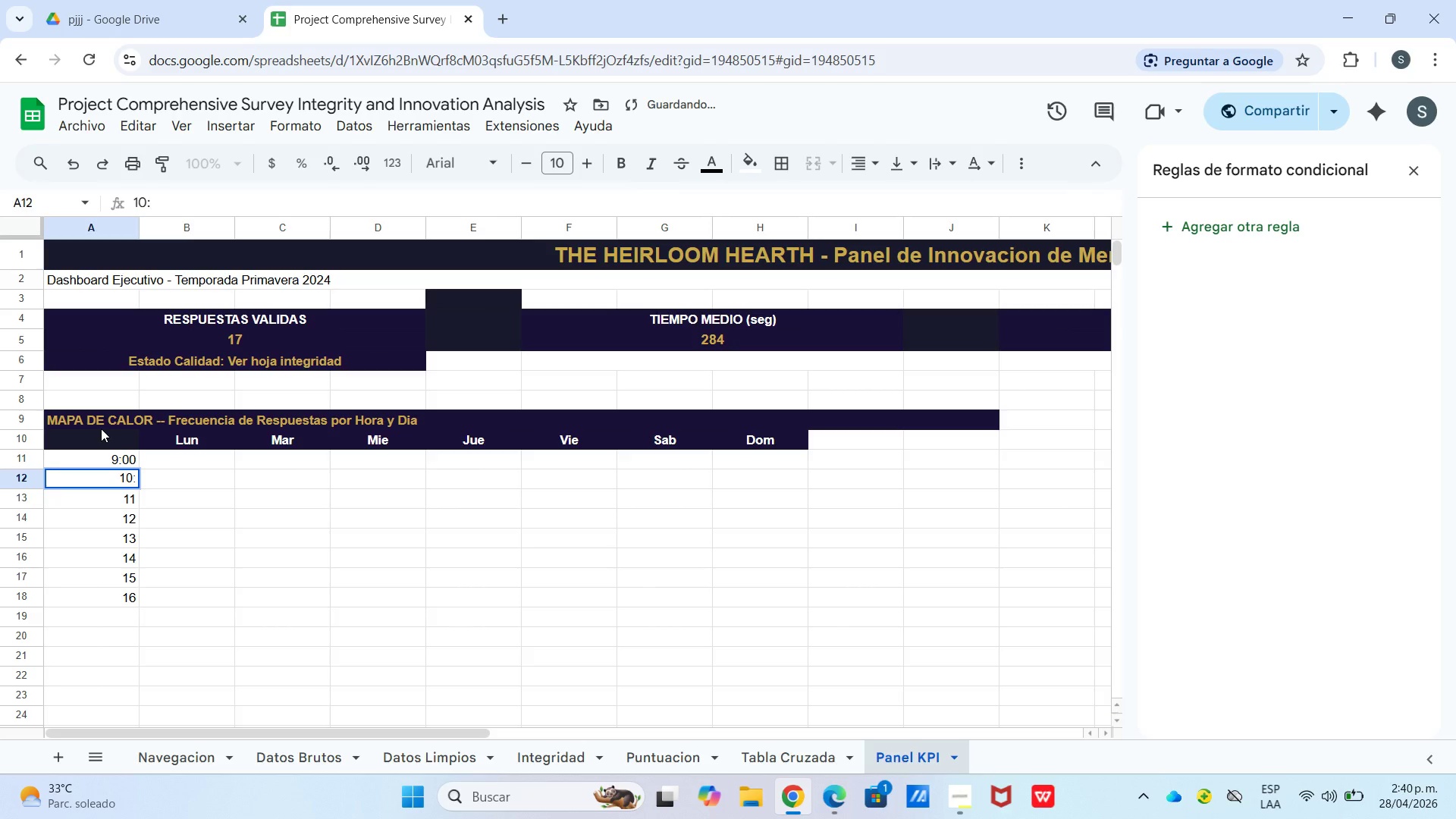 
key(Numpad0)
 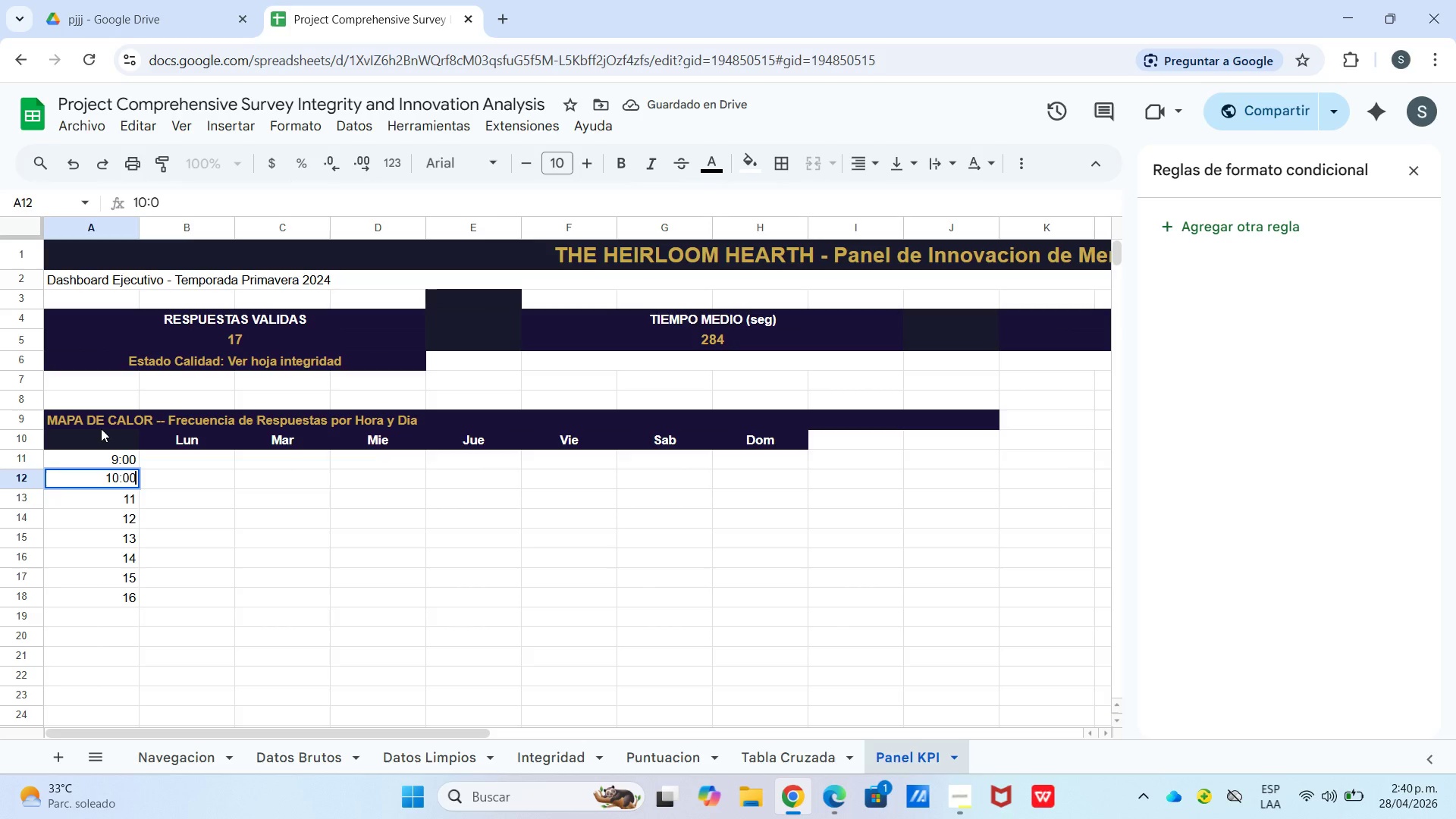 
key(Numpad0)
 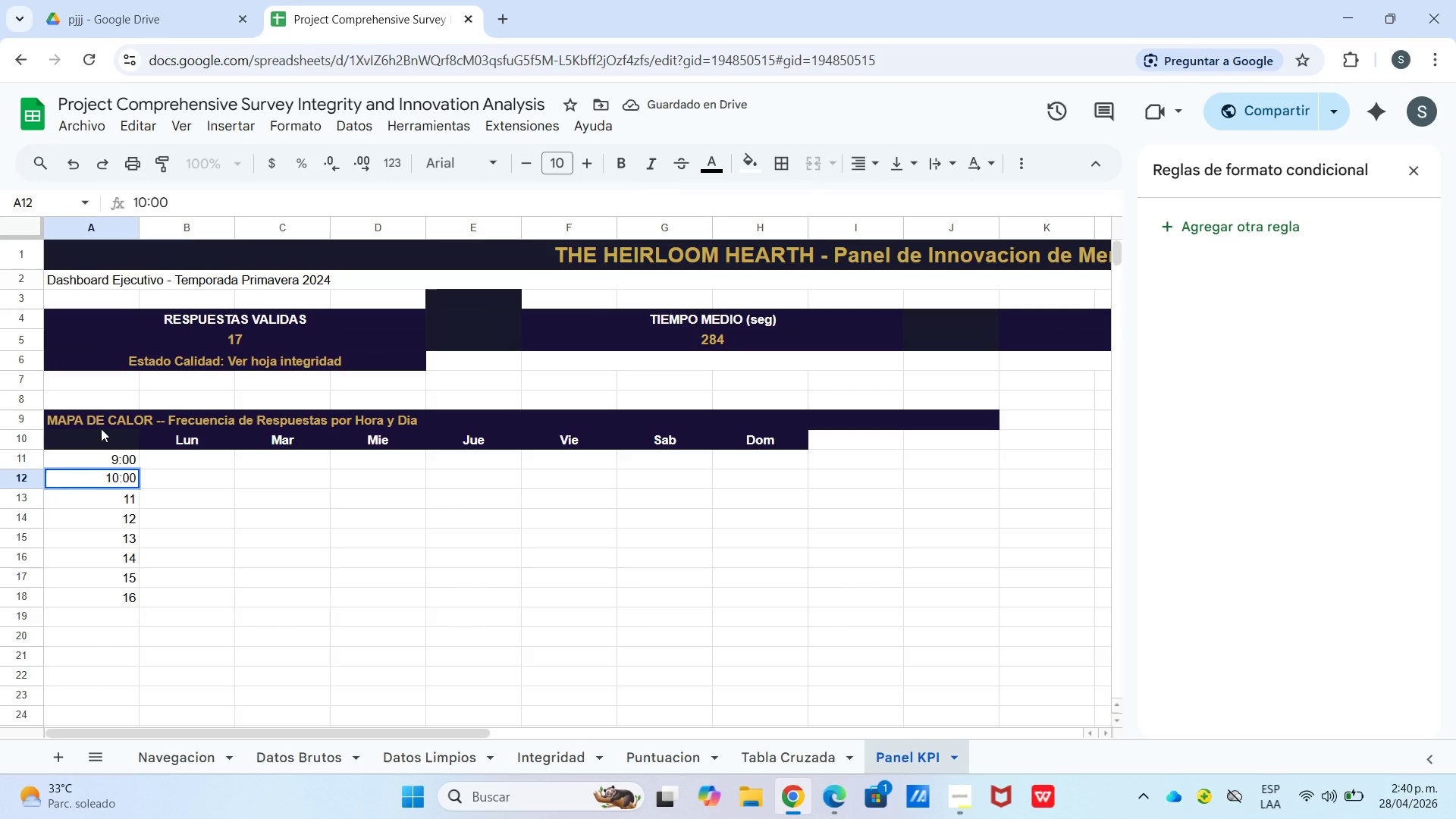 
key(Enter)
 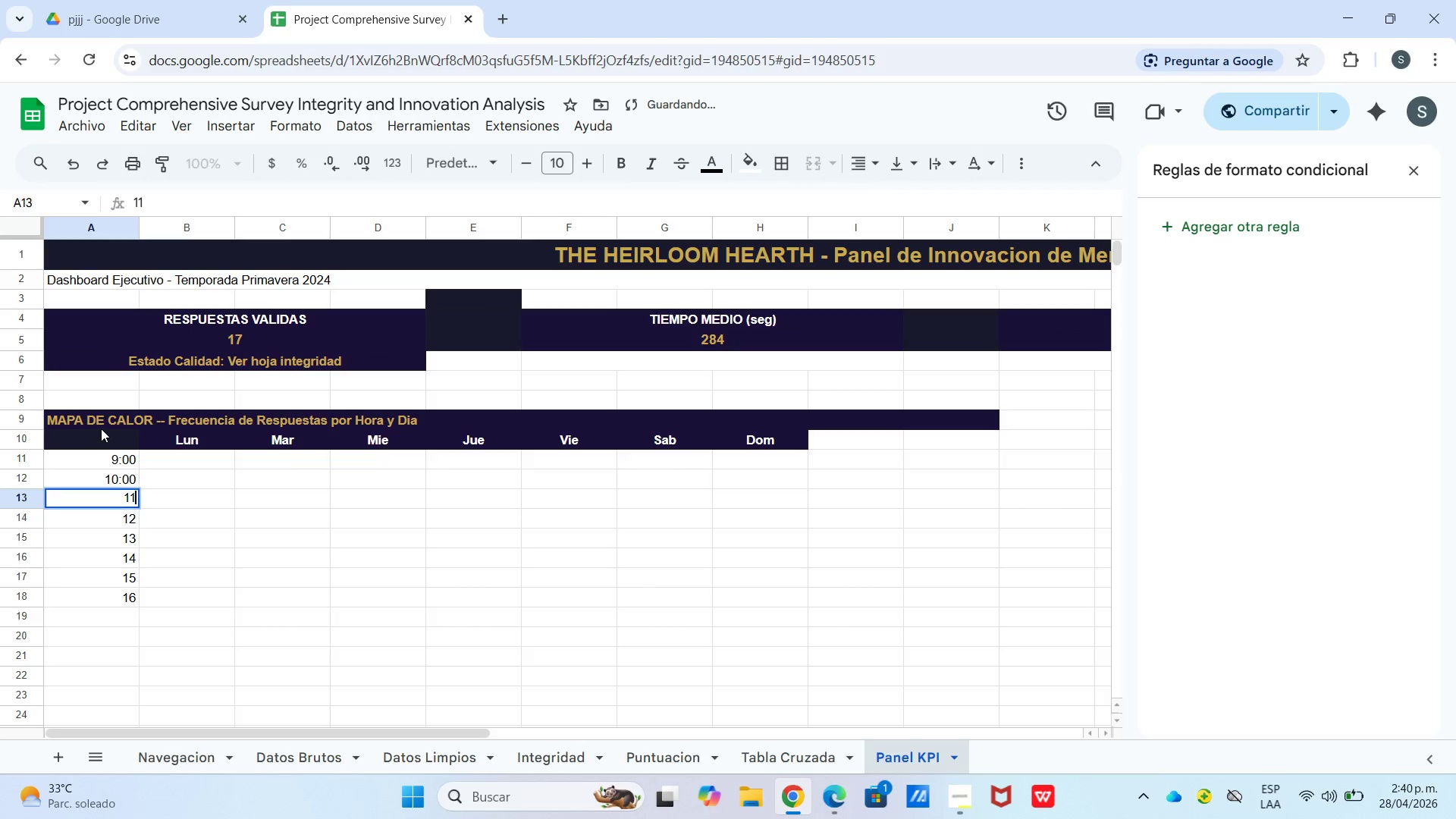 
key(Enter)
 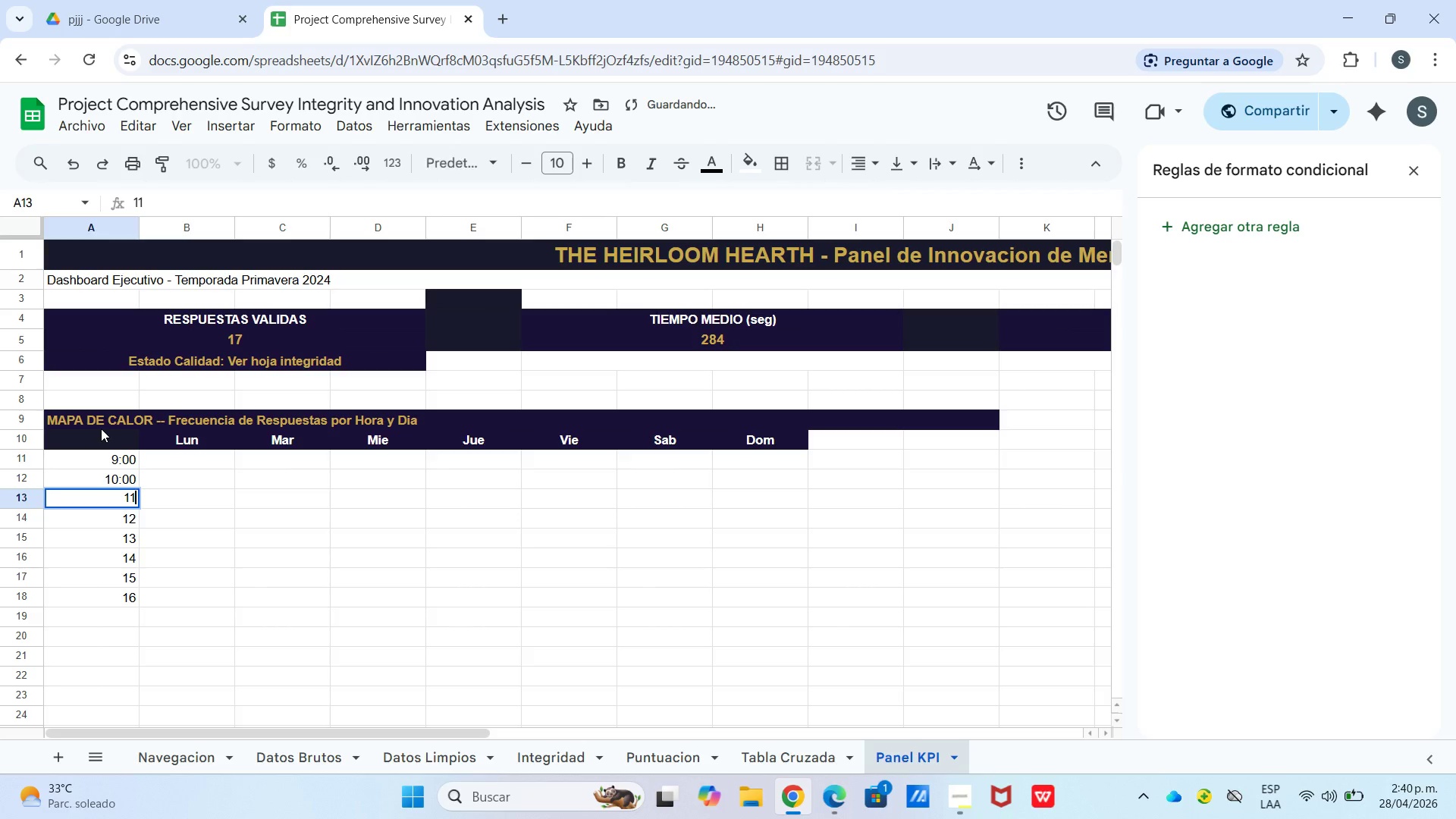 
key(Shift+Period)
 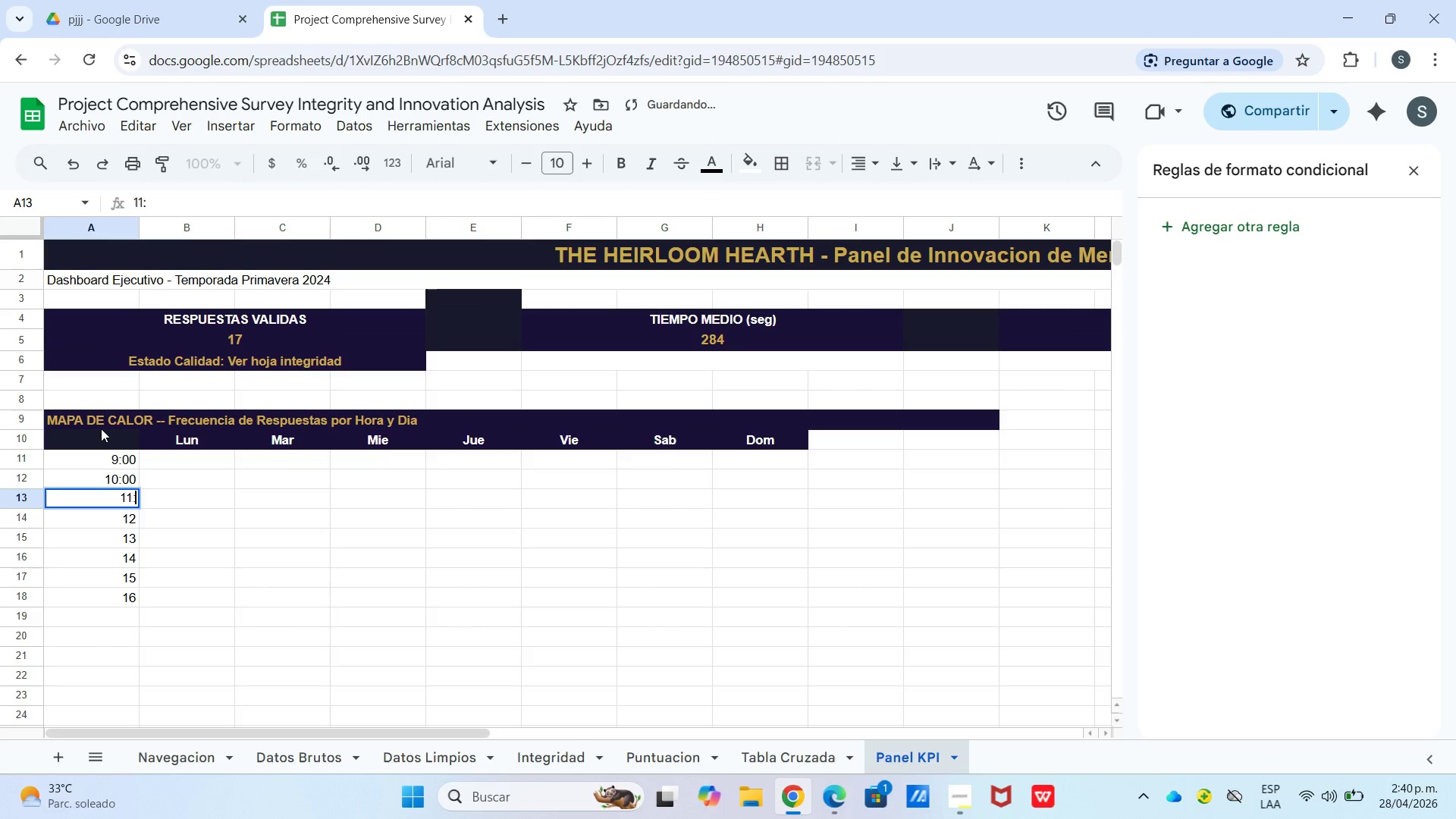 
key(Numpad0)
 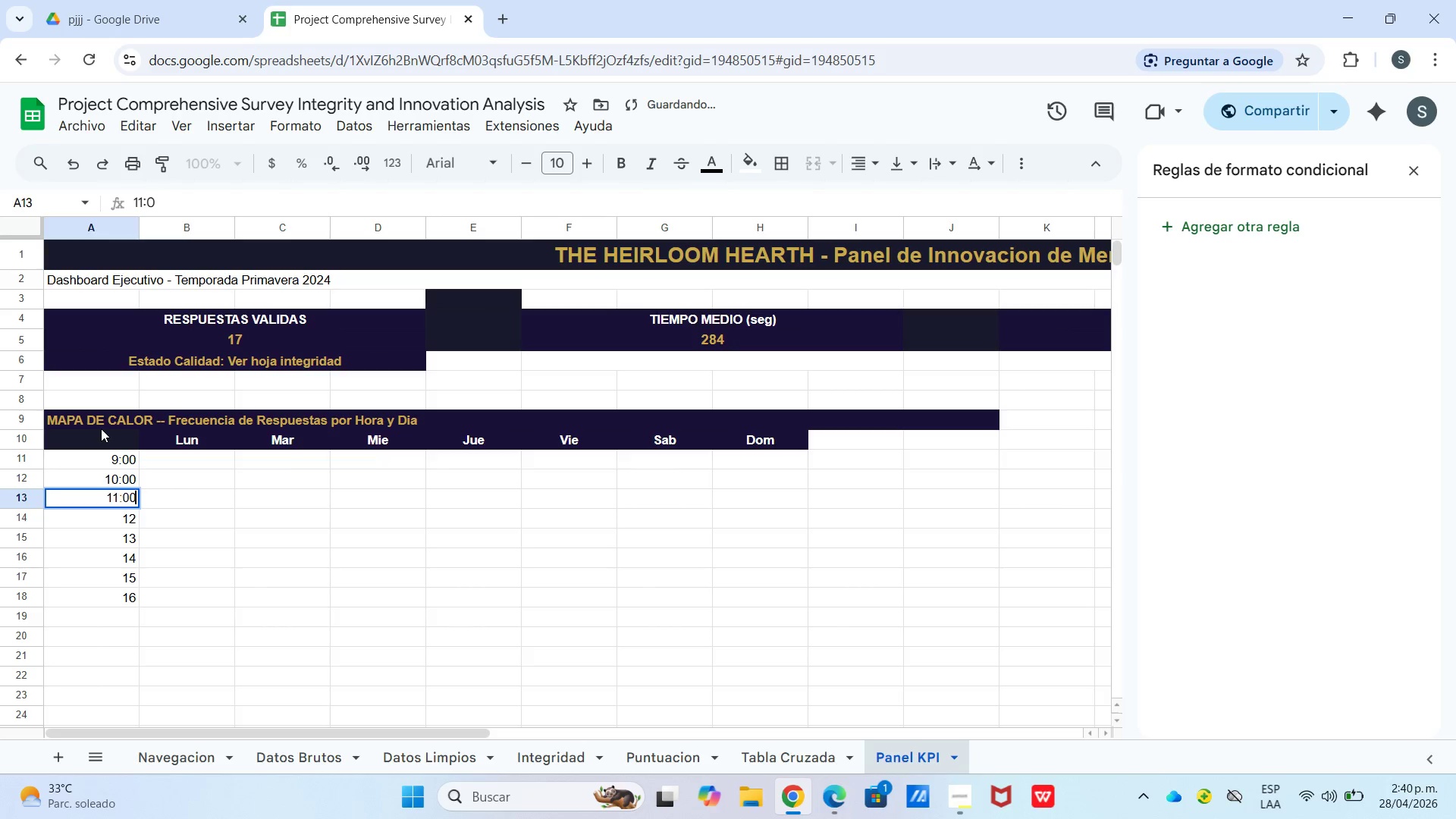 
key(Numpad0)
 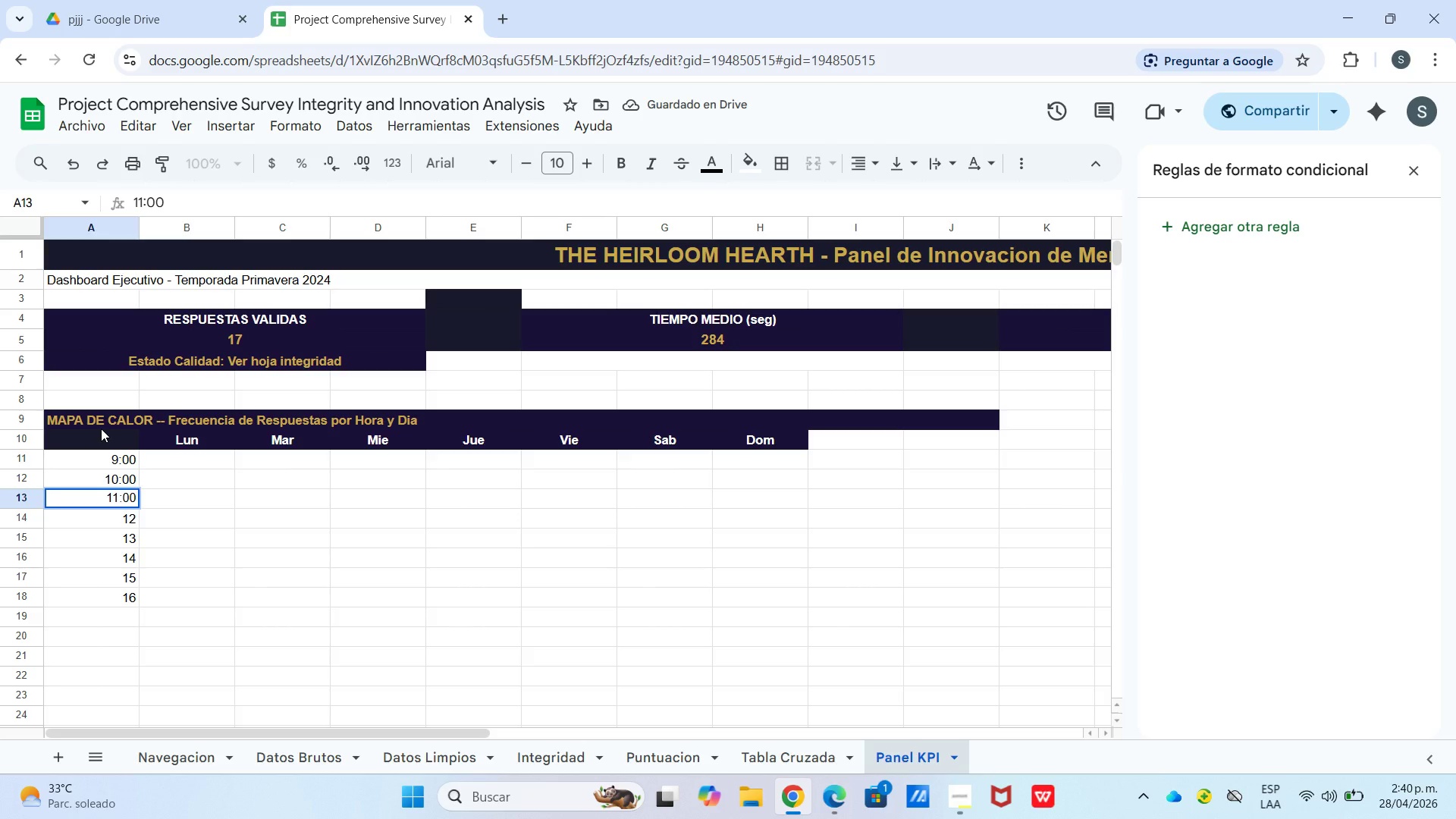 
key(Enter)
 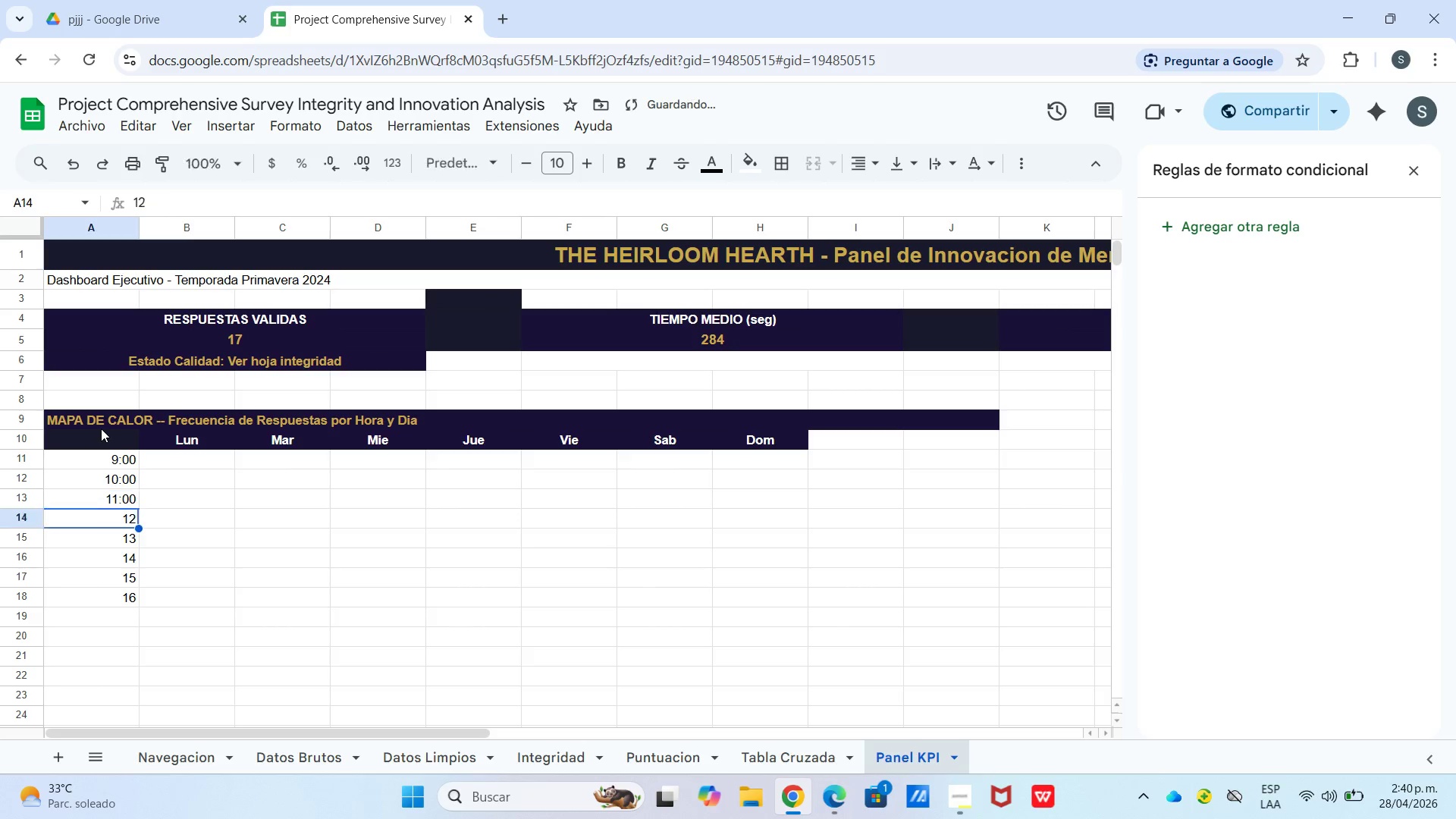 
key(Enter)
 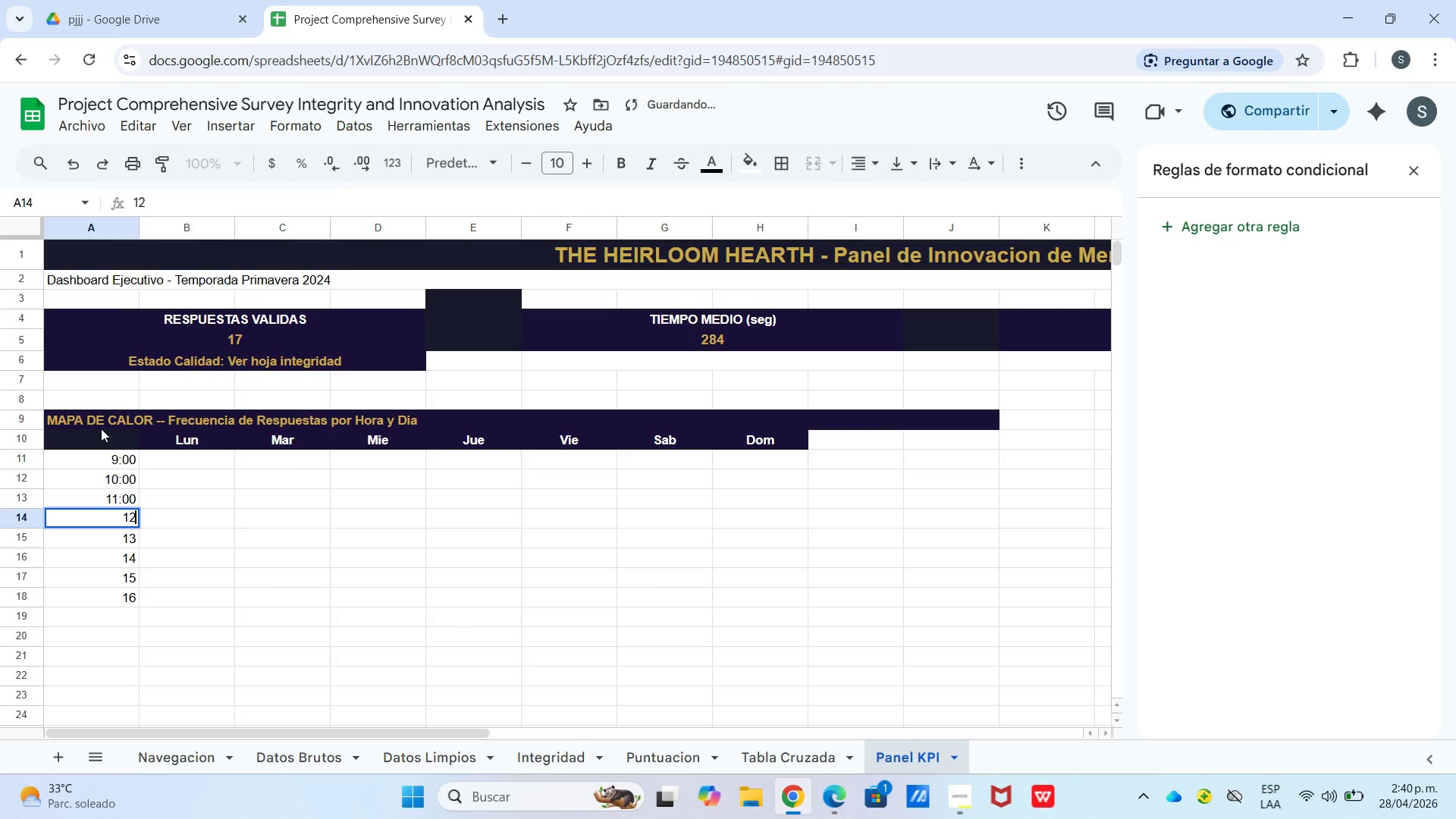 
key(Shift+Period)
 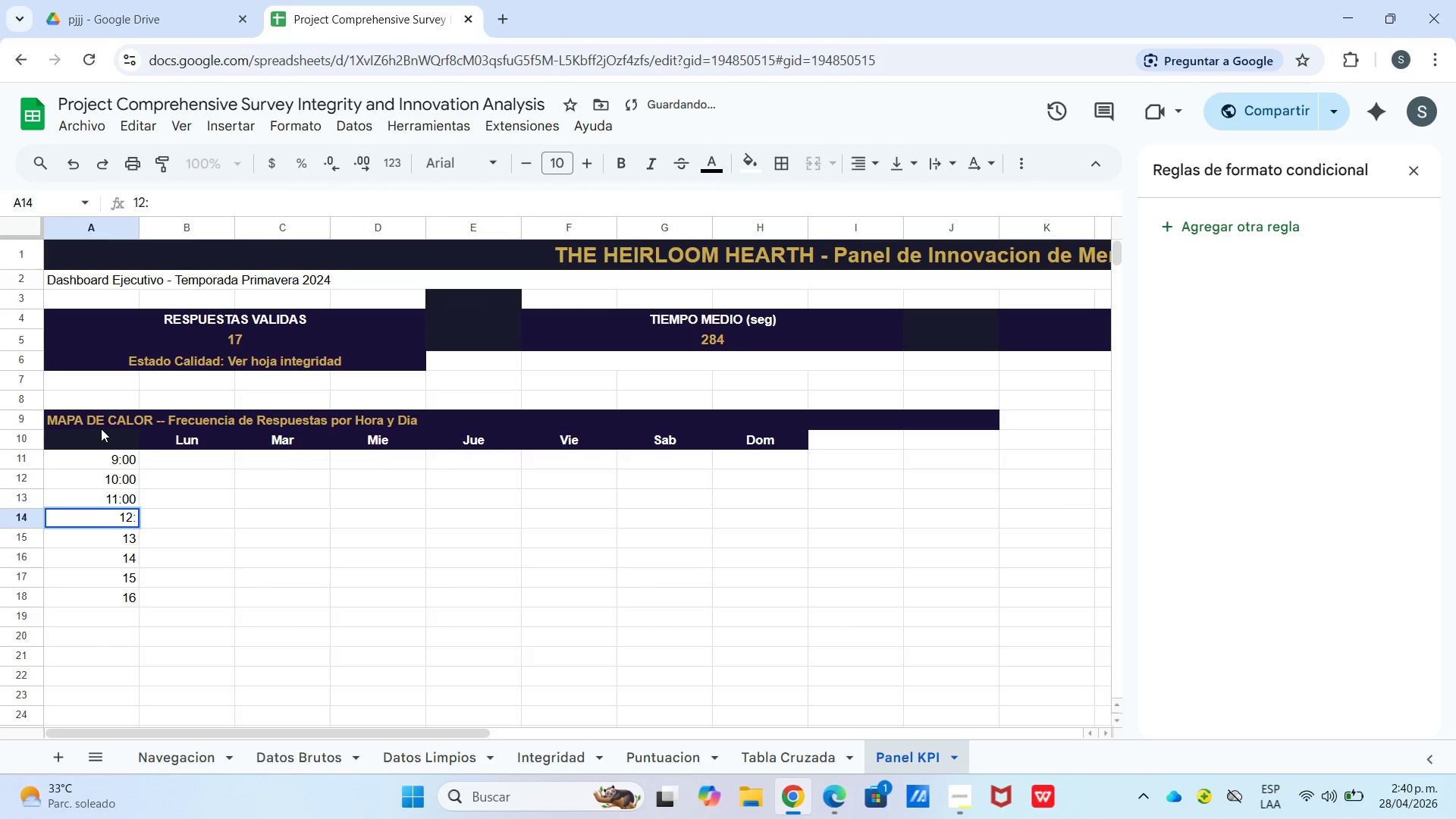 
hold_key(key=Enter, duration=0.33)
 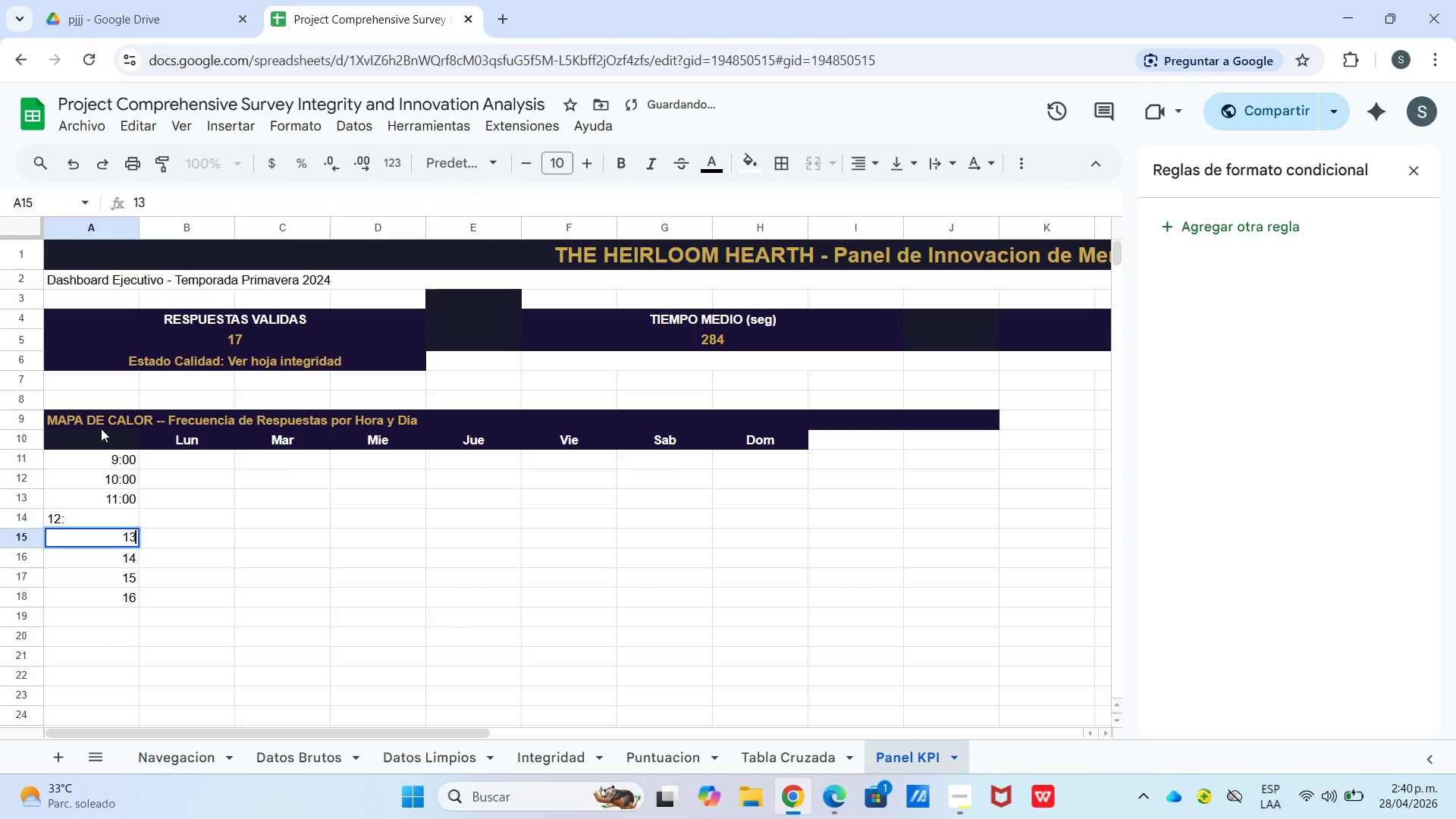 
key(Enter)
 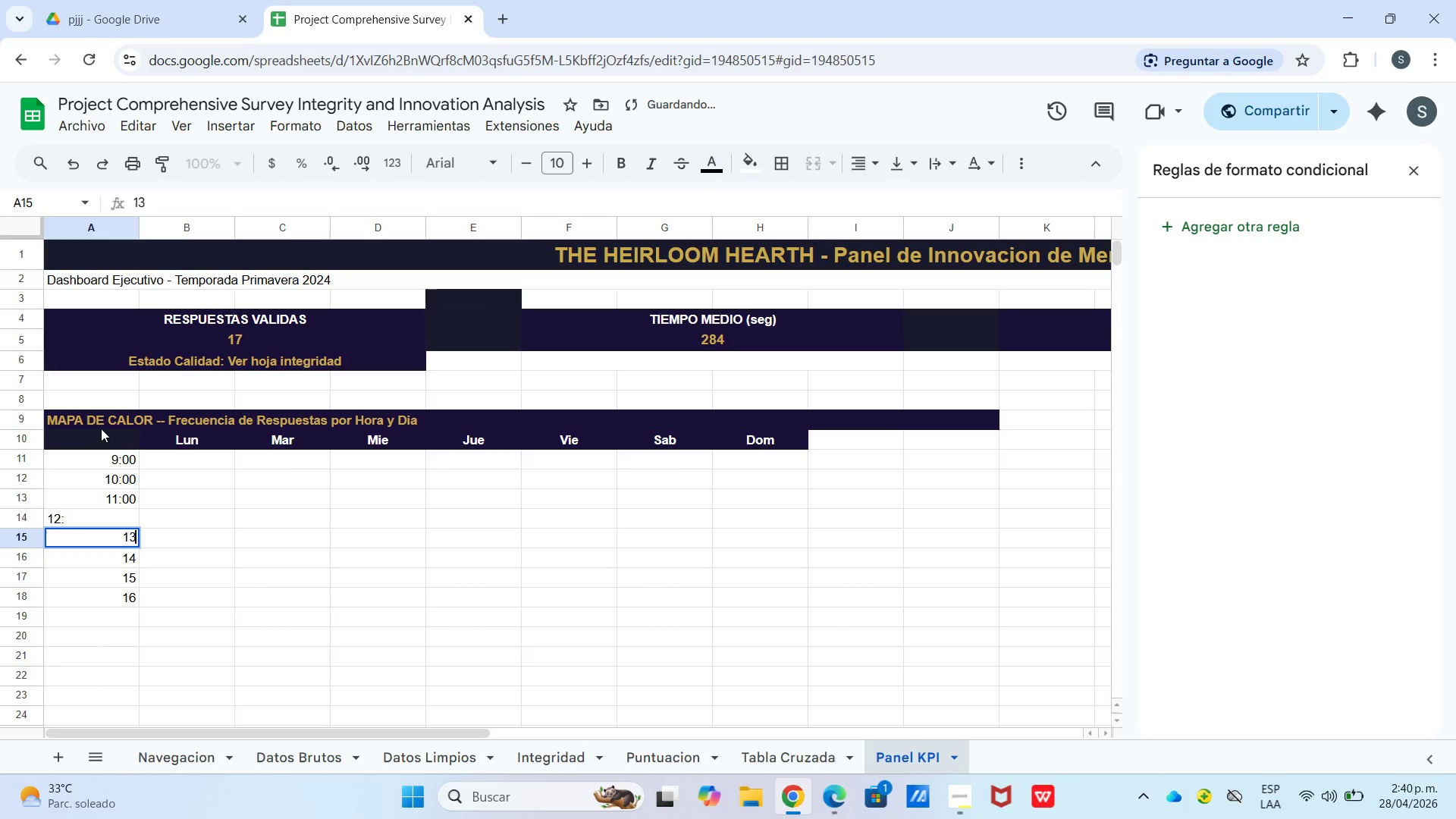 
key(Shift+Period)
 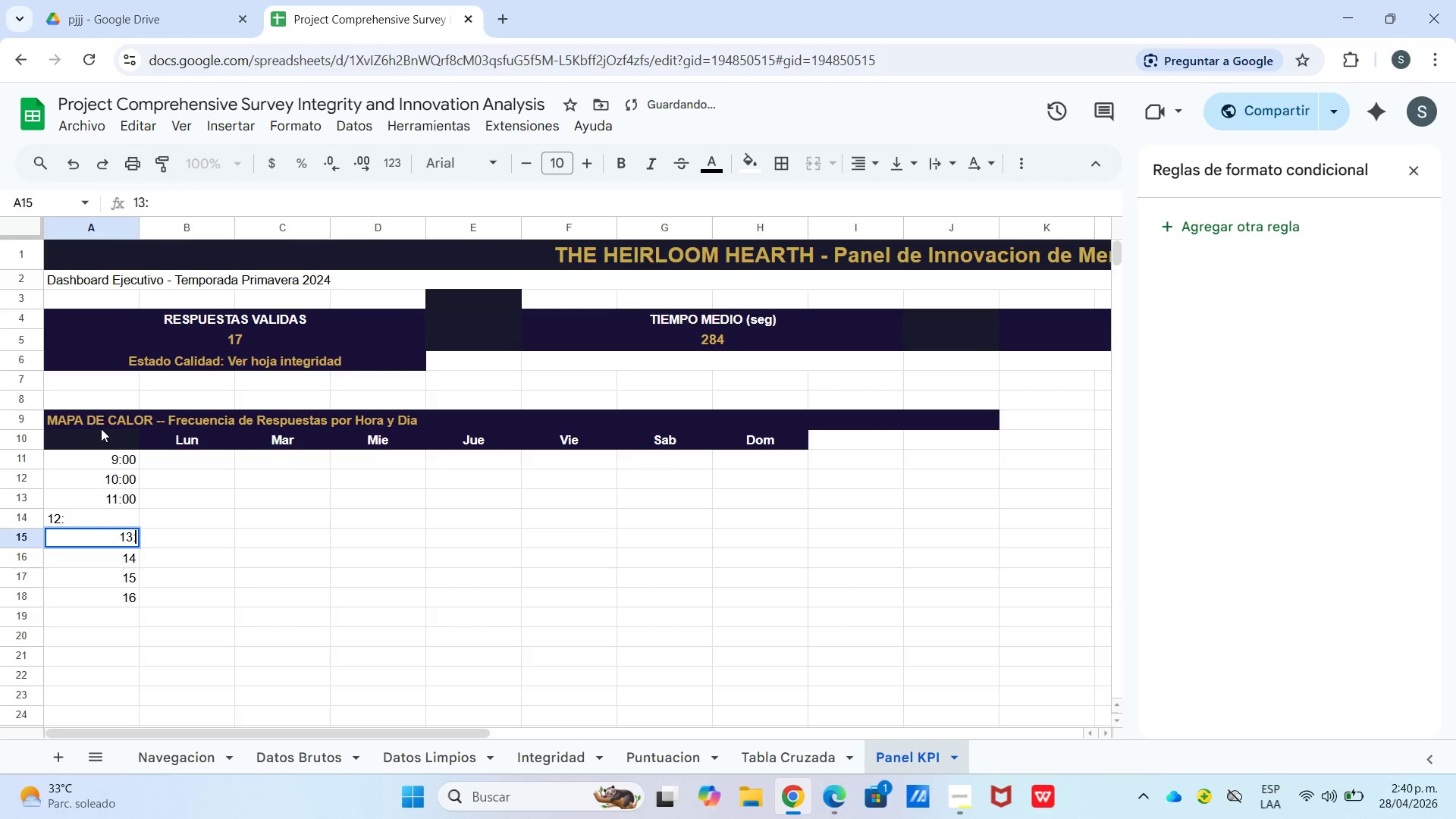 
key(Enter)
 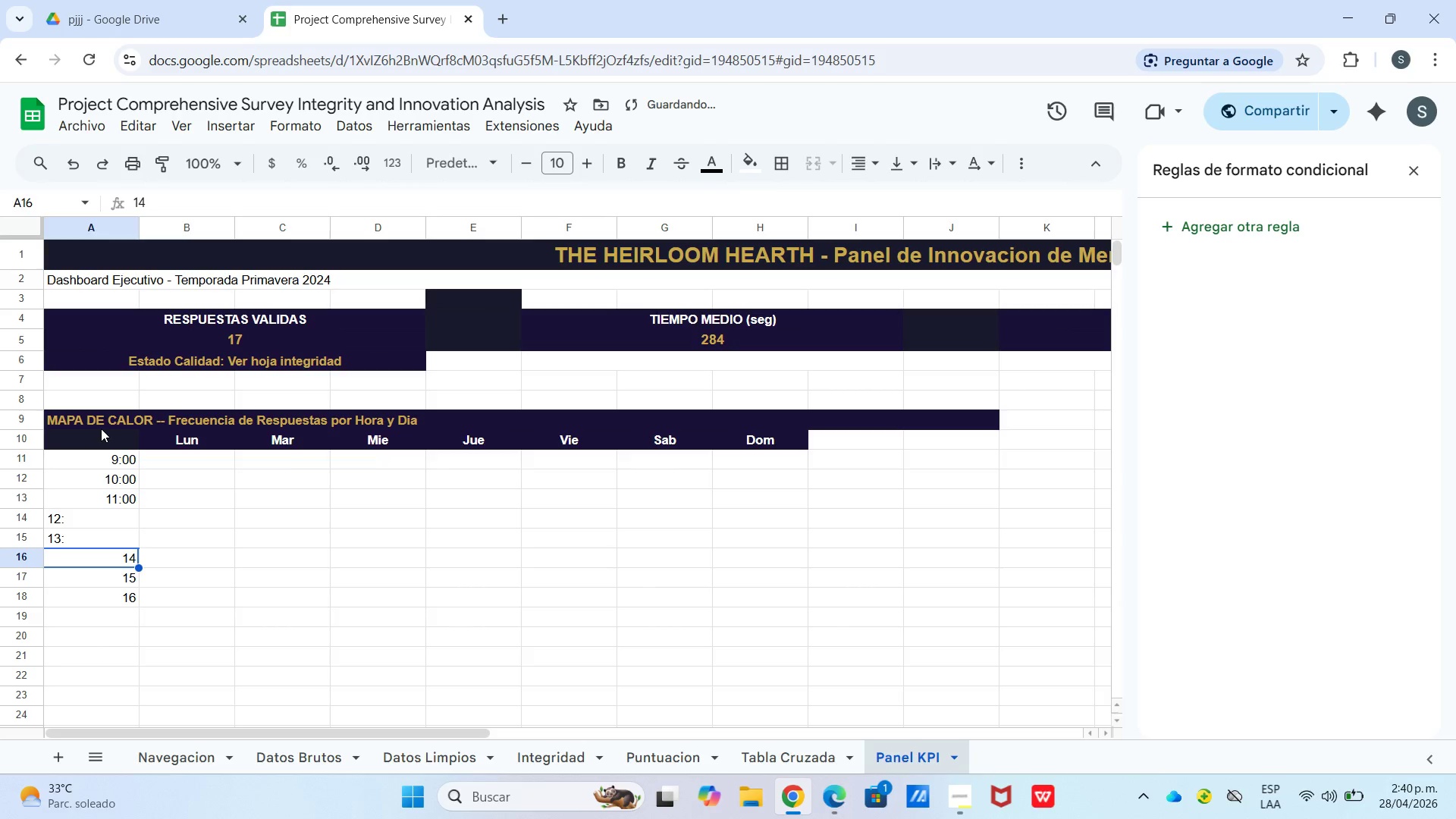 
key(Enter)
 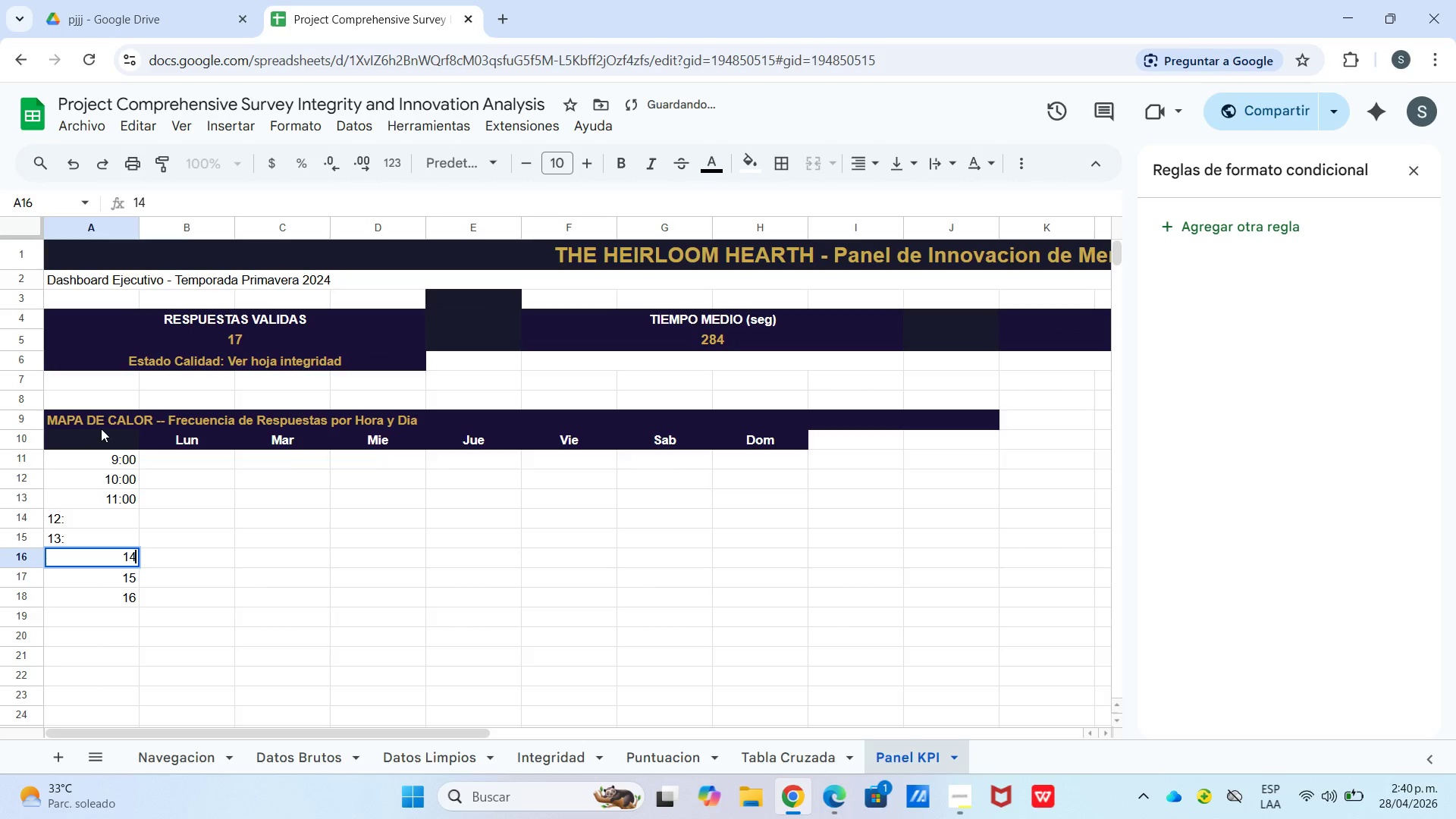 
key(Shift+Period)
 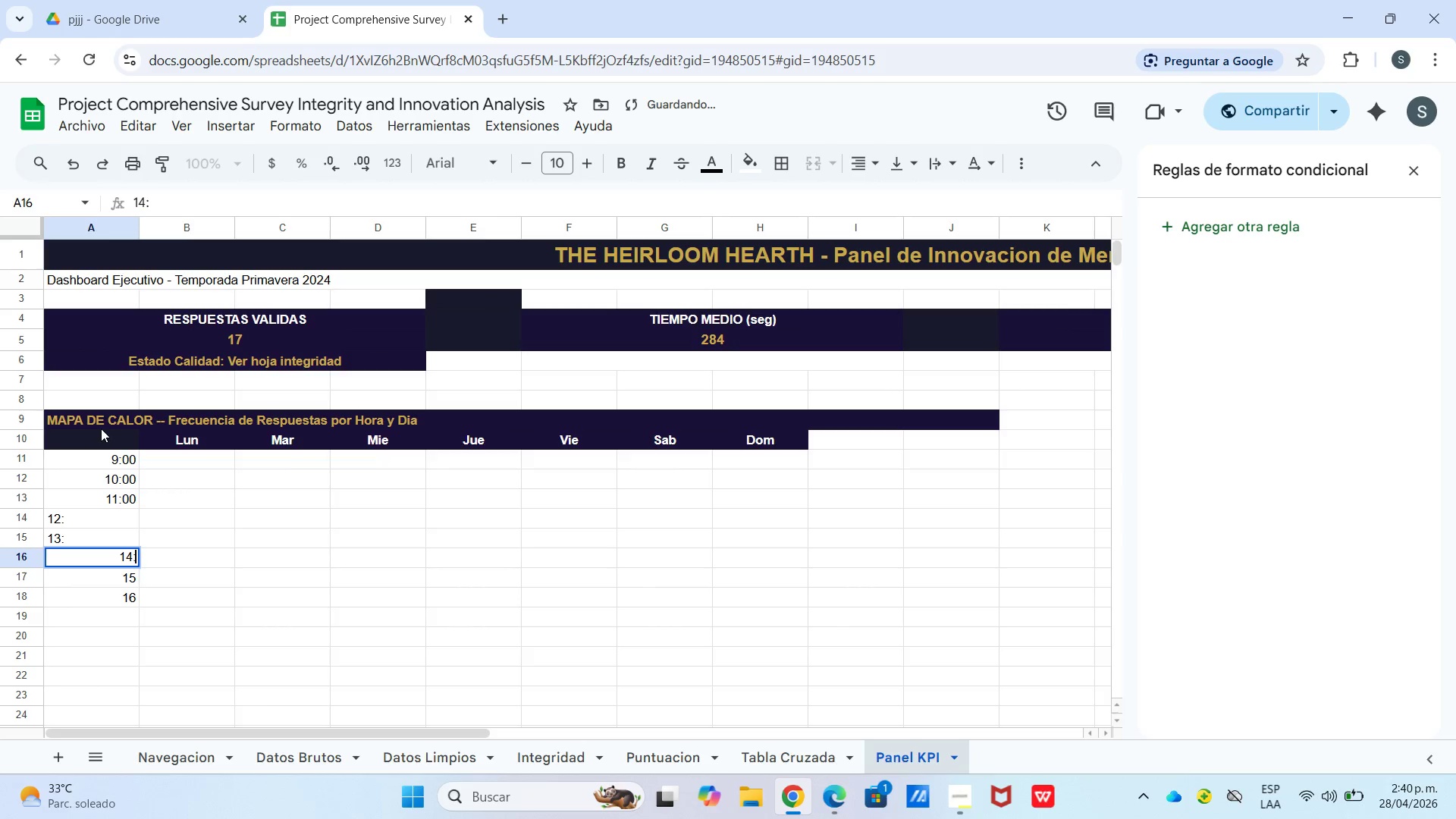 
key(Enter)
 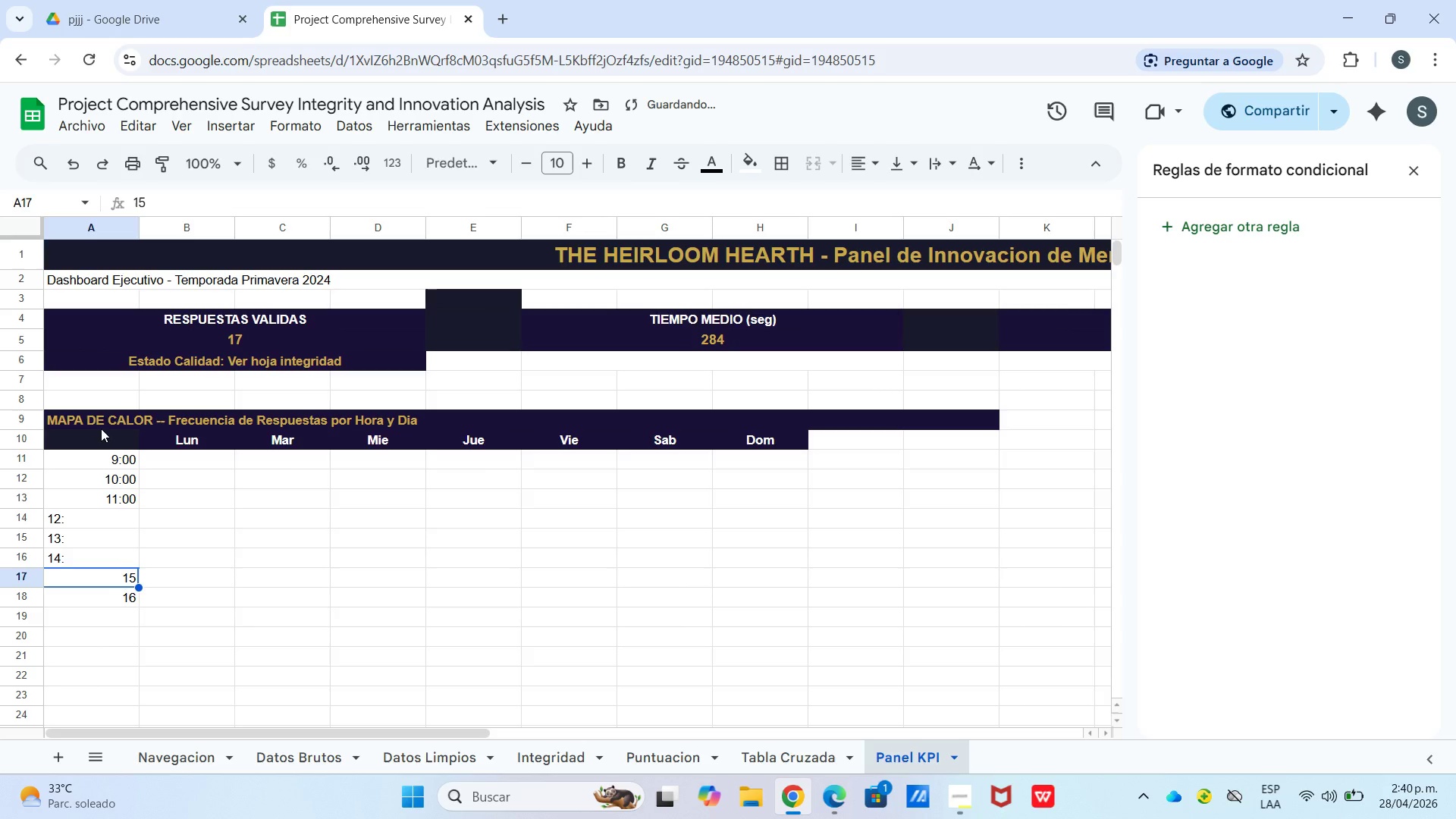 
key(Enter)
 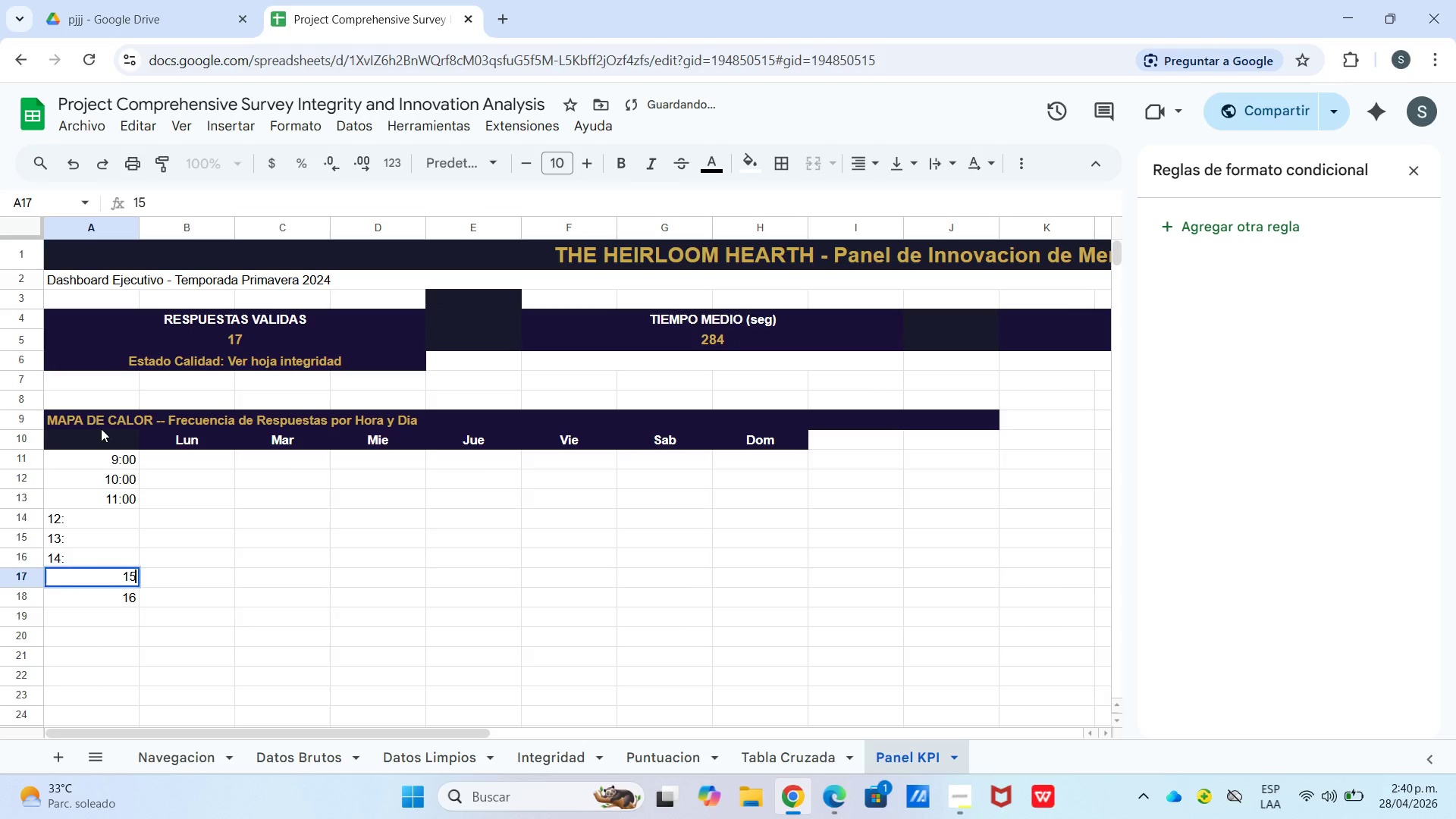 
key(Shift+Period)
 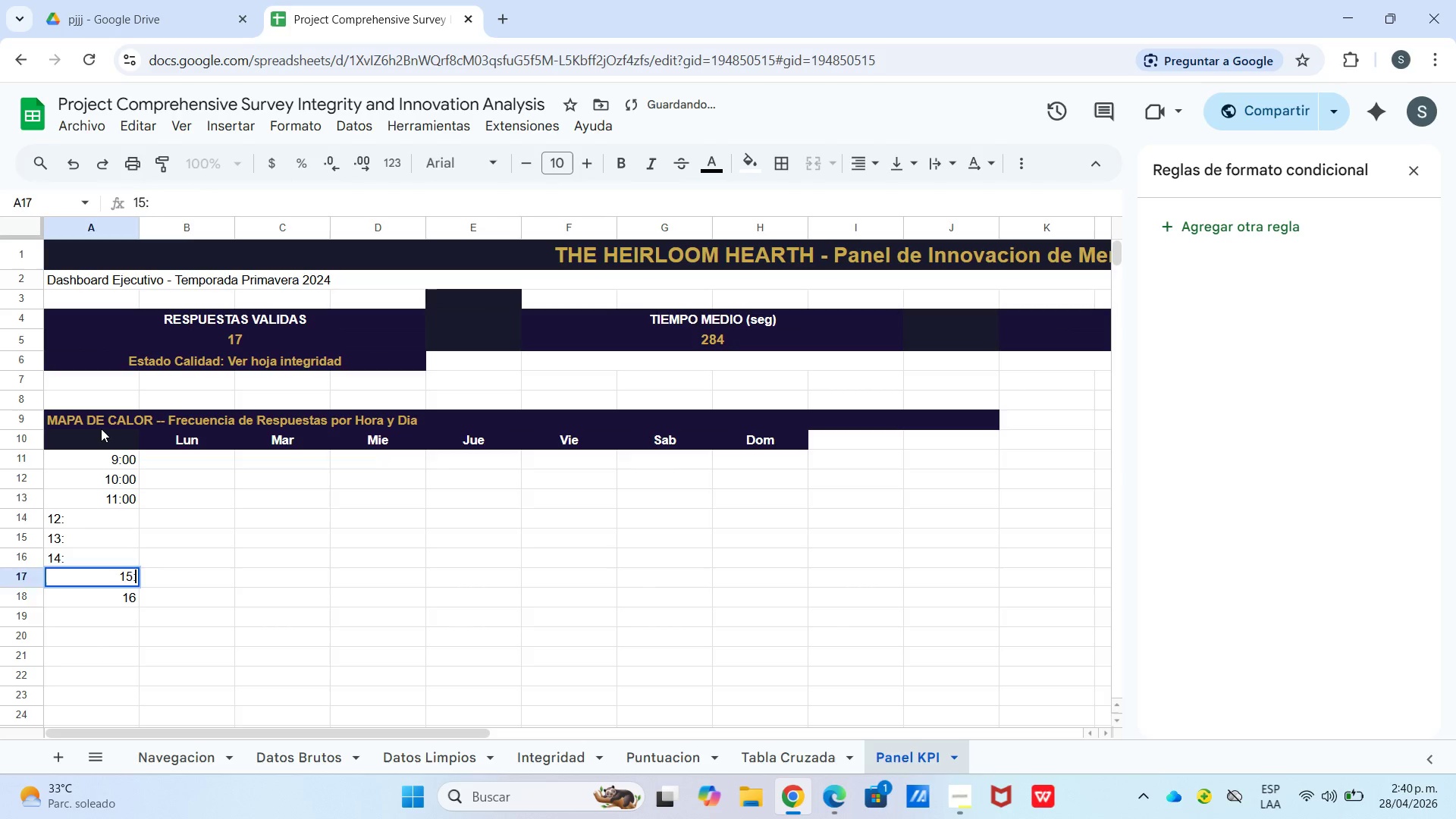 
key(Enter)
 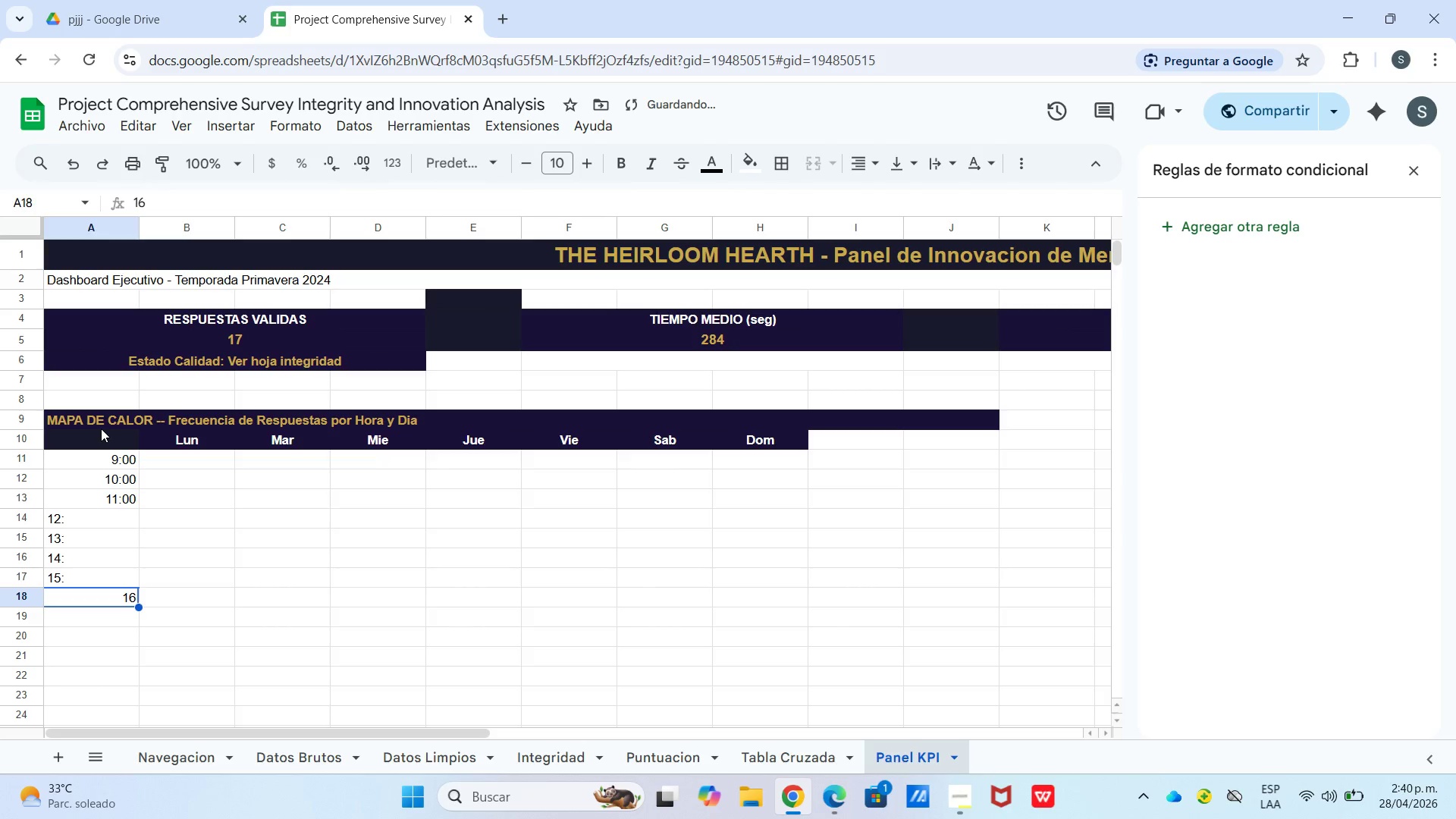 
key(Shift+Period)
 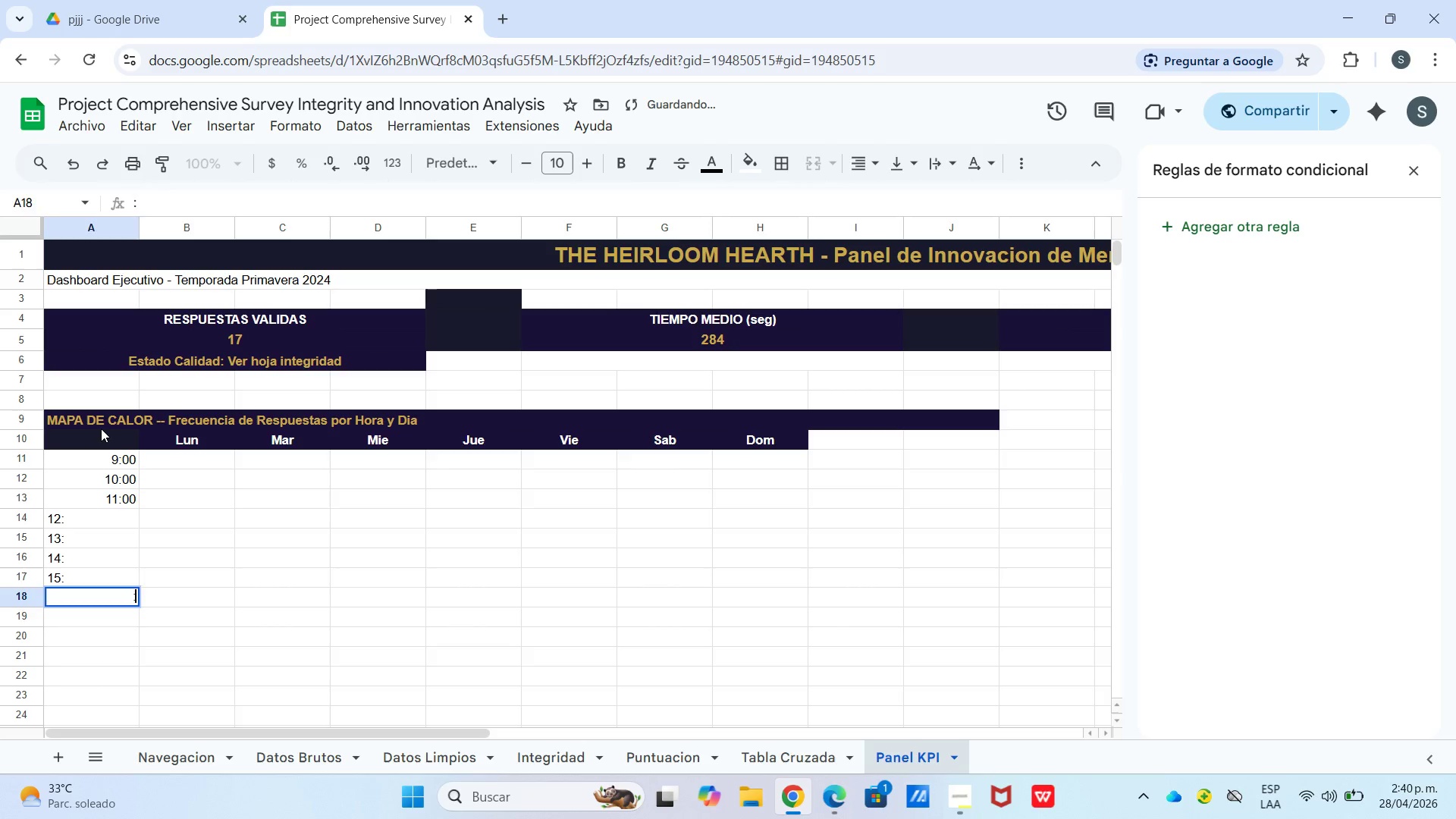 
key(Enter)
 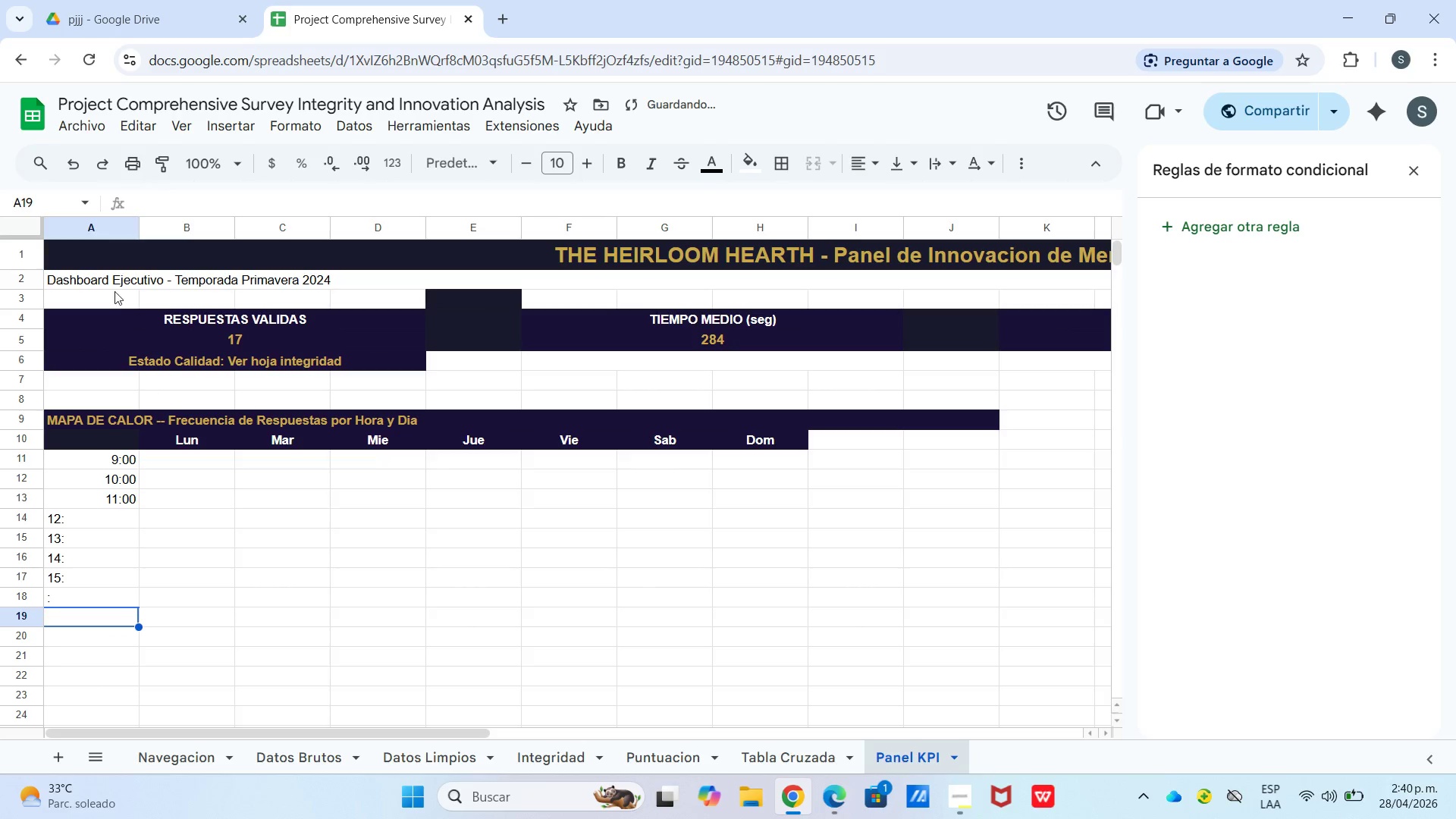 
left_click([74, 171])
 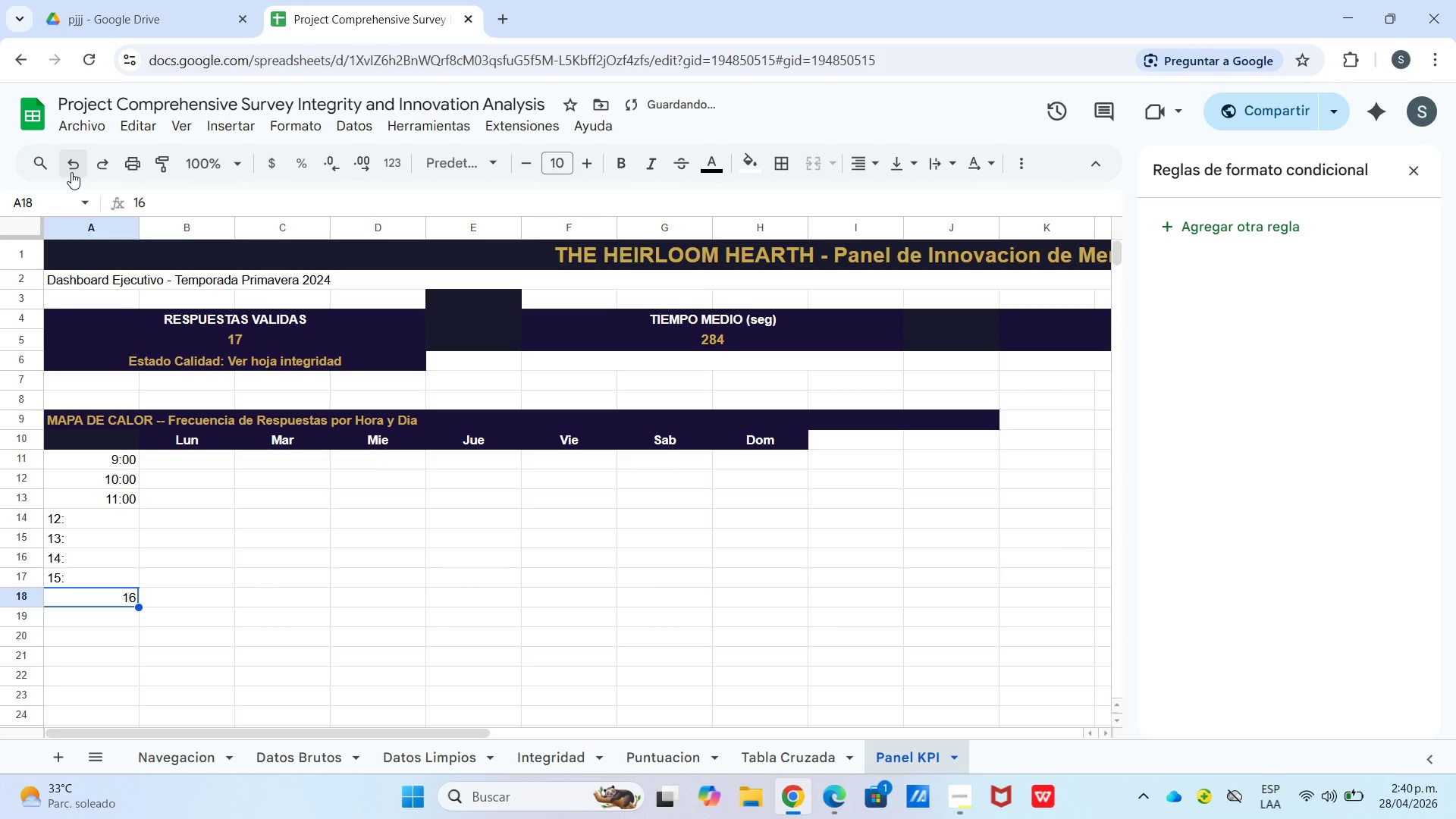 
key(Enter)
 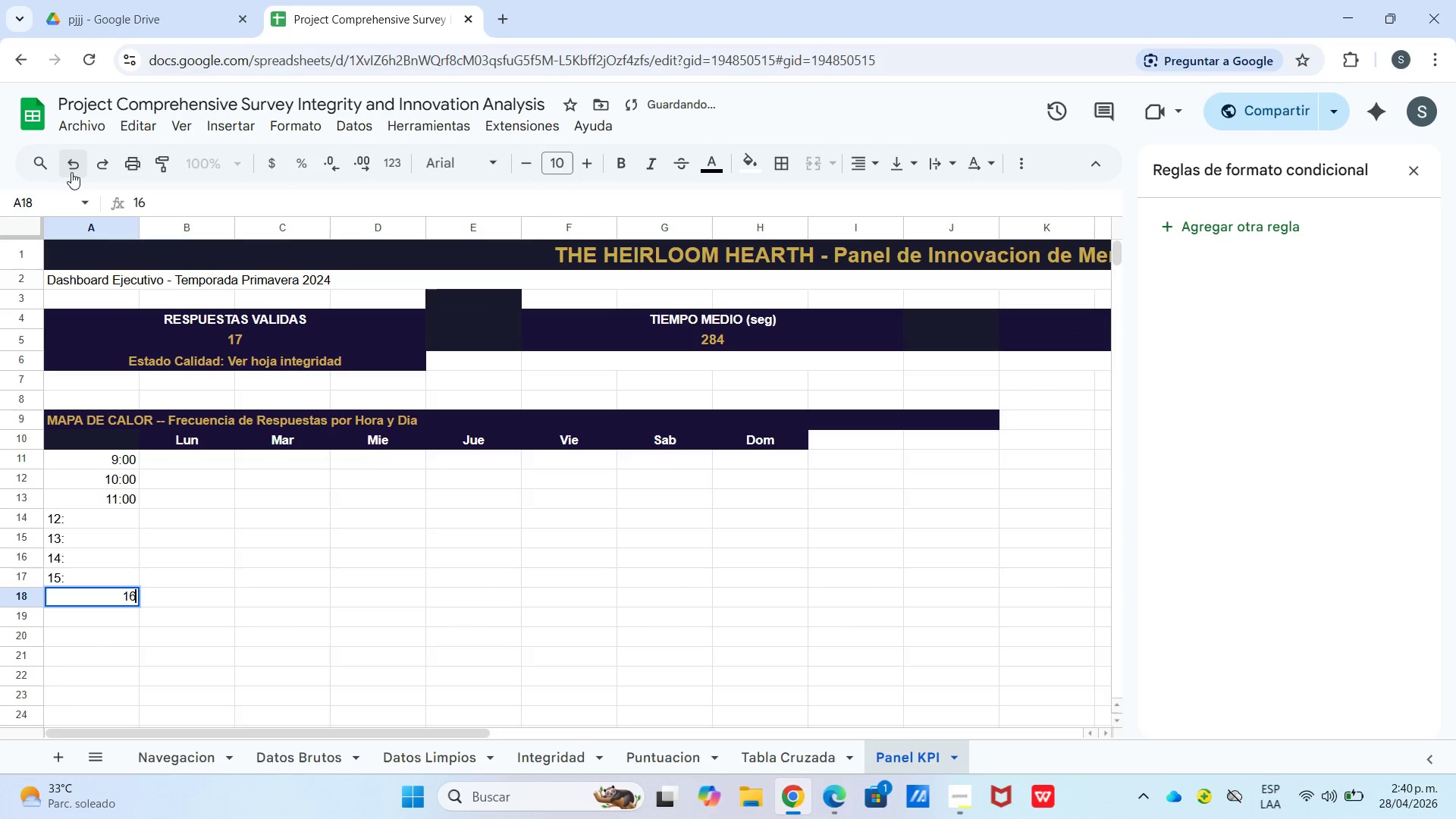 
key(Shift+Period)
 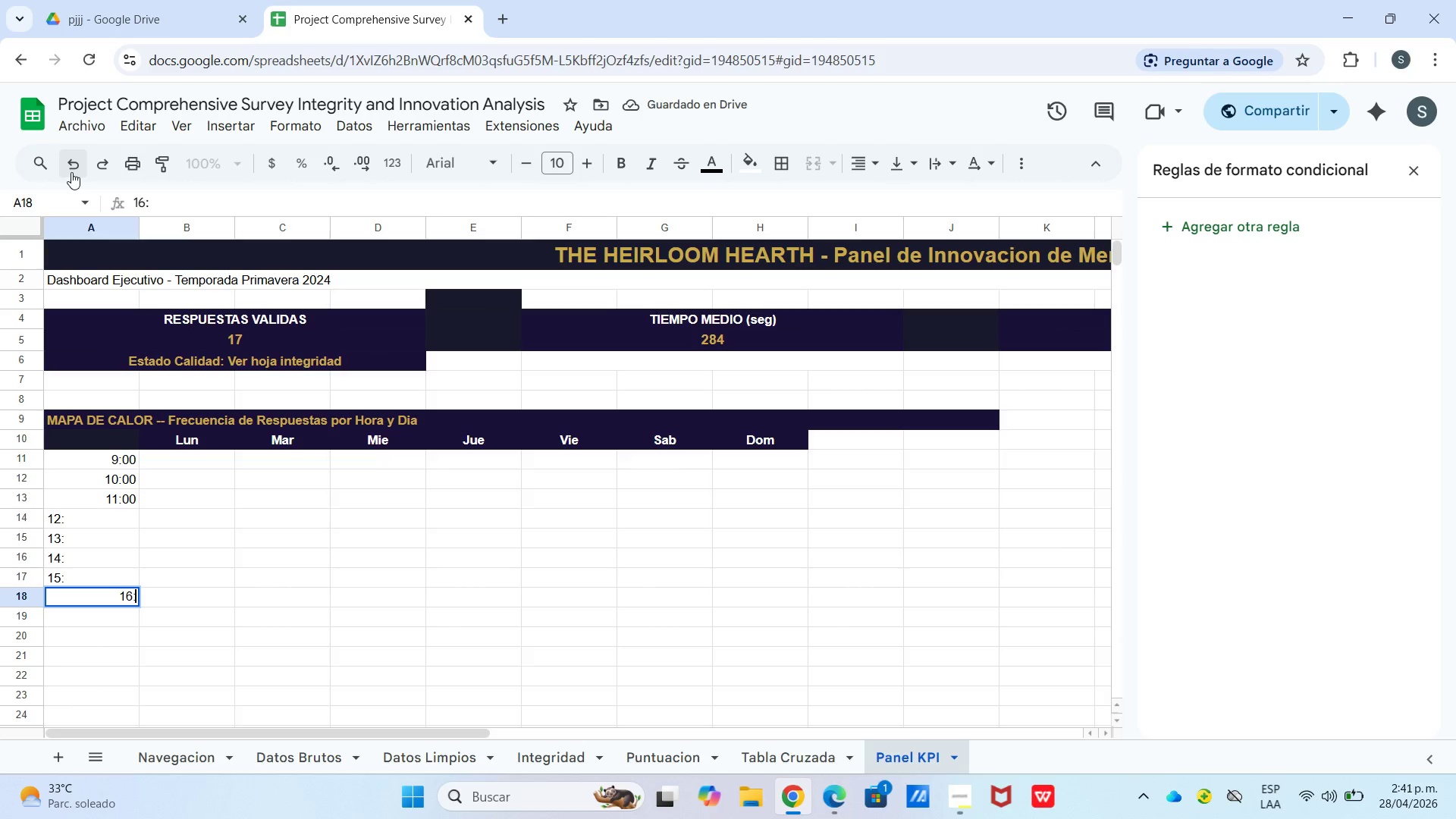 
key(Enter)
 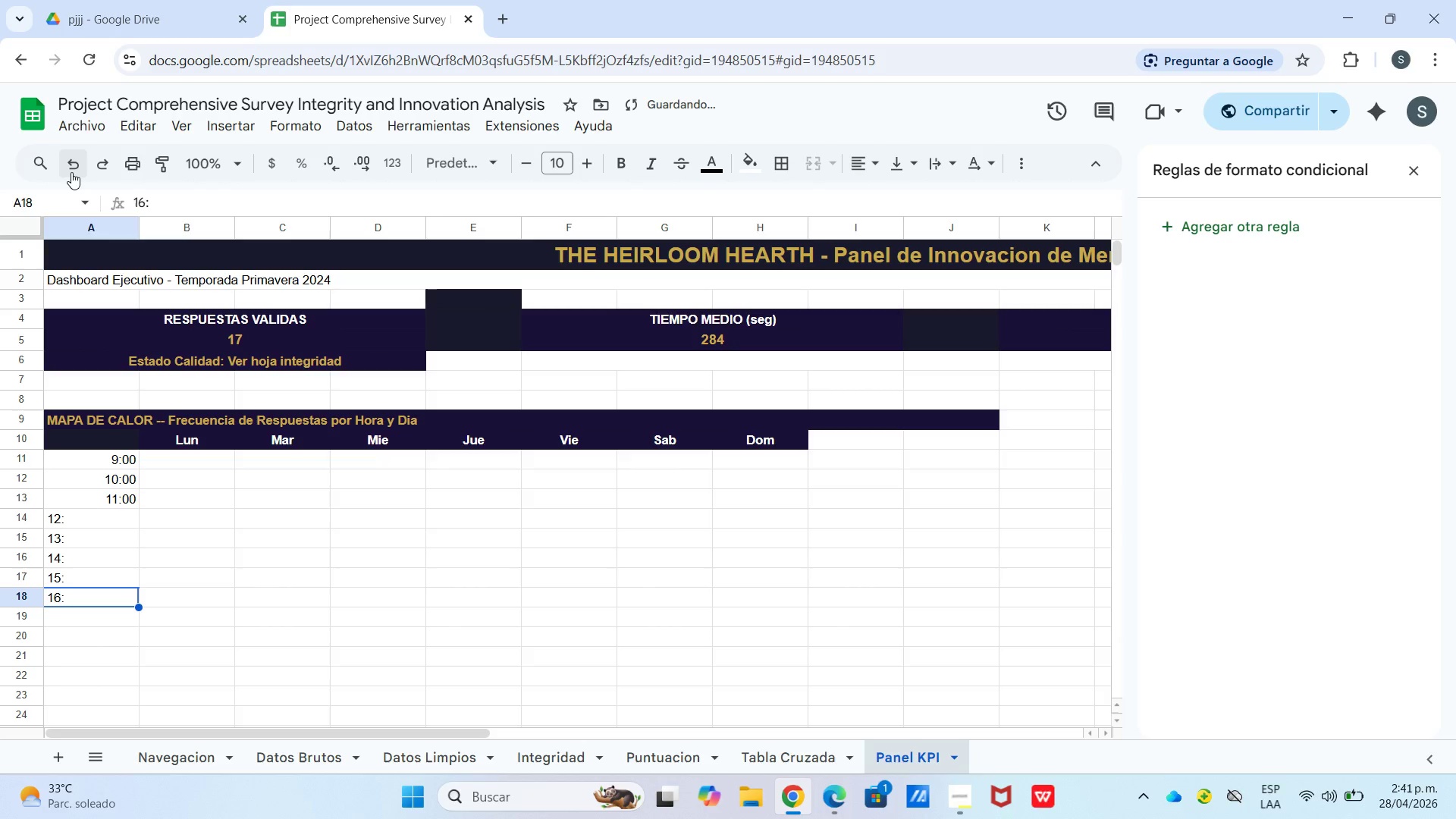 
key(ArrowUp)
 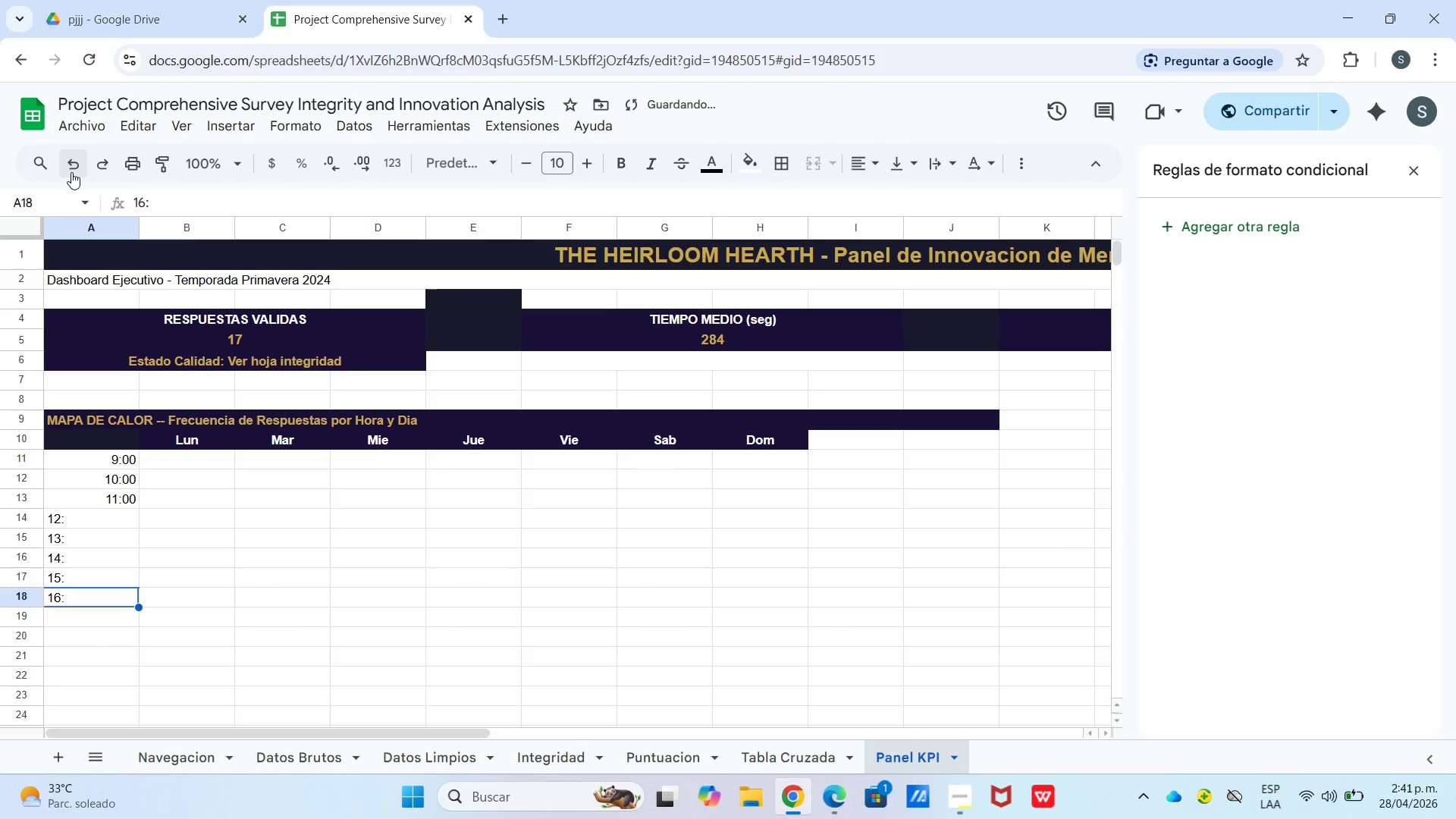 
key(ArrowUp)
 